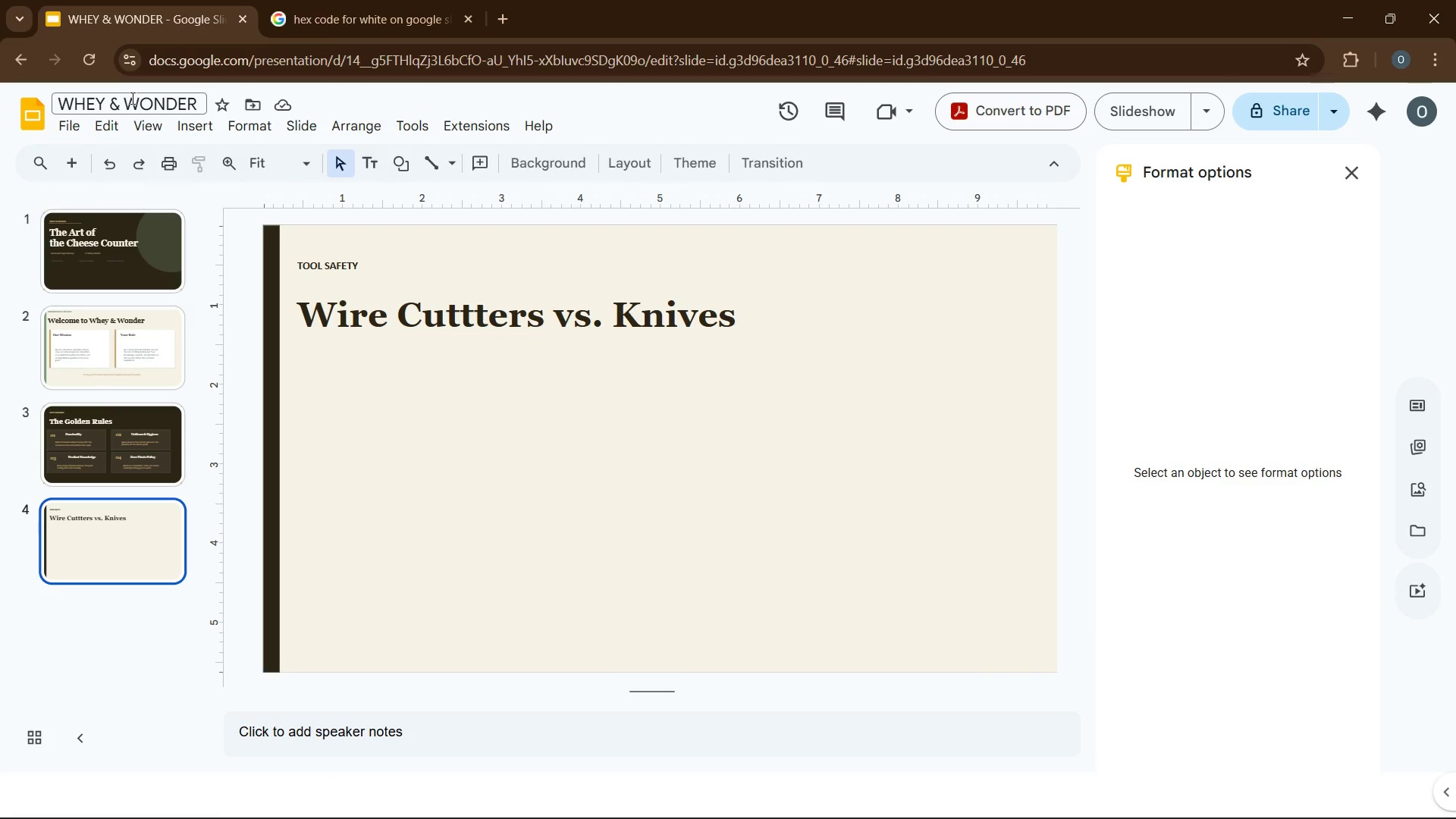 
left_click([175, 127])
 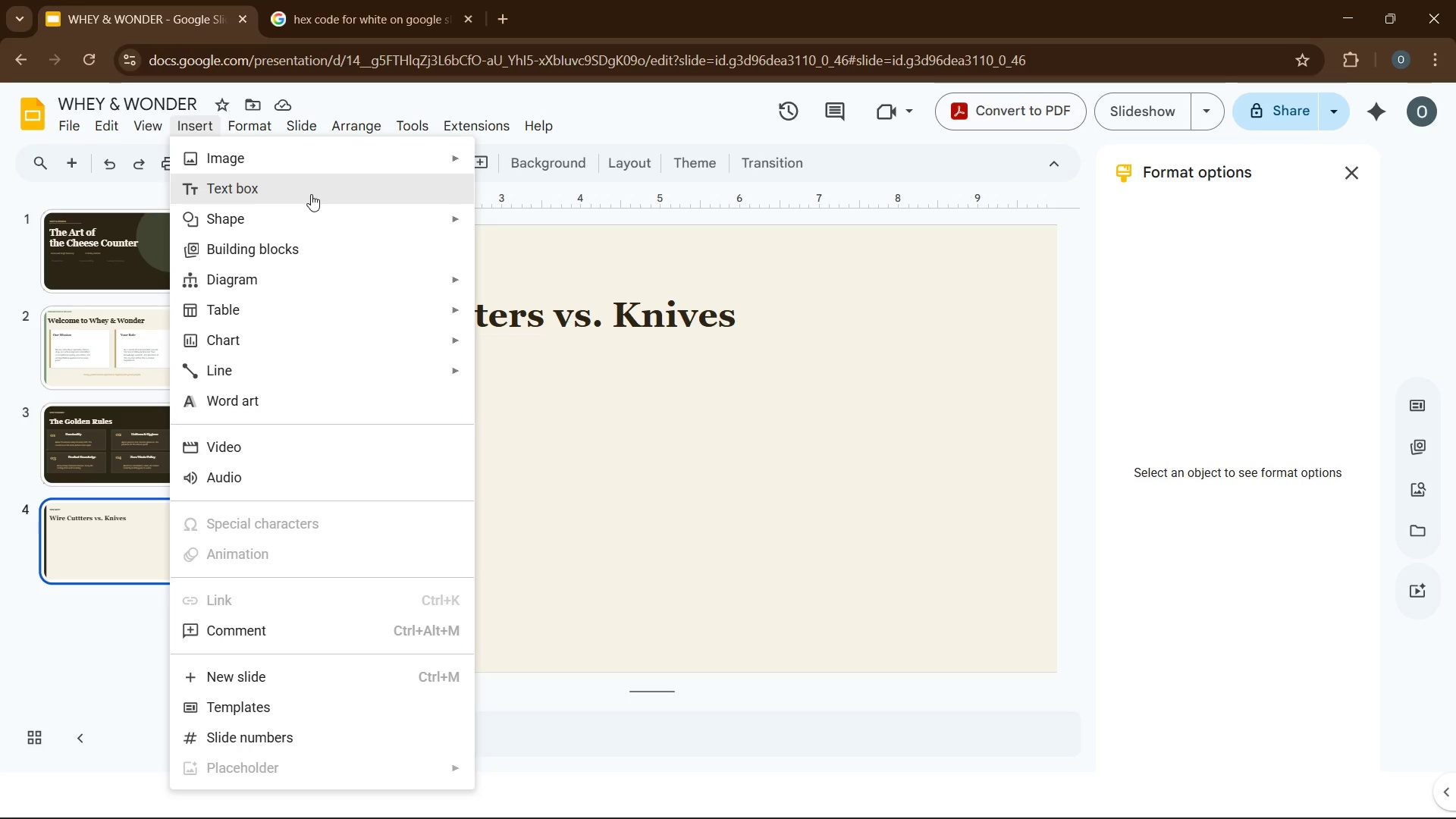 
left_click([306, 210])
 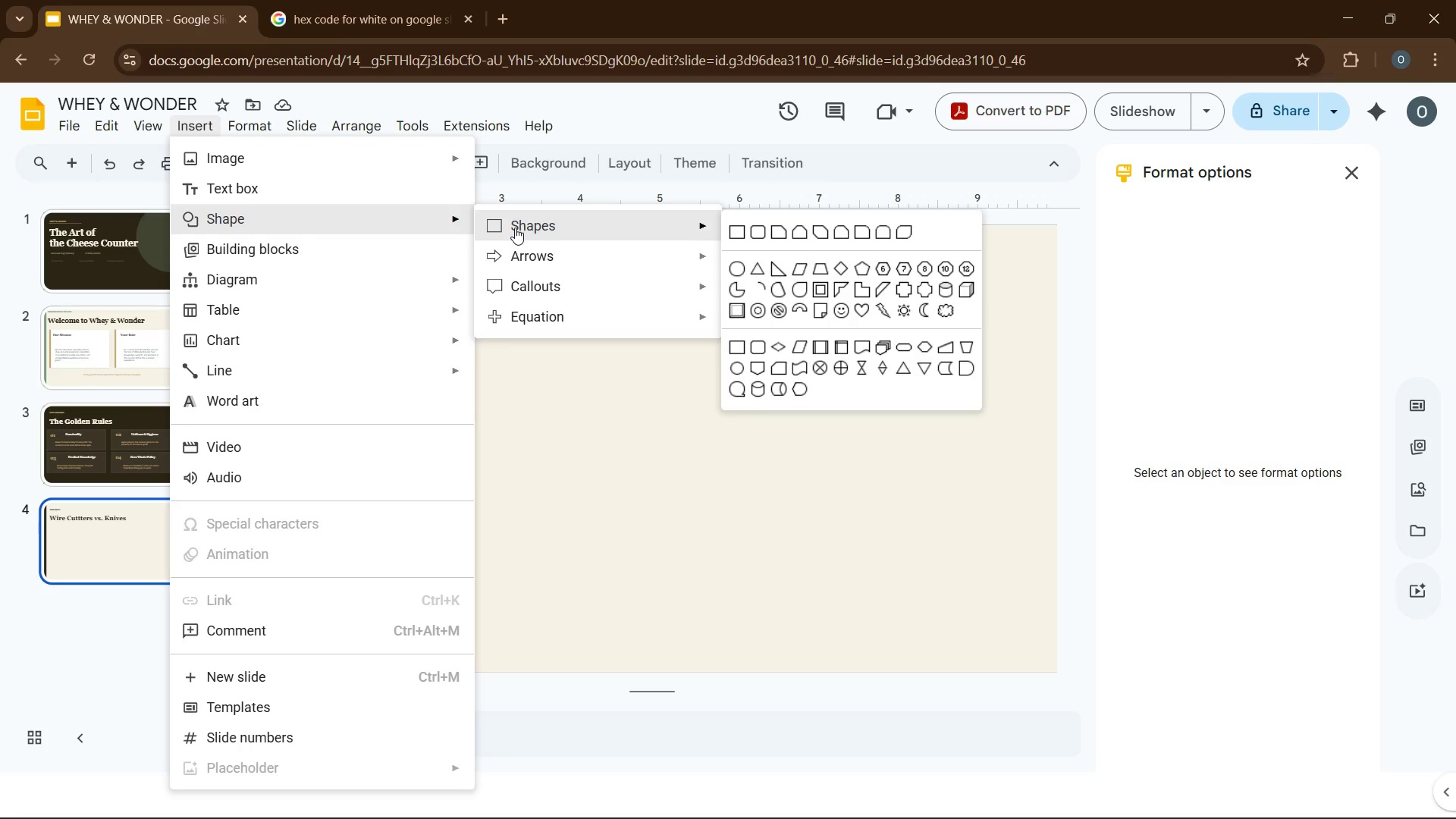 
left_click([515, 228])
 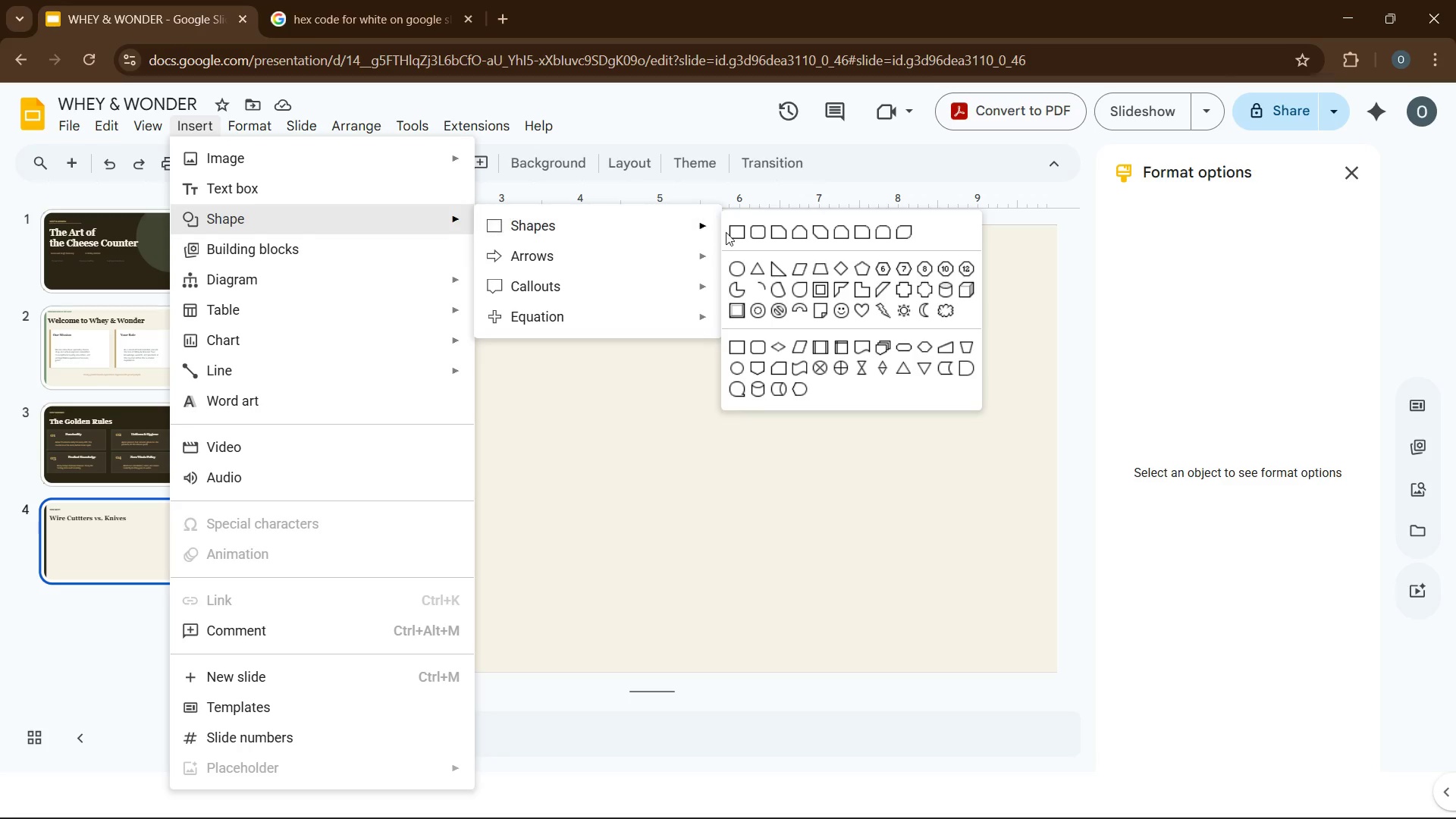 
left_click([737, 234])
 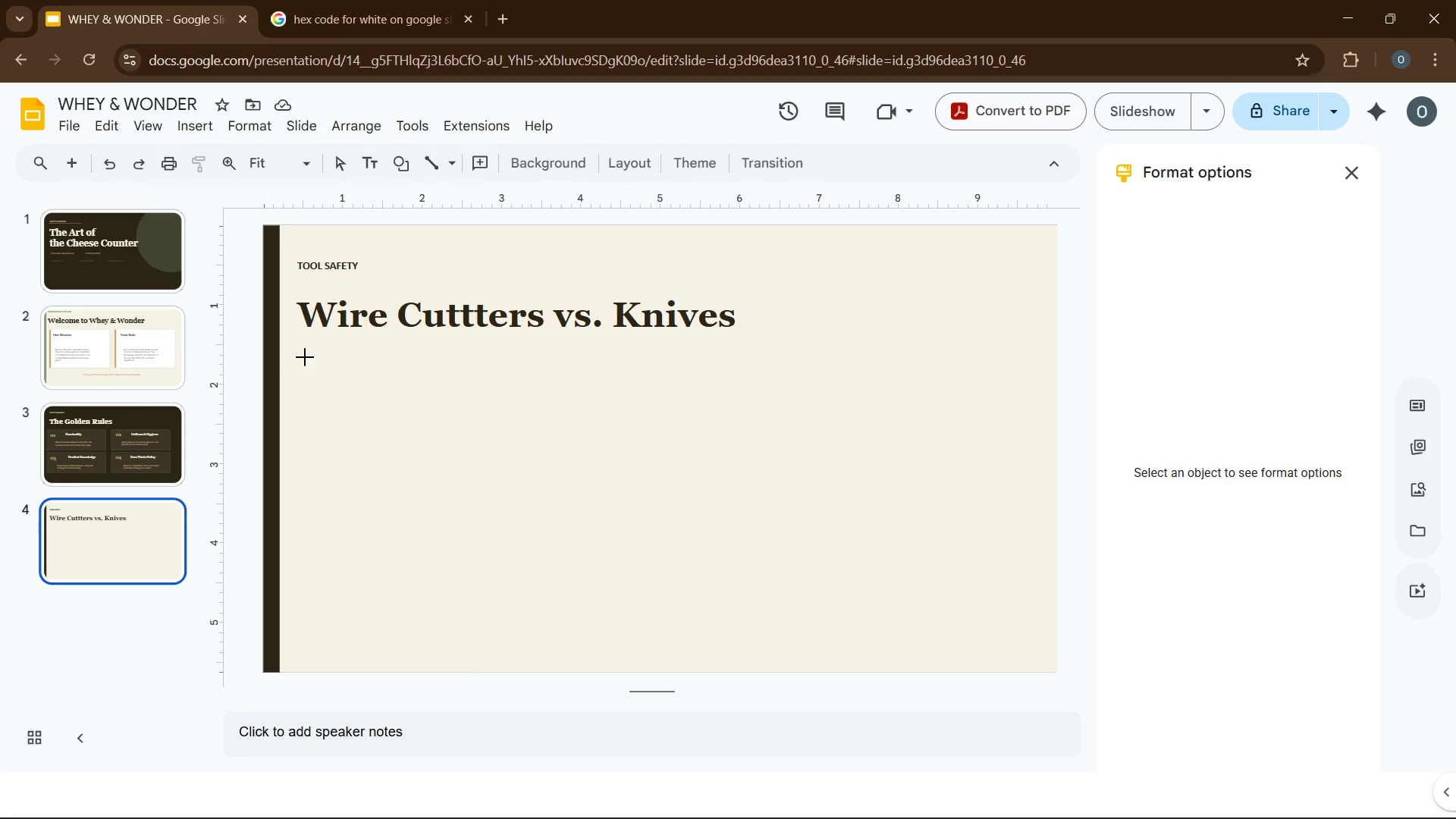 
left_click_drag(start_coordinate=[311, 354], to_coordinate=[588, 560])
 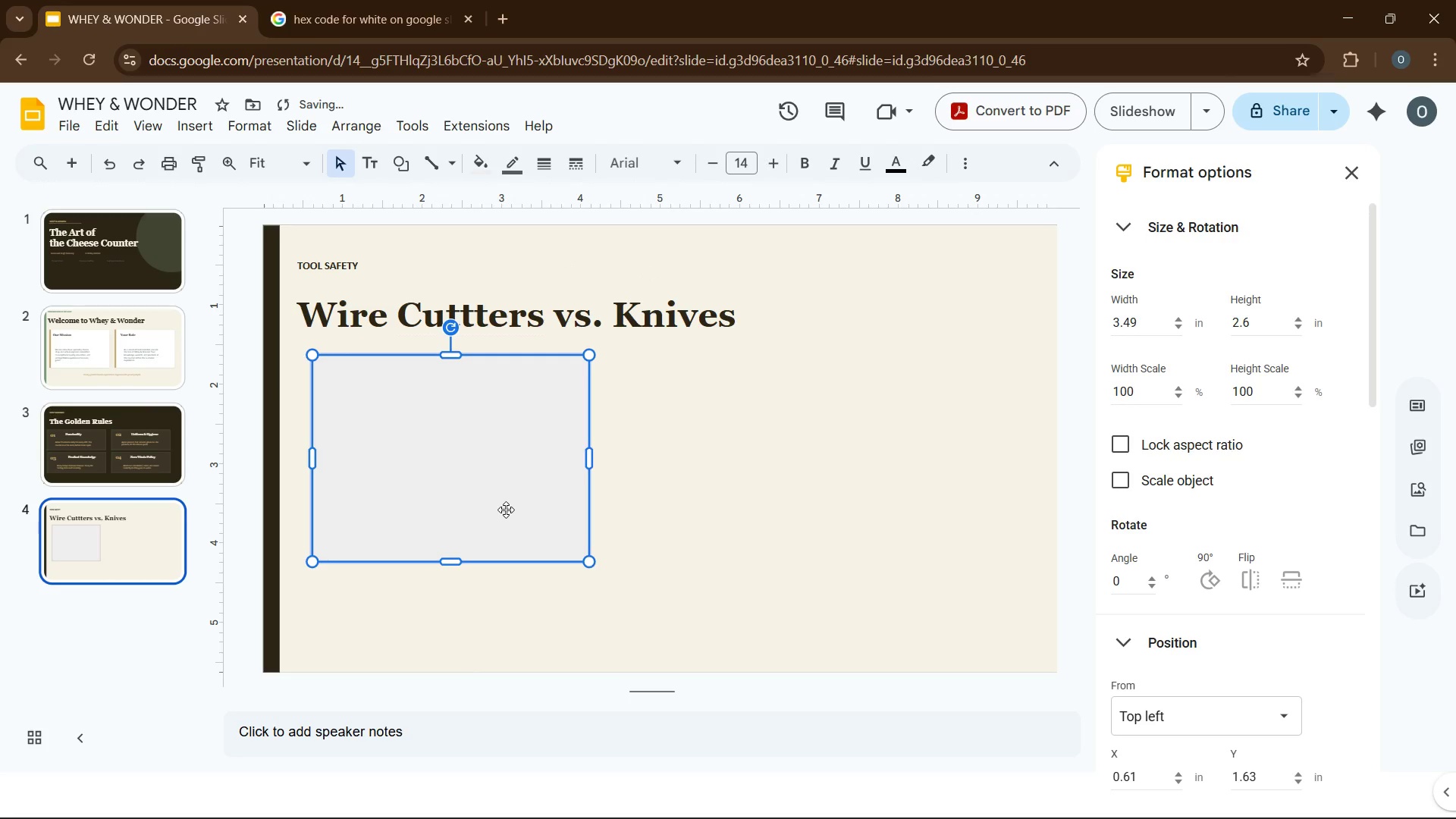 
left_click([506, 510])
 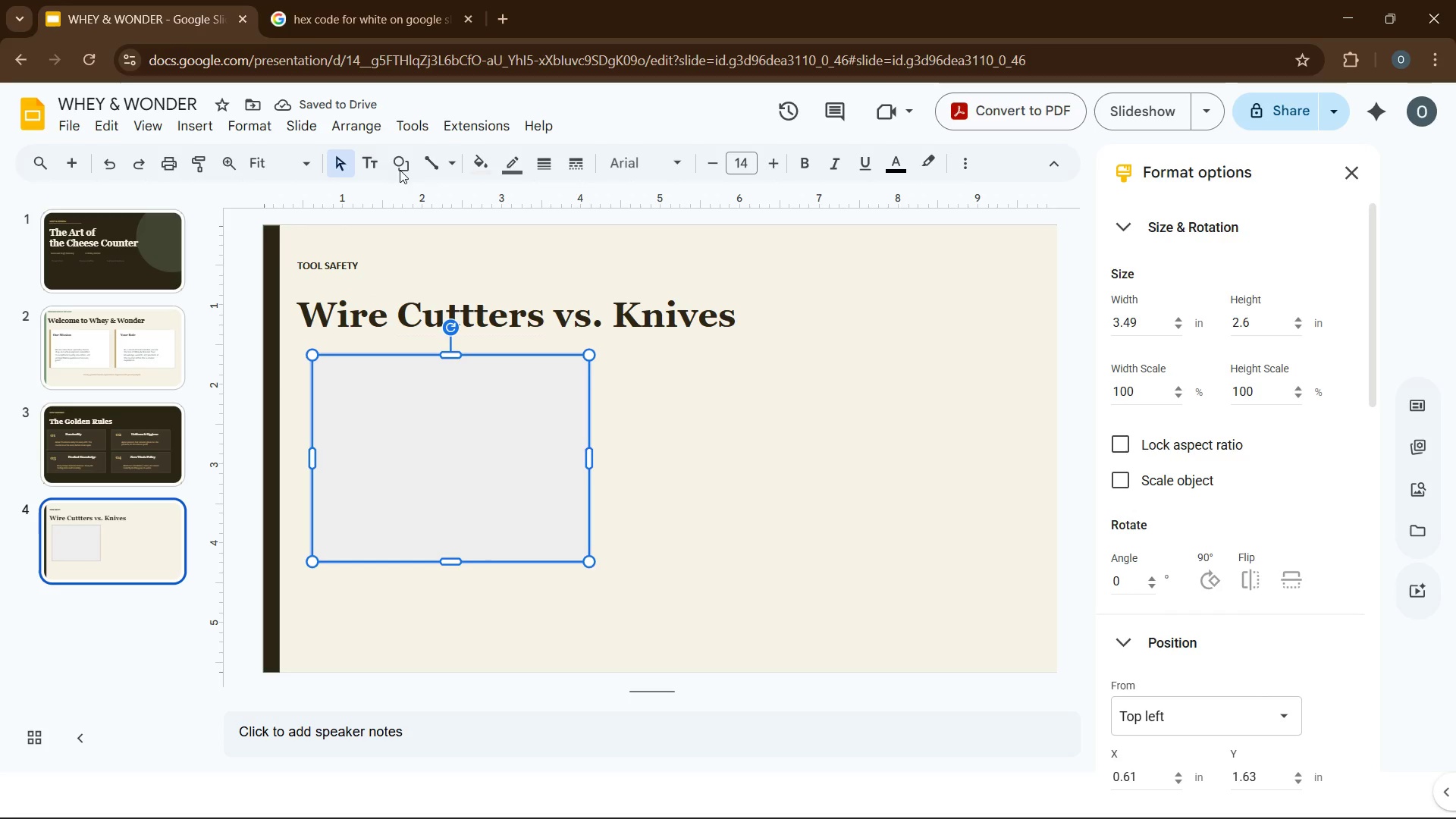 
left_click([400, 19])
 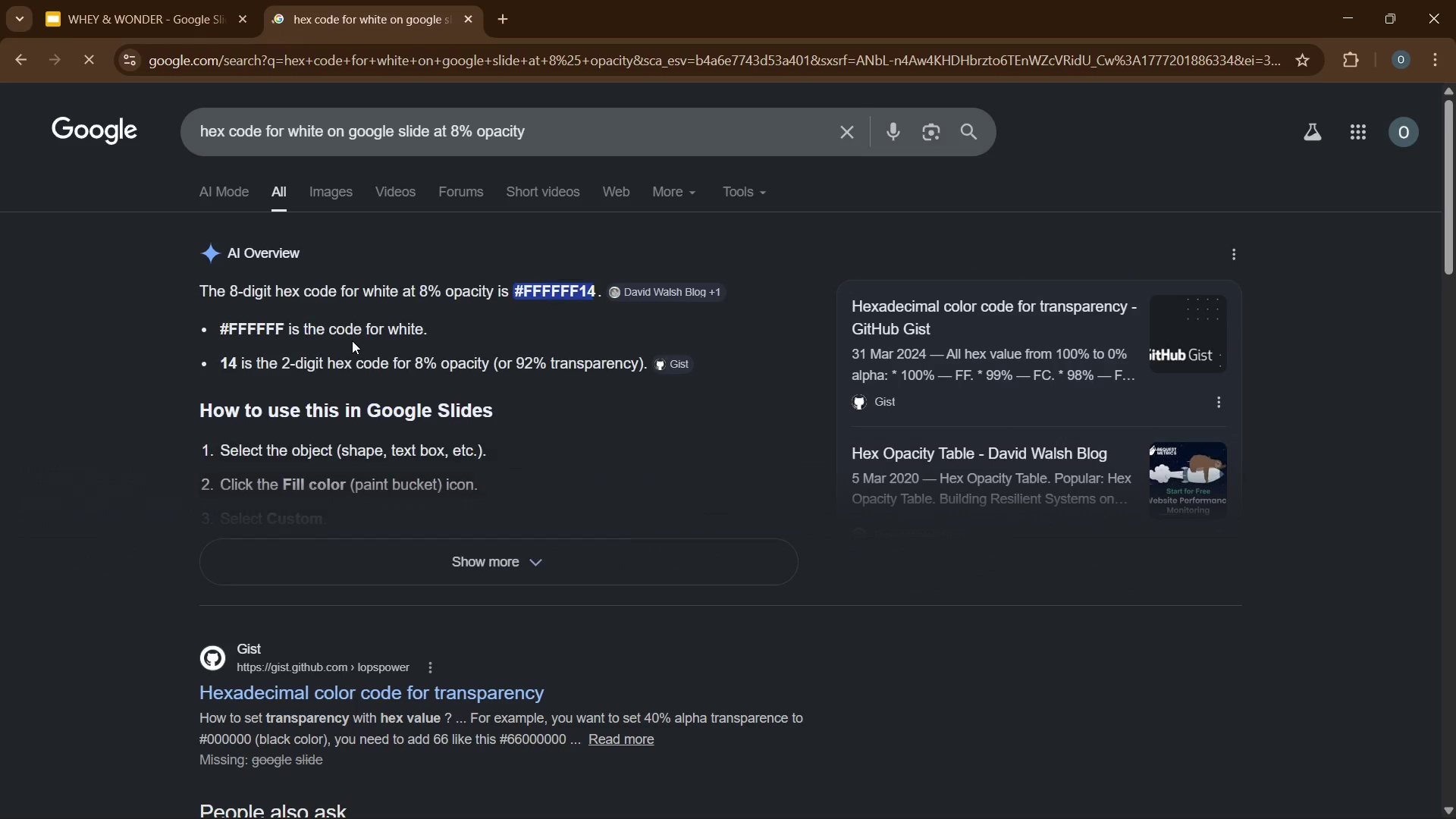 
scroll: coordinate [384, 340], scroll_direction: up, amount: 2.0
 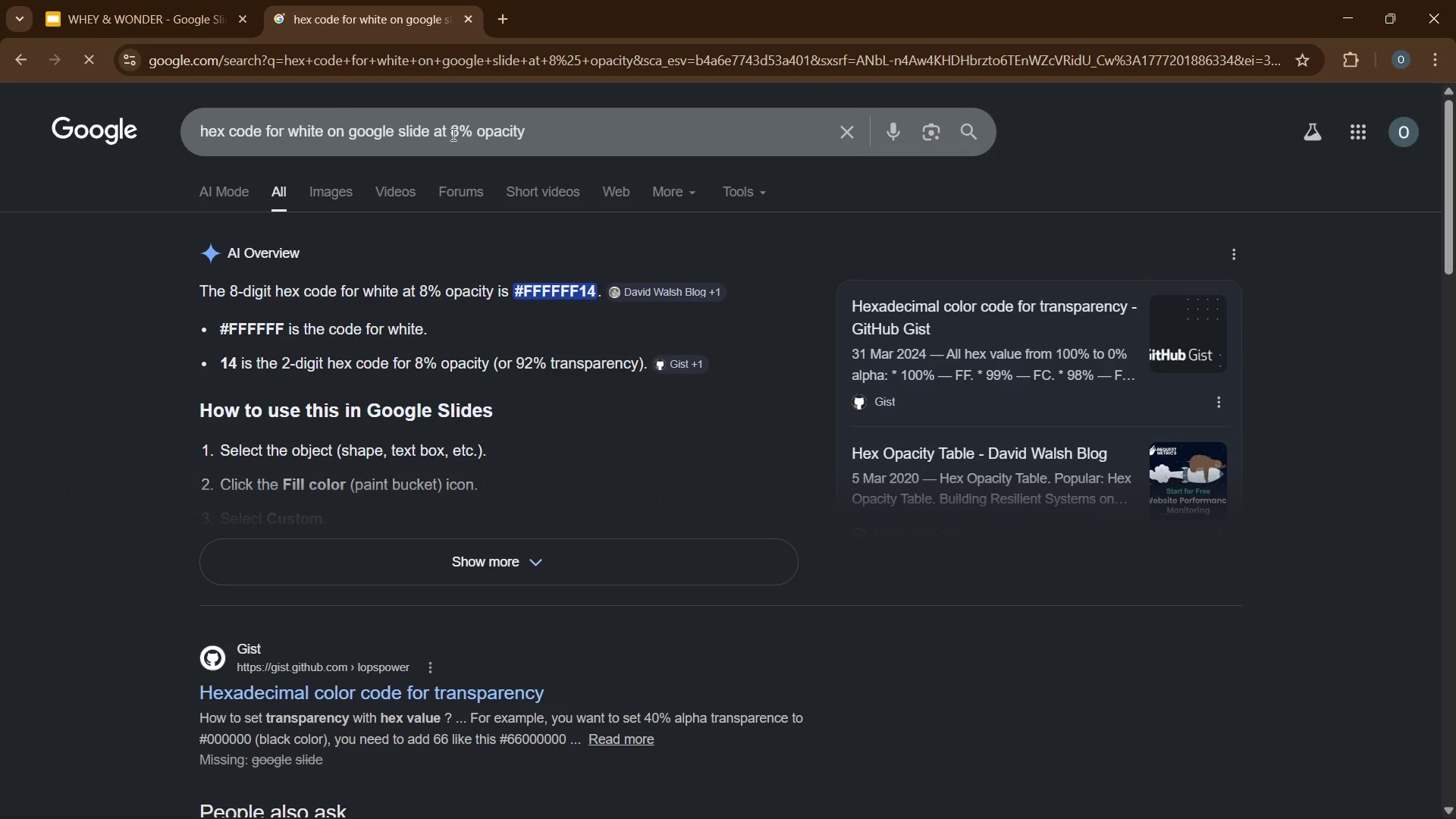 
double_click([452, 134])
 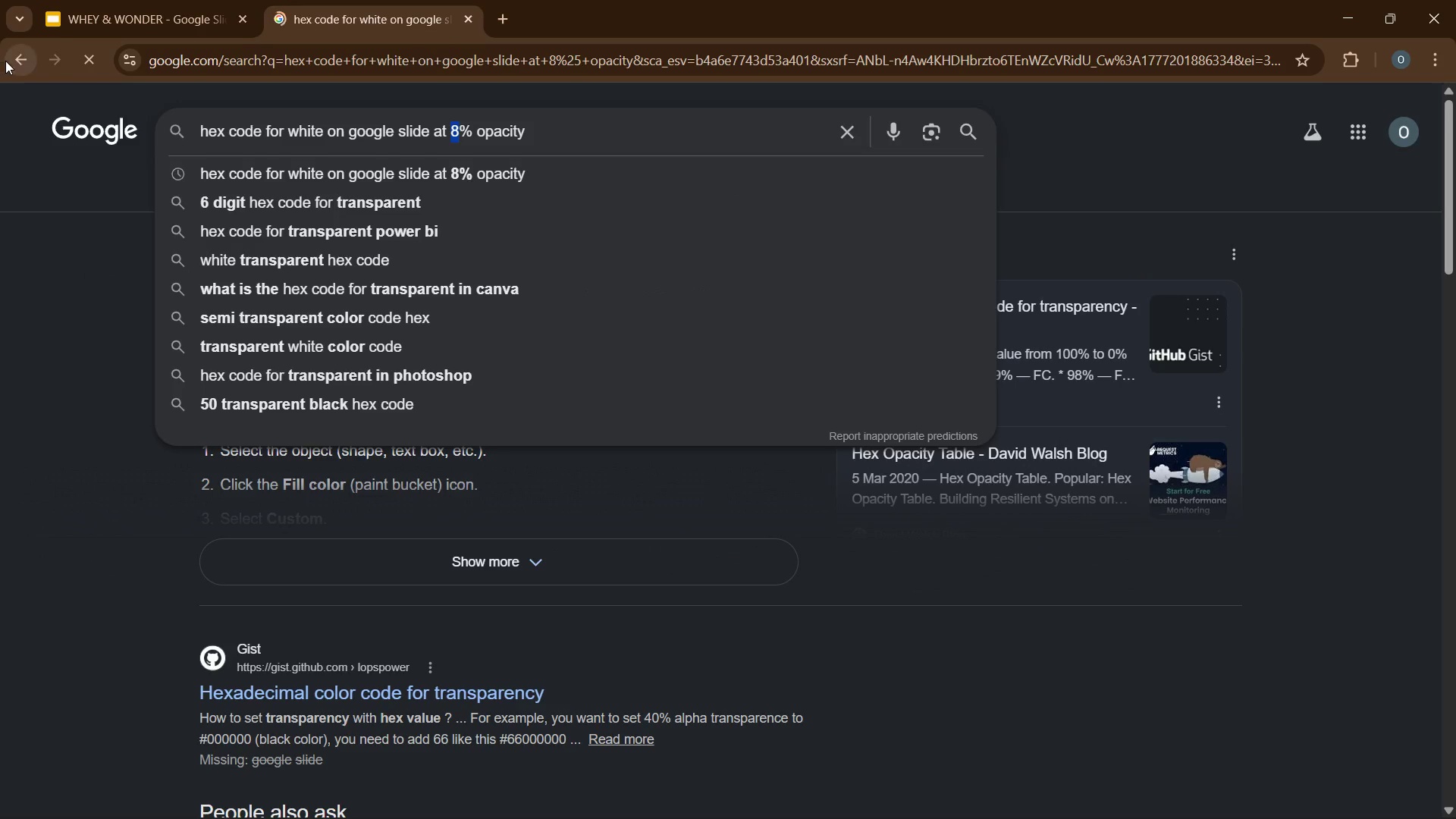 
left_click([19, 58])
 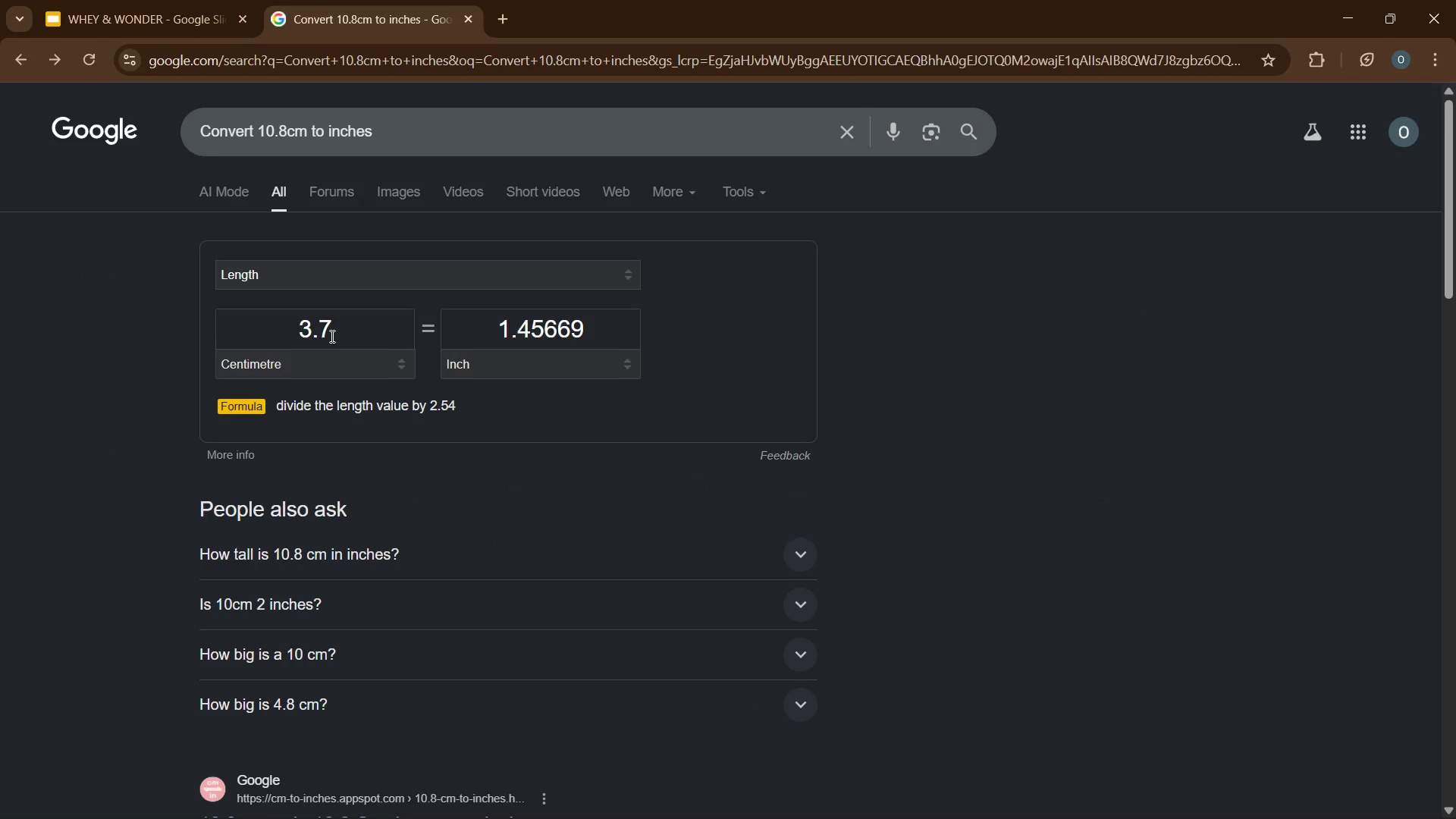 
double_click([331, 335])
 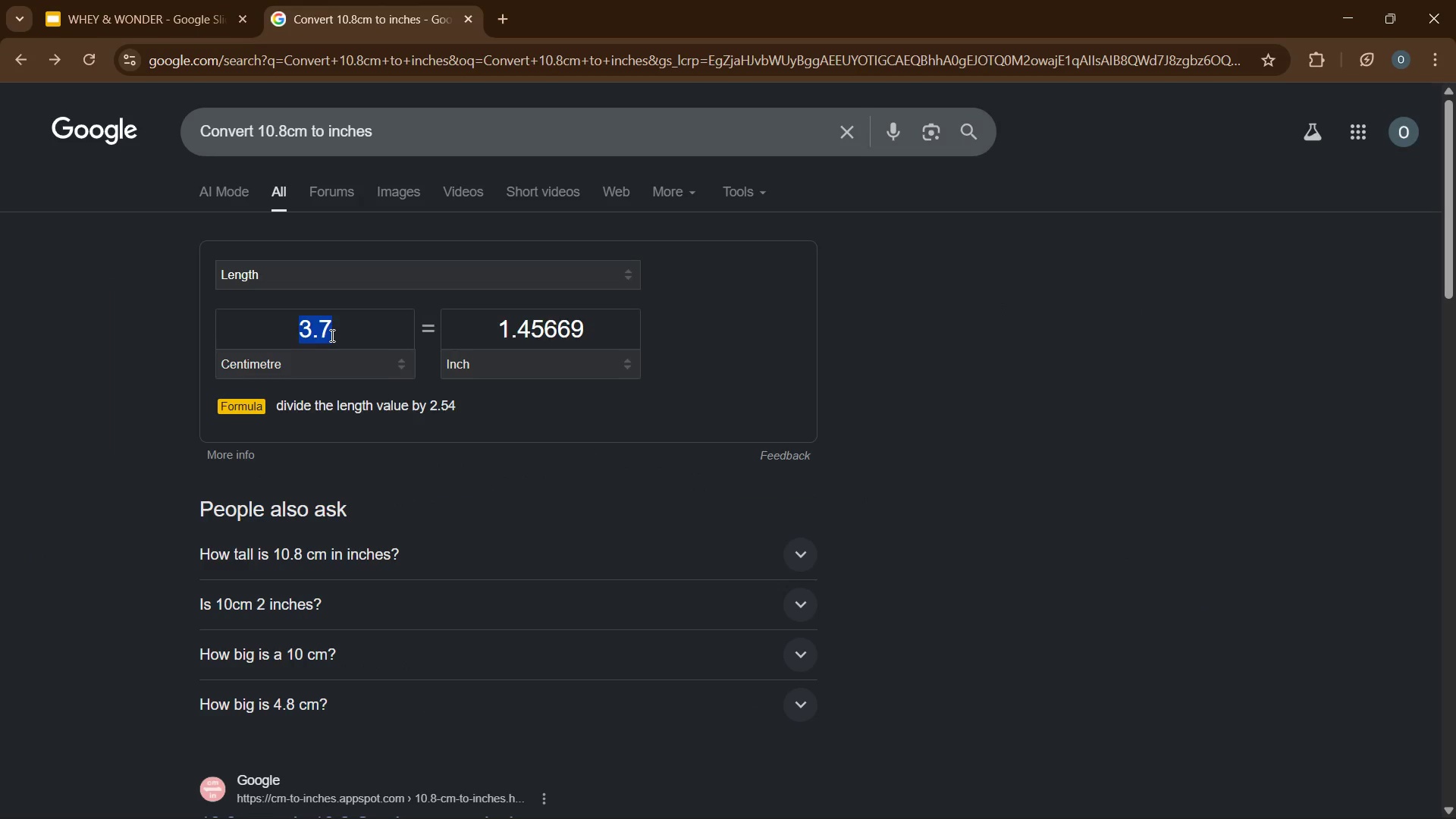 
key(Numpad1)
 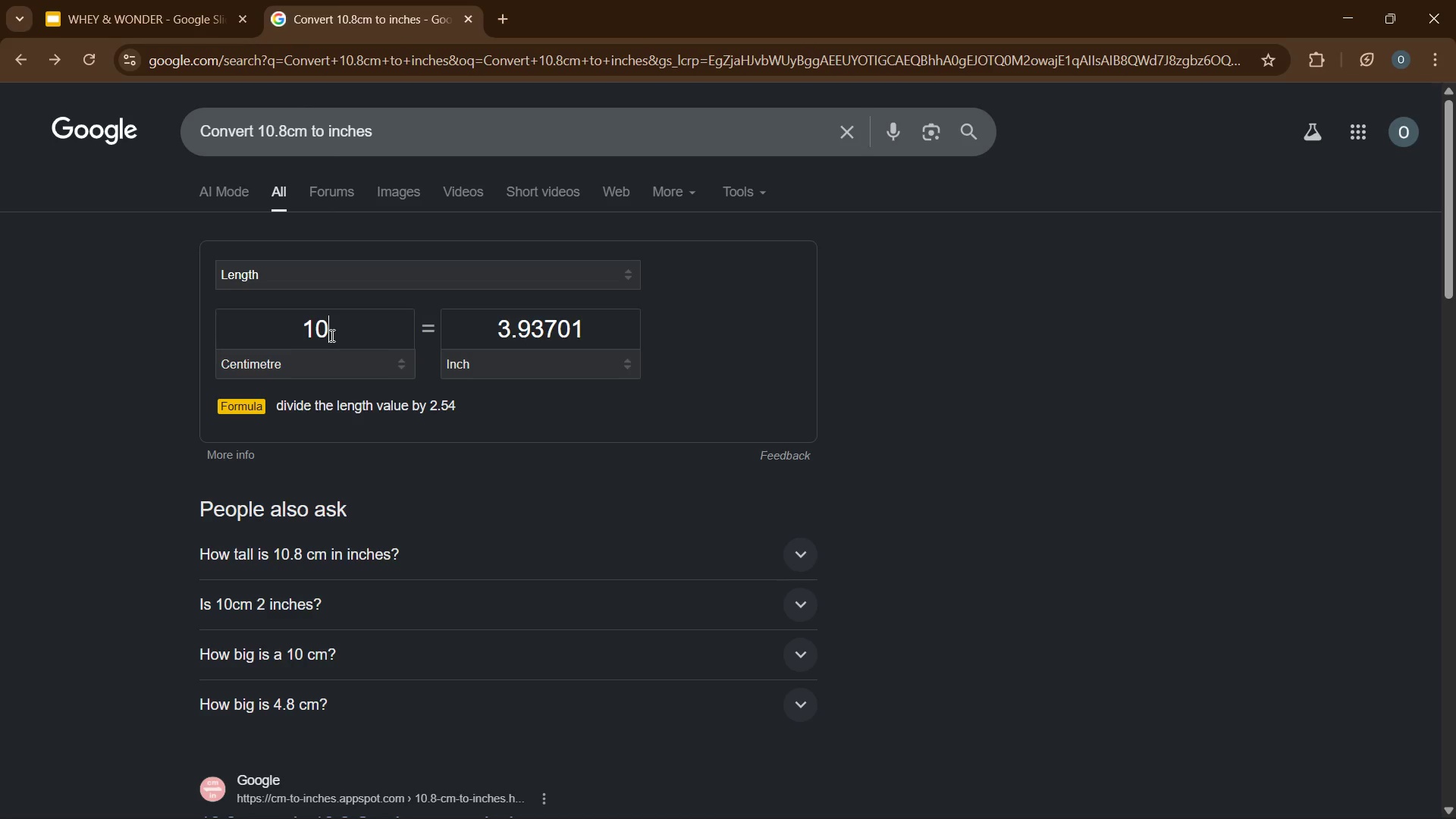 
key(Numpad0)
 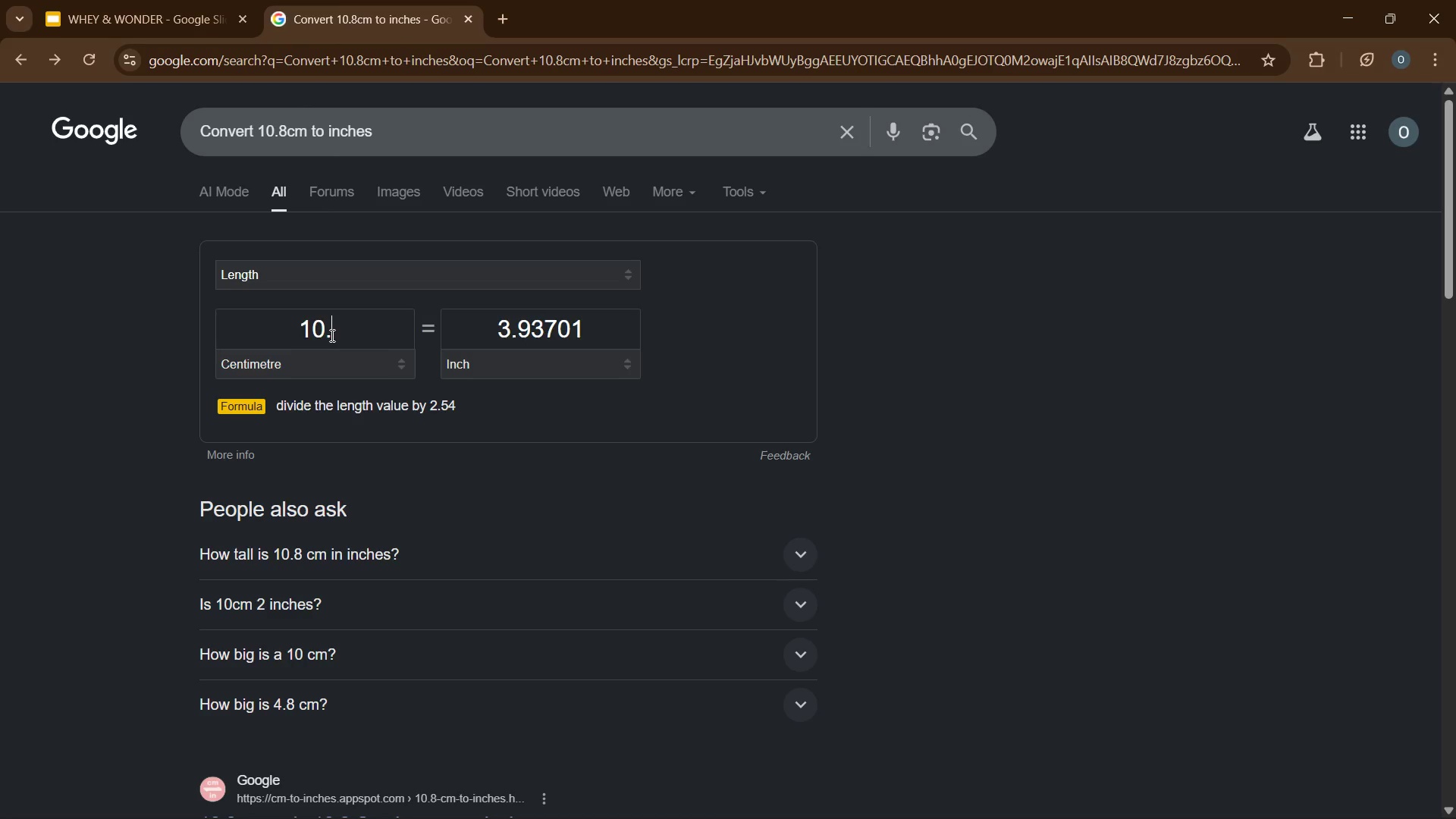 
key(NumpadDecimal)
 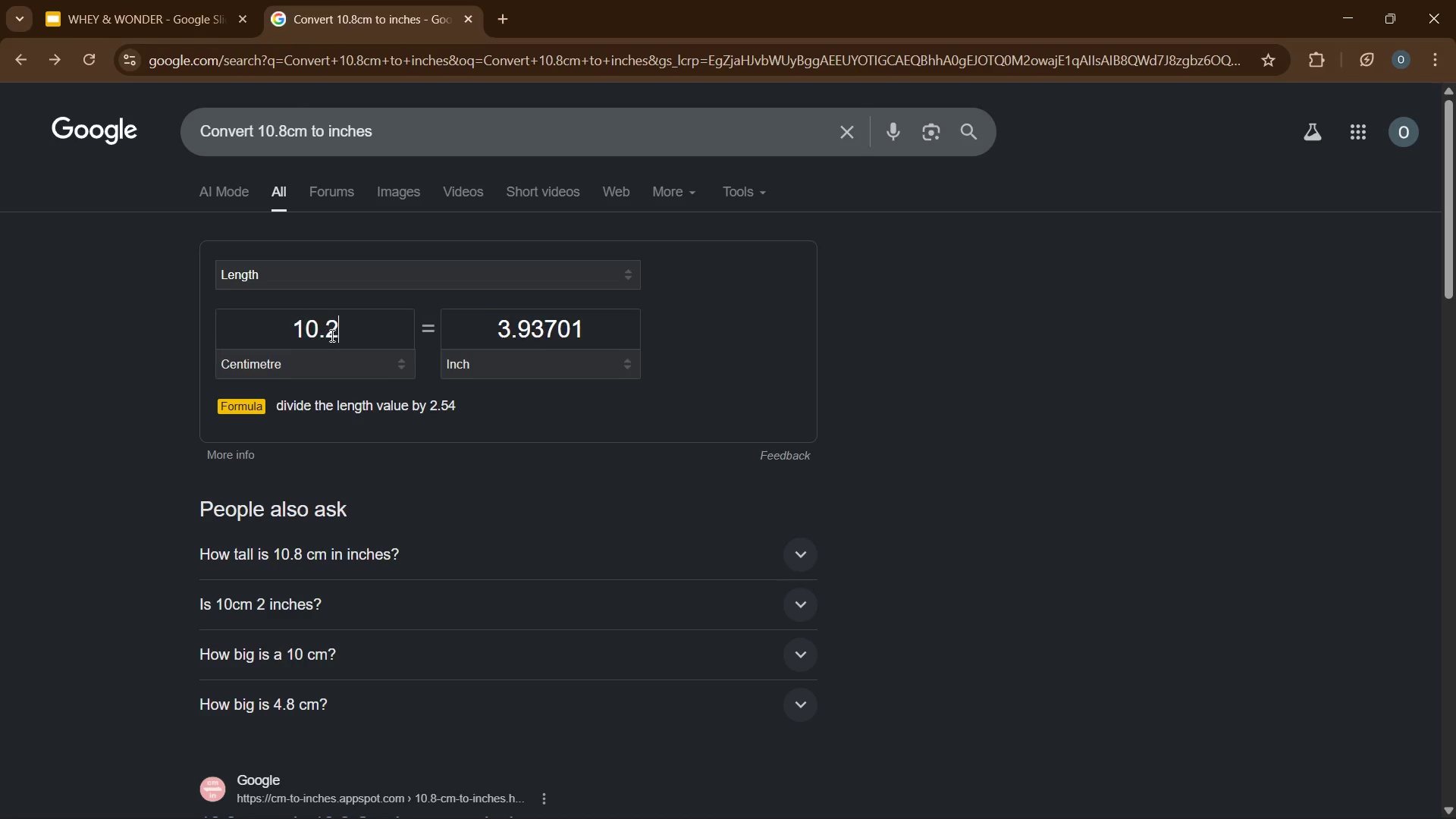 
key(Numpad2)
 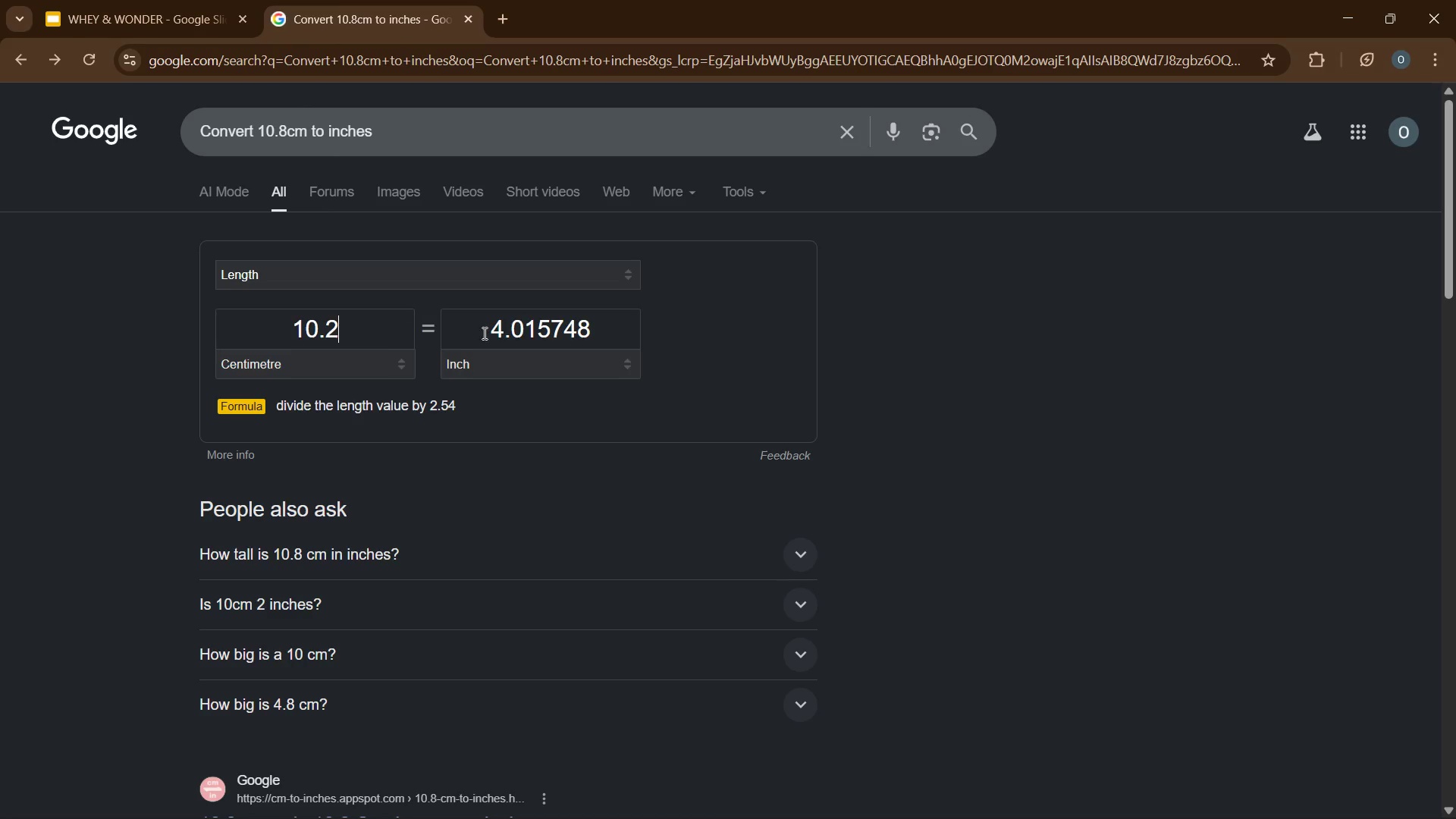 
left_click([522, 327])
 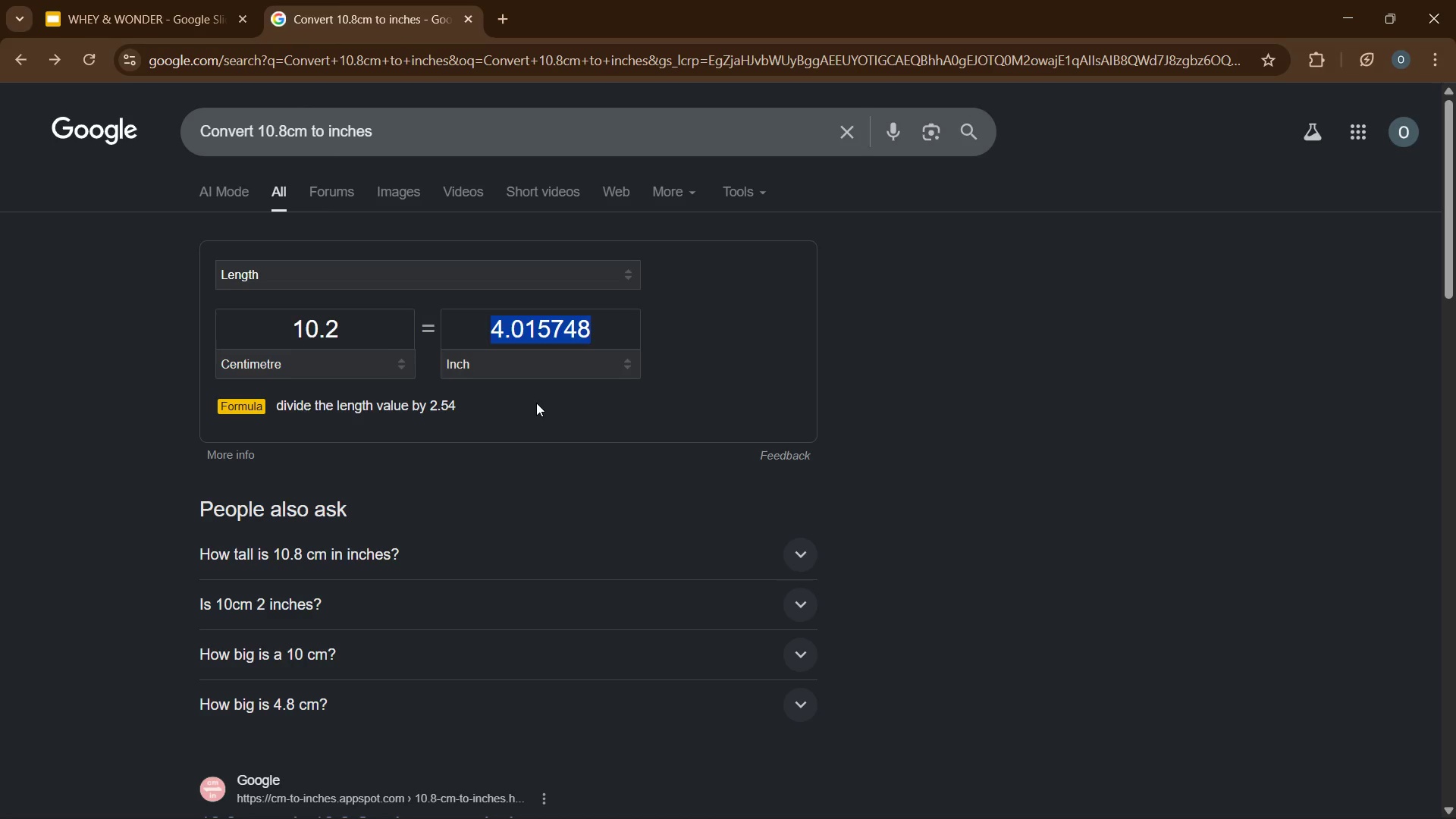 
left_click([536, 403])
 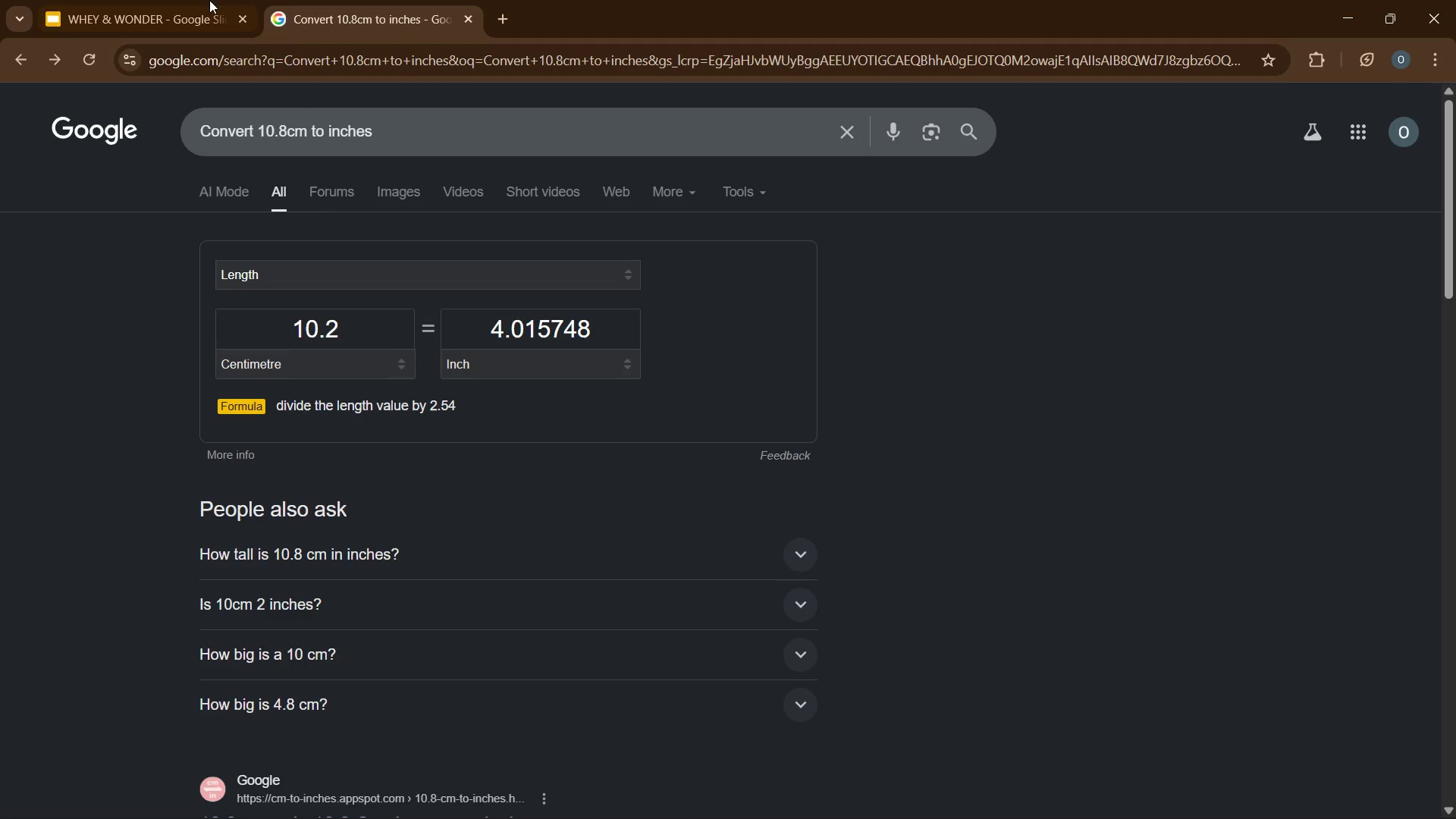 
left_click([184, 12])
 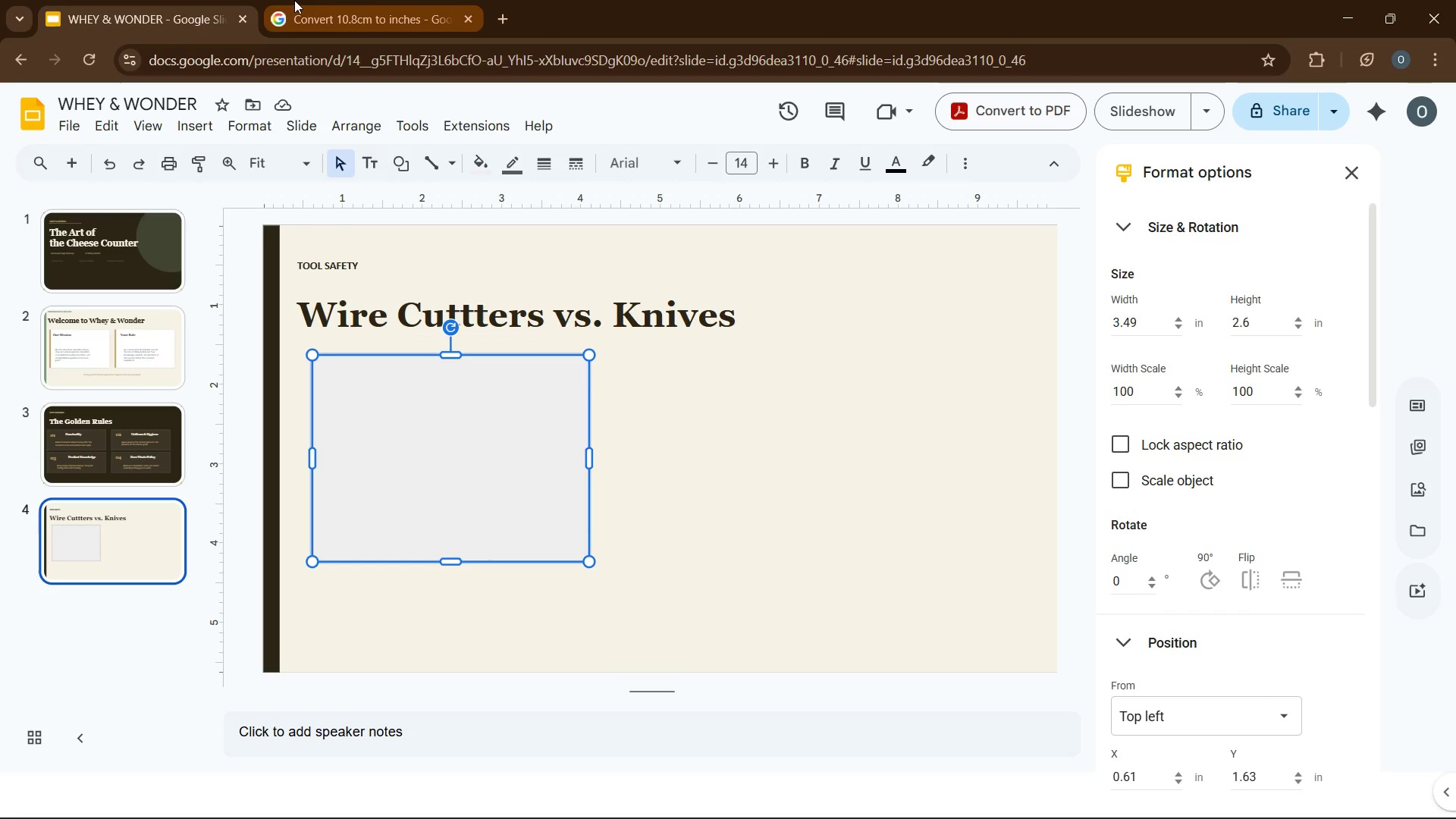 
wait(6.75)
 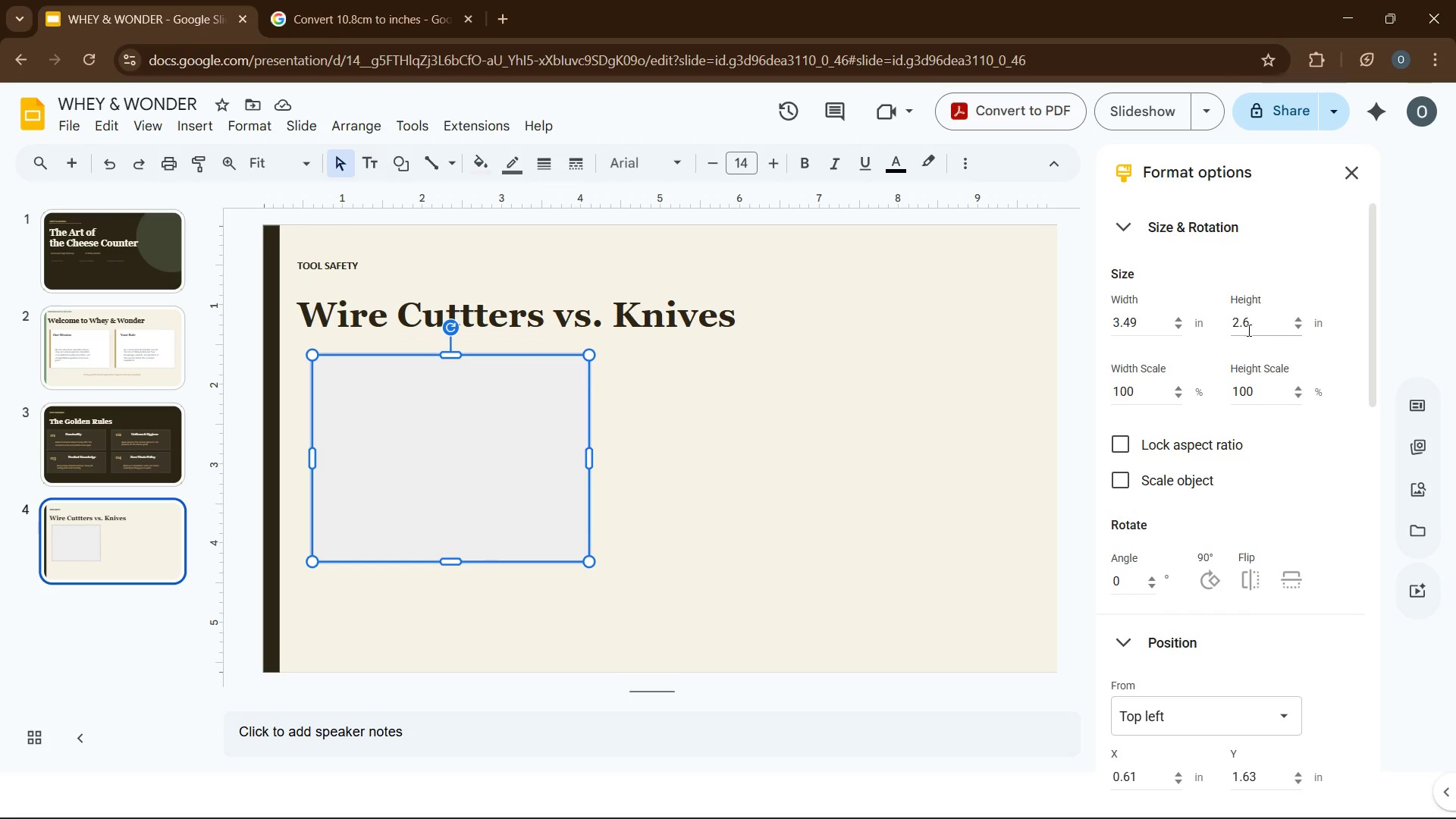 
left_click([212, 0])
 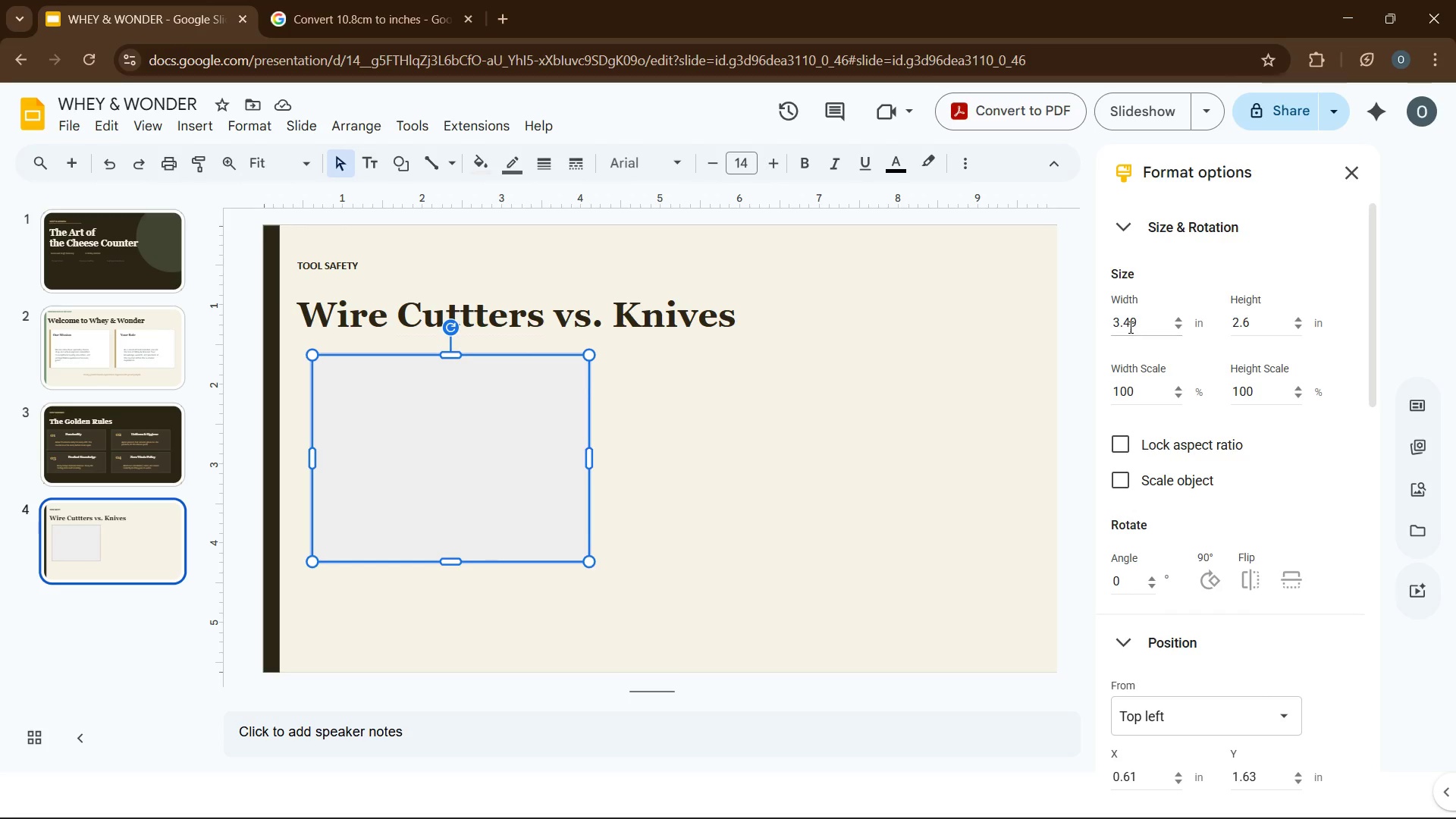 
double_click([1129, 327])
 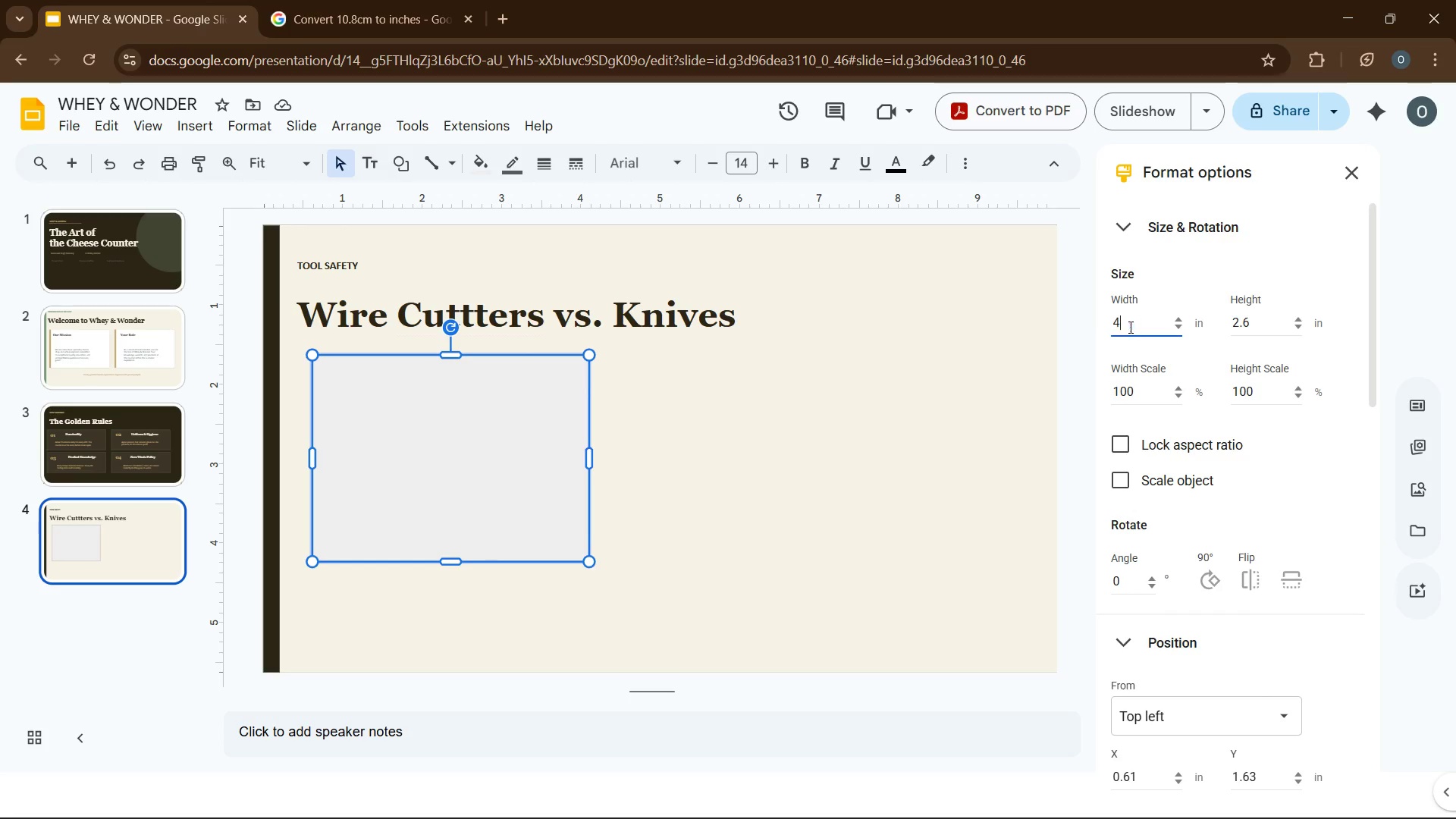 
key(Numpad4)
 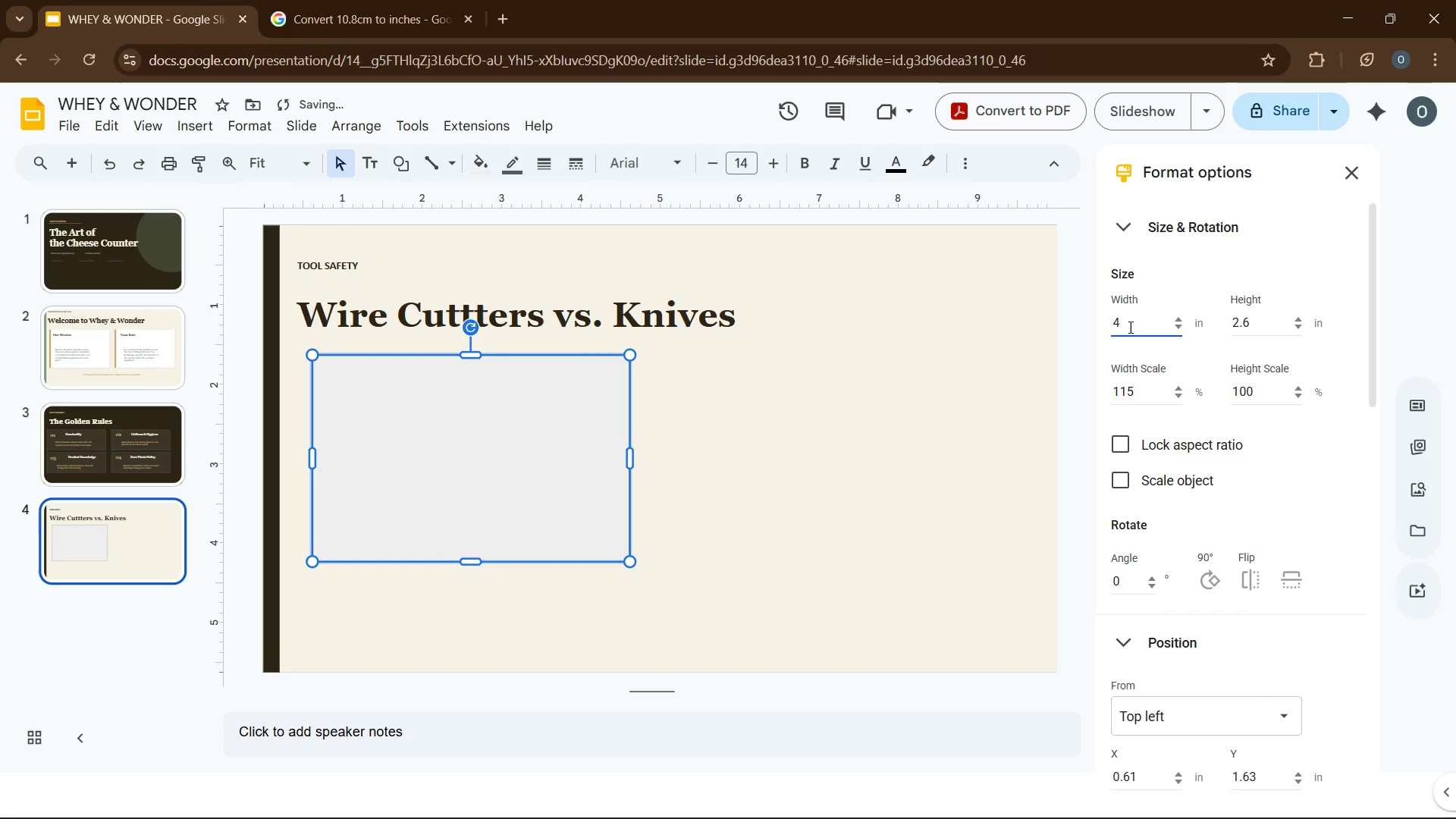 
key(NumpadDecimal)
 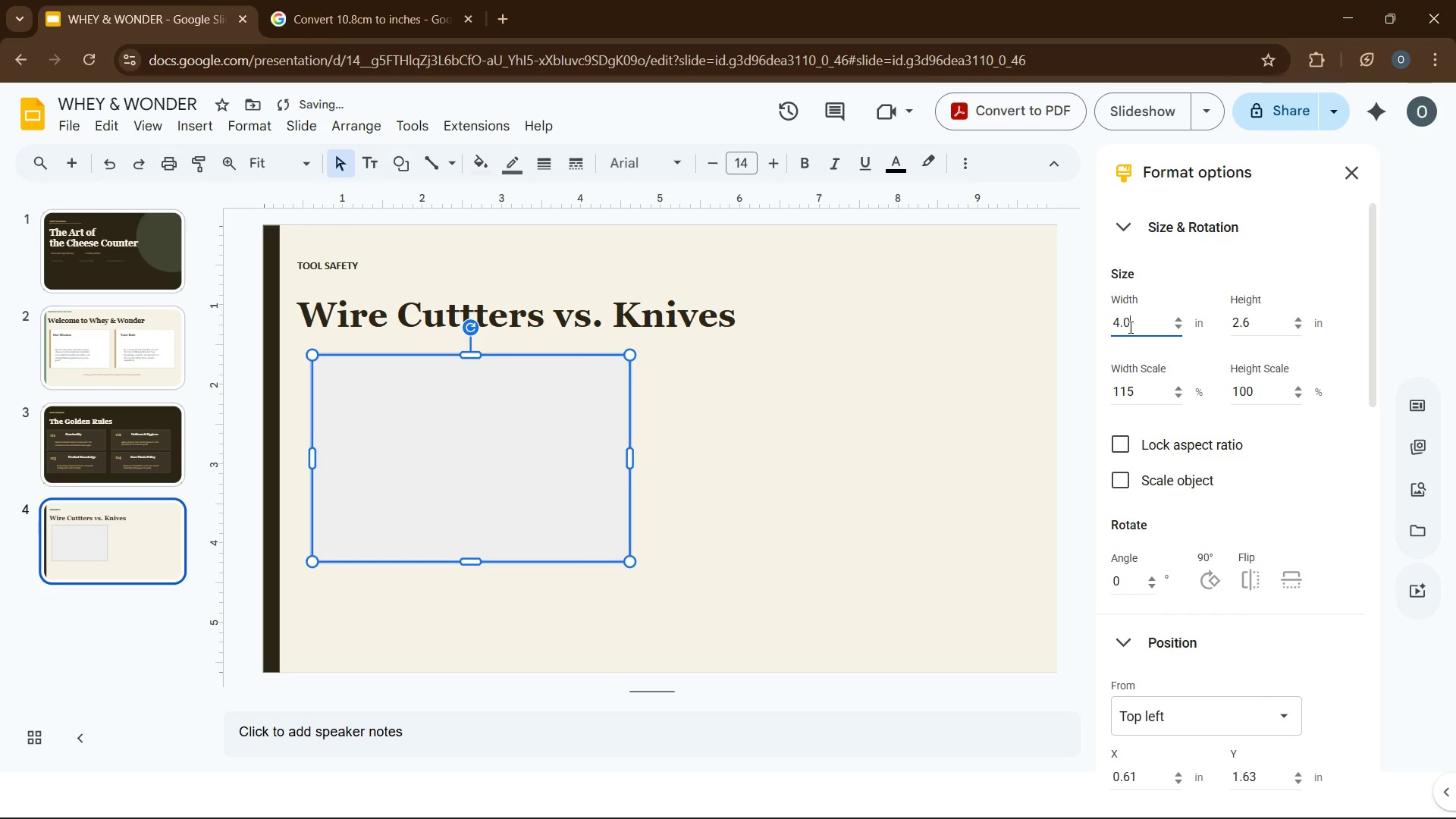 
key(Numpad0)
 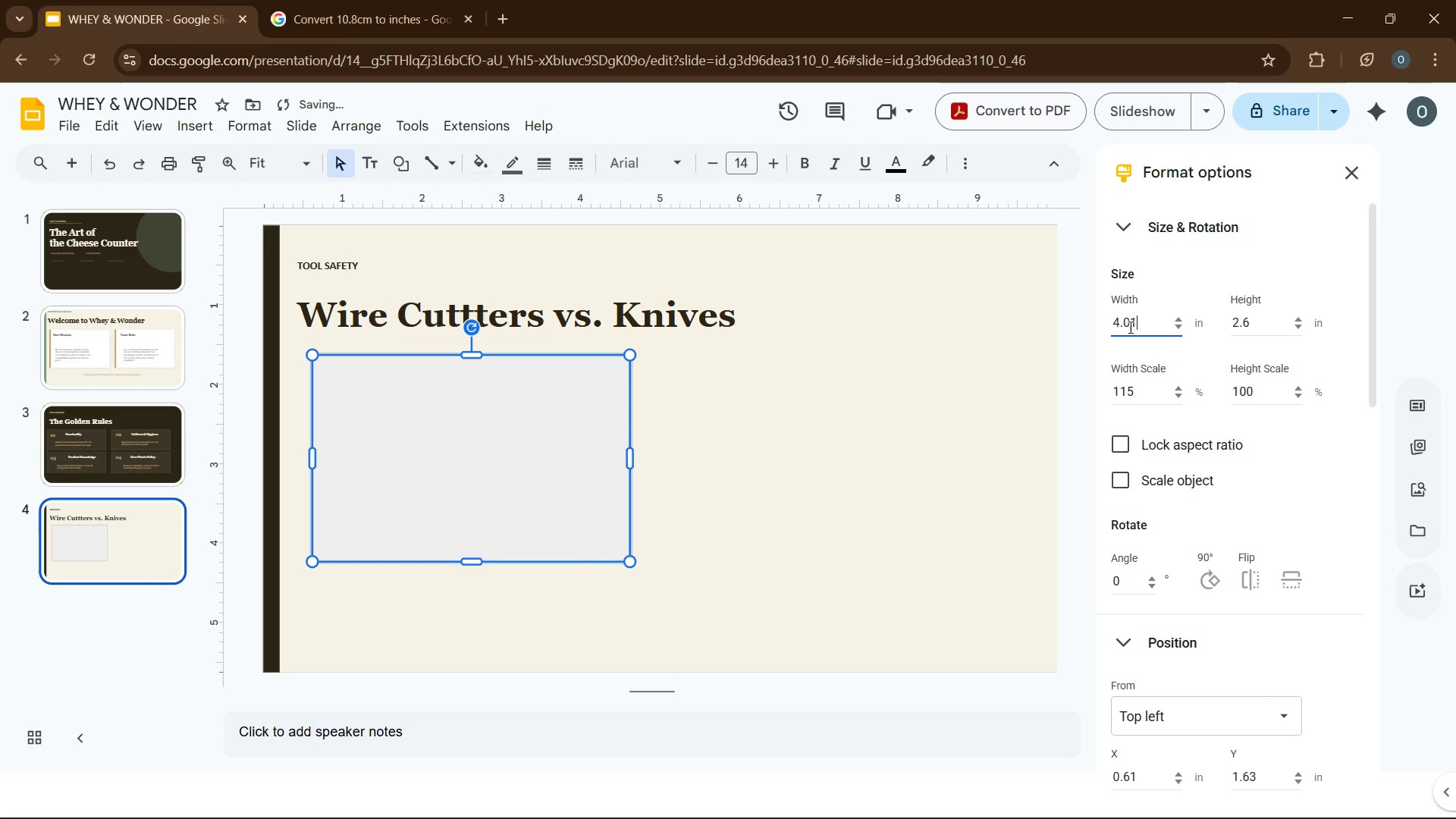 
key(Numpad1)
 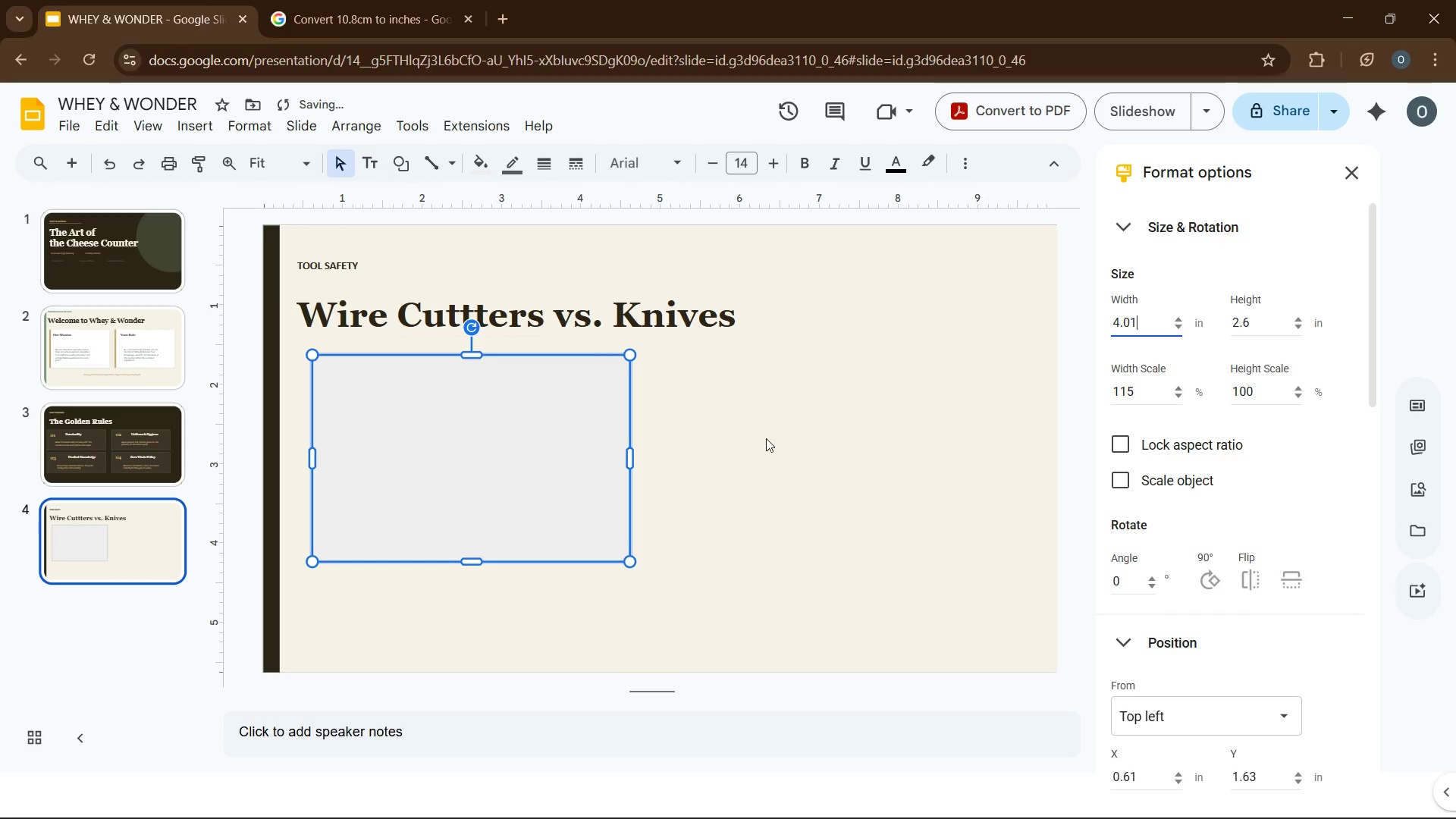 
left_click([765, 438])
 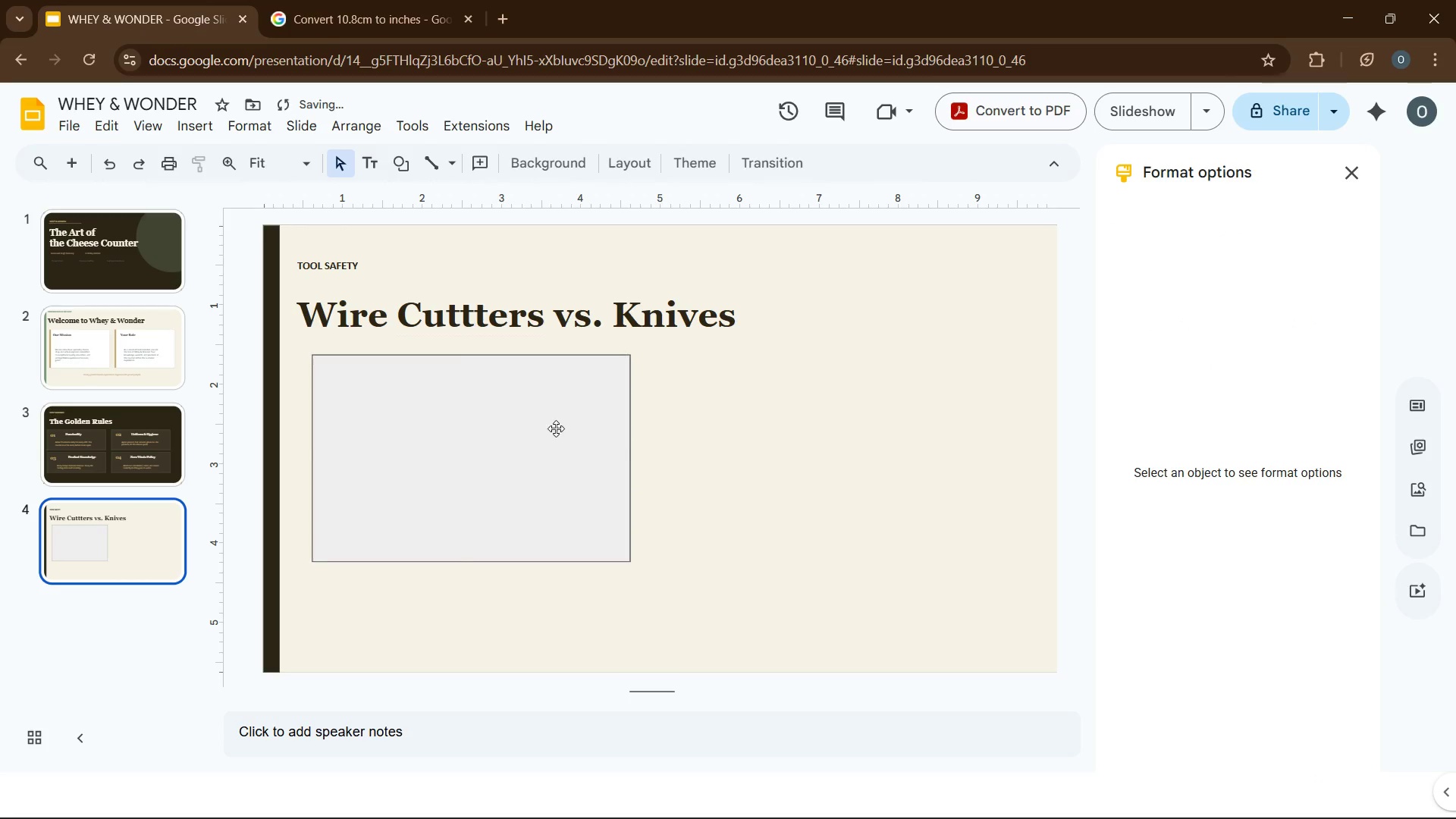 
left_click([556, 428])
 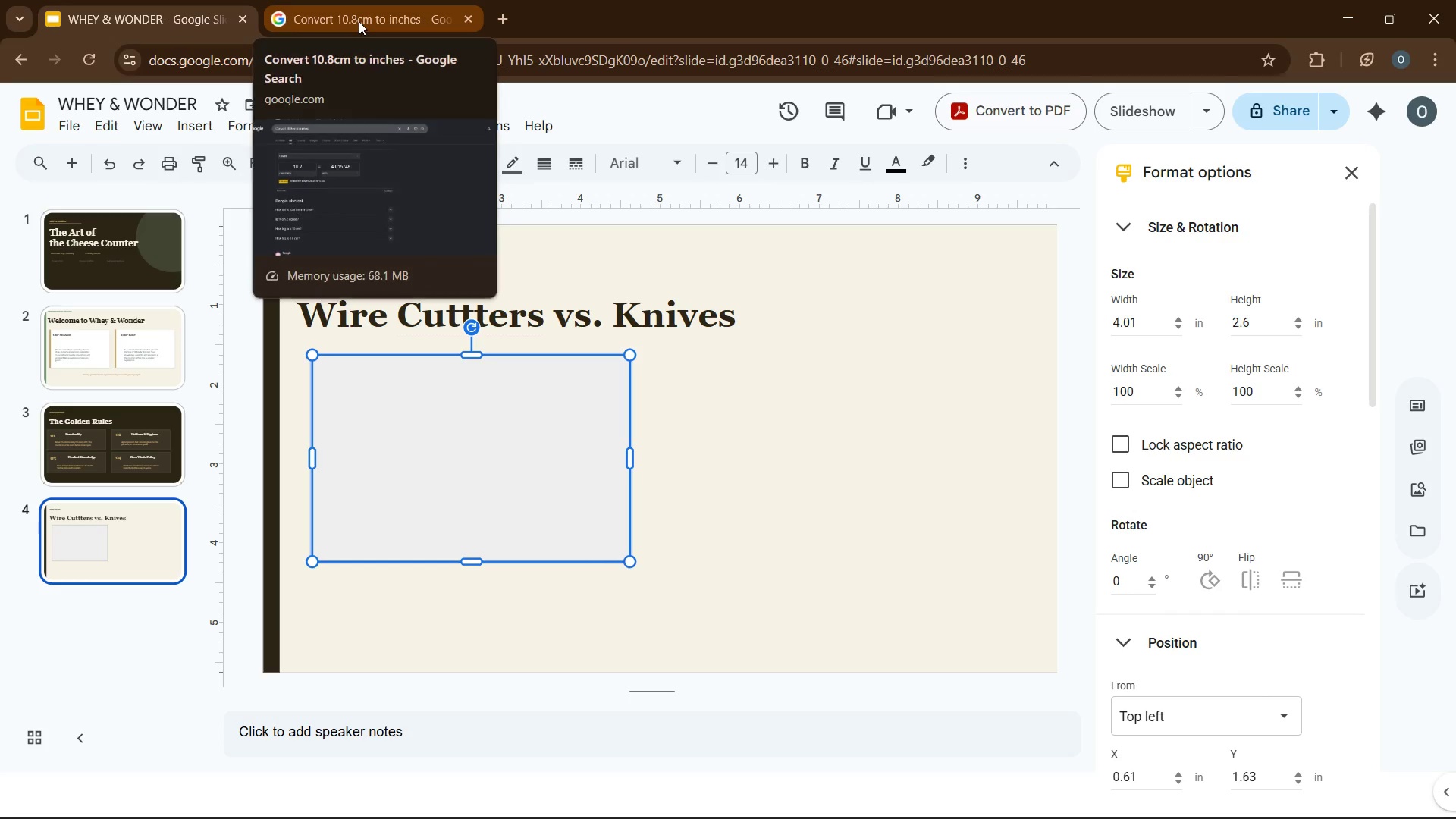 
left_click([359, 21])
 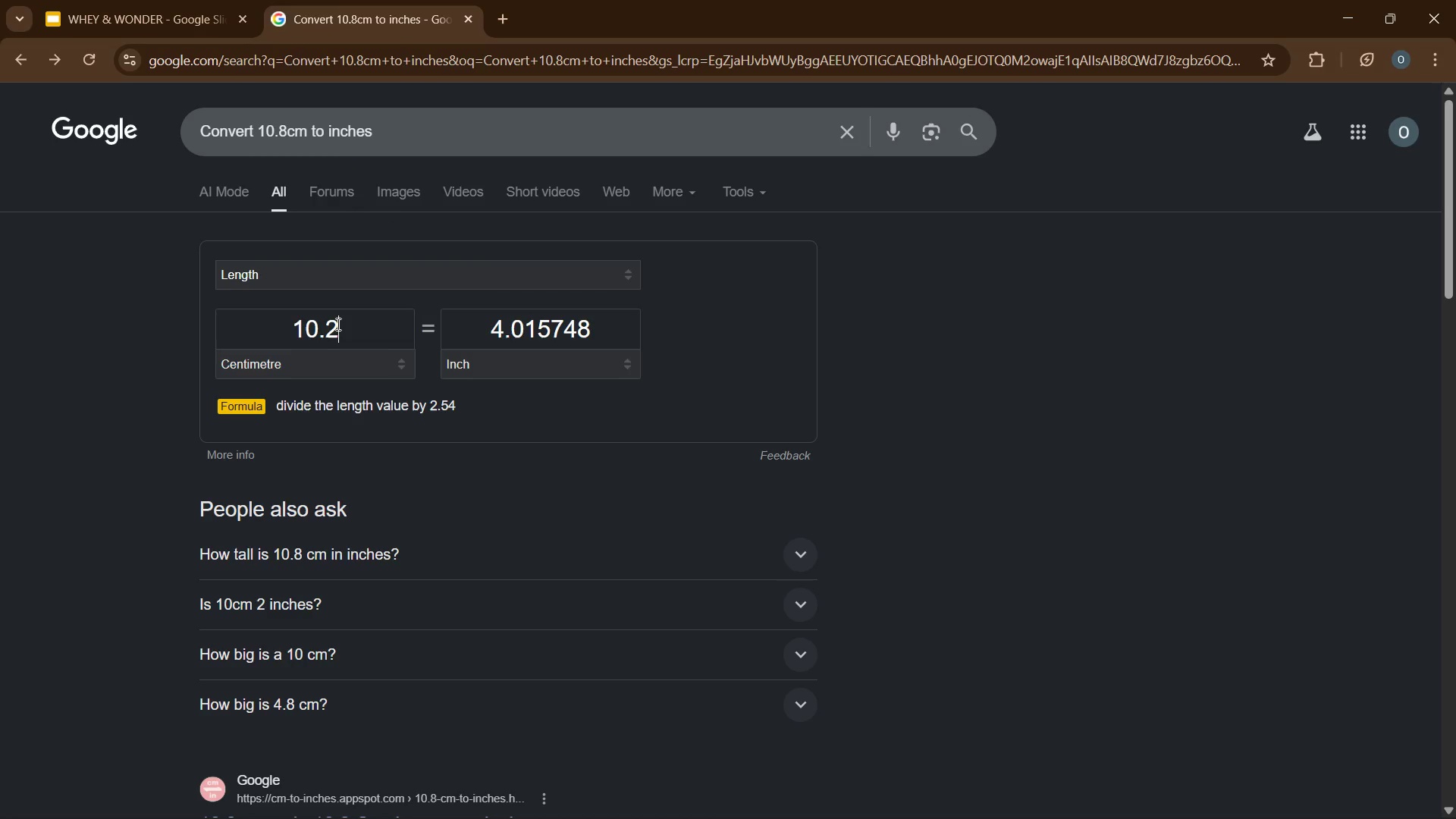 
double_click([337, 324])
 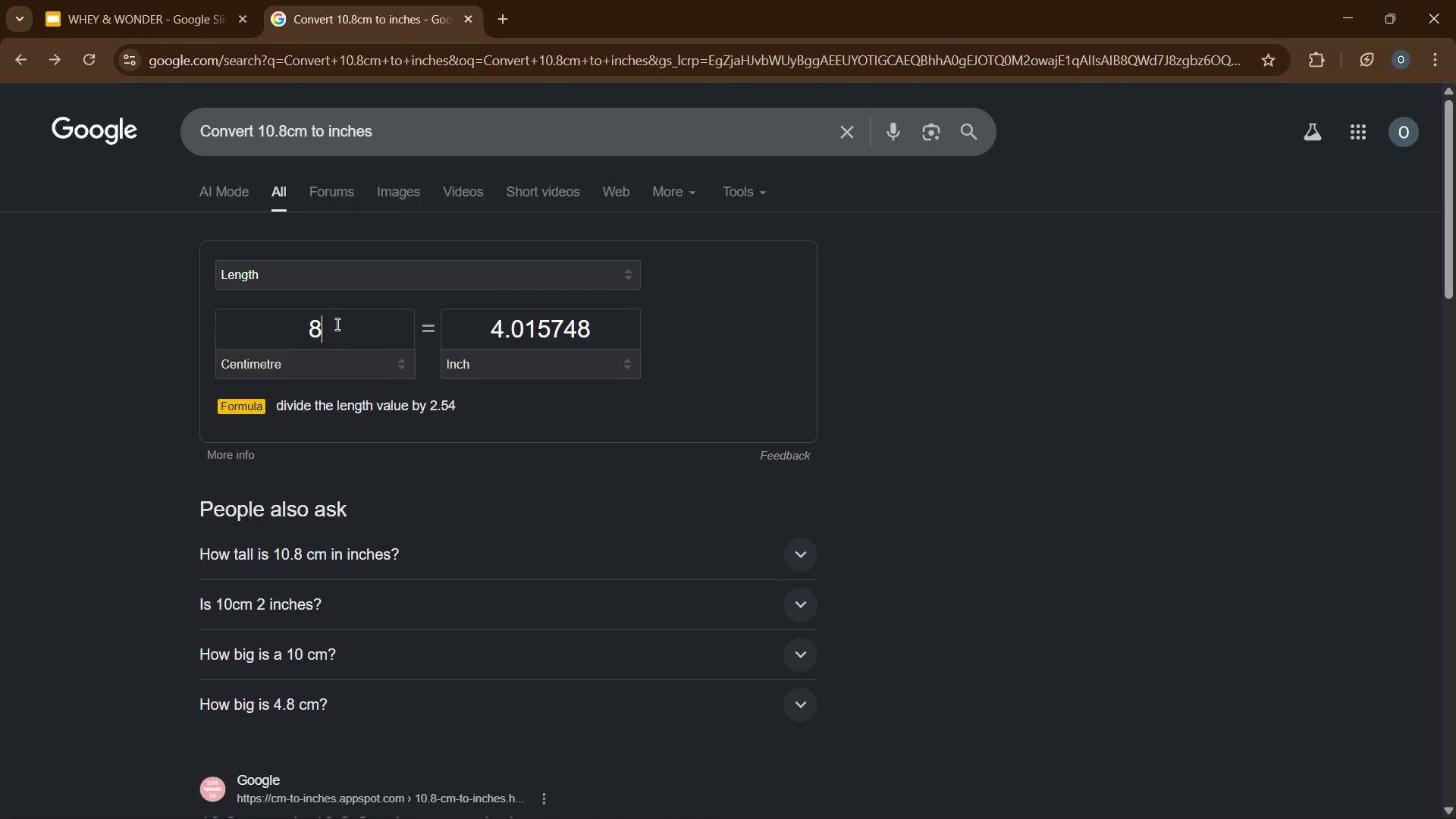 
key(Numpad8)
 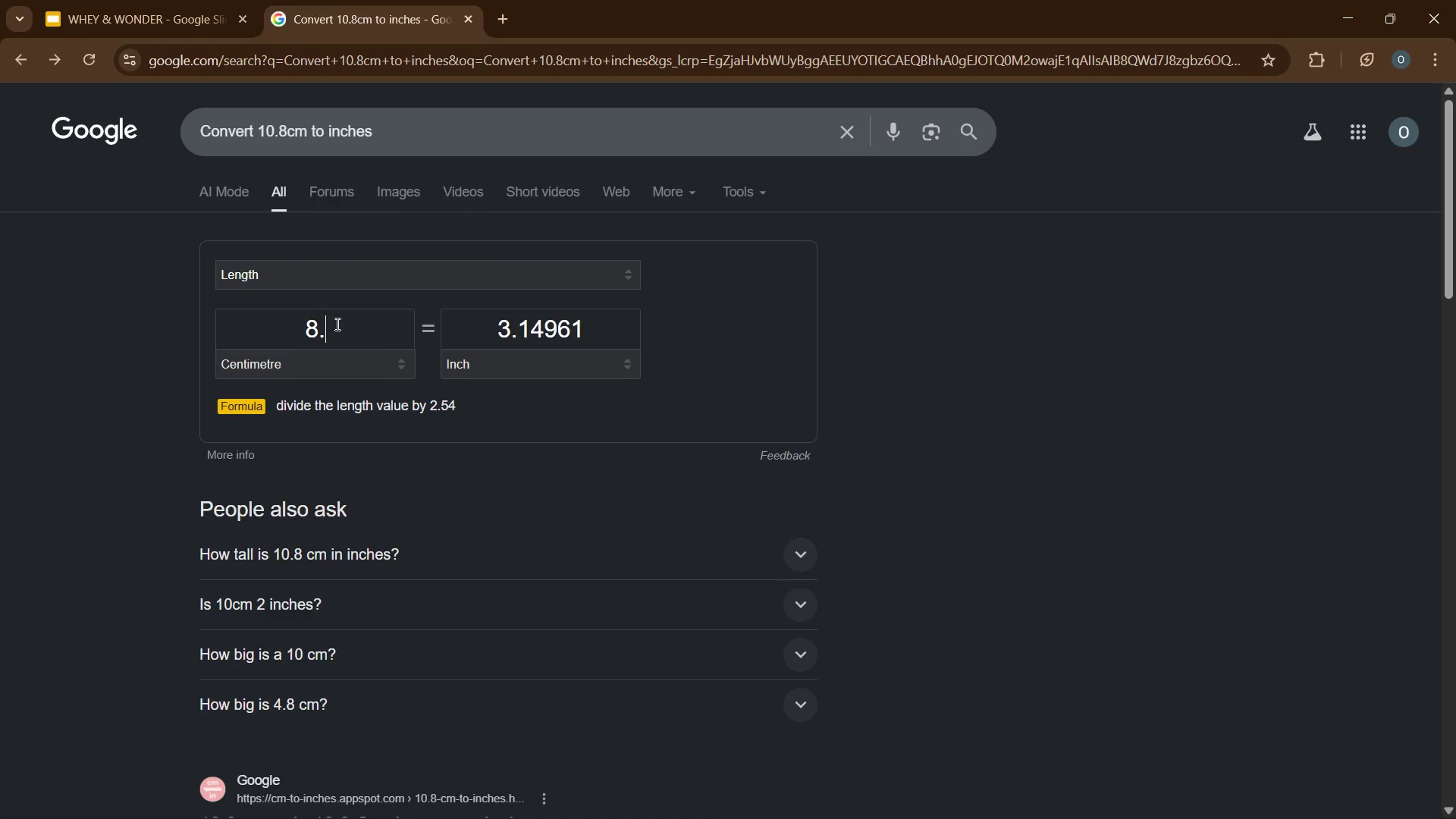 
key(NumpadDecimal)
 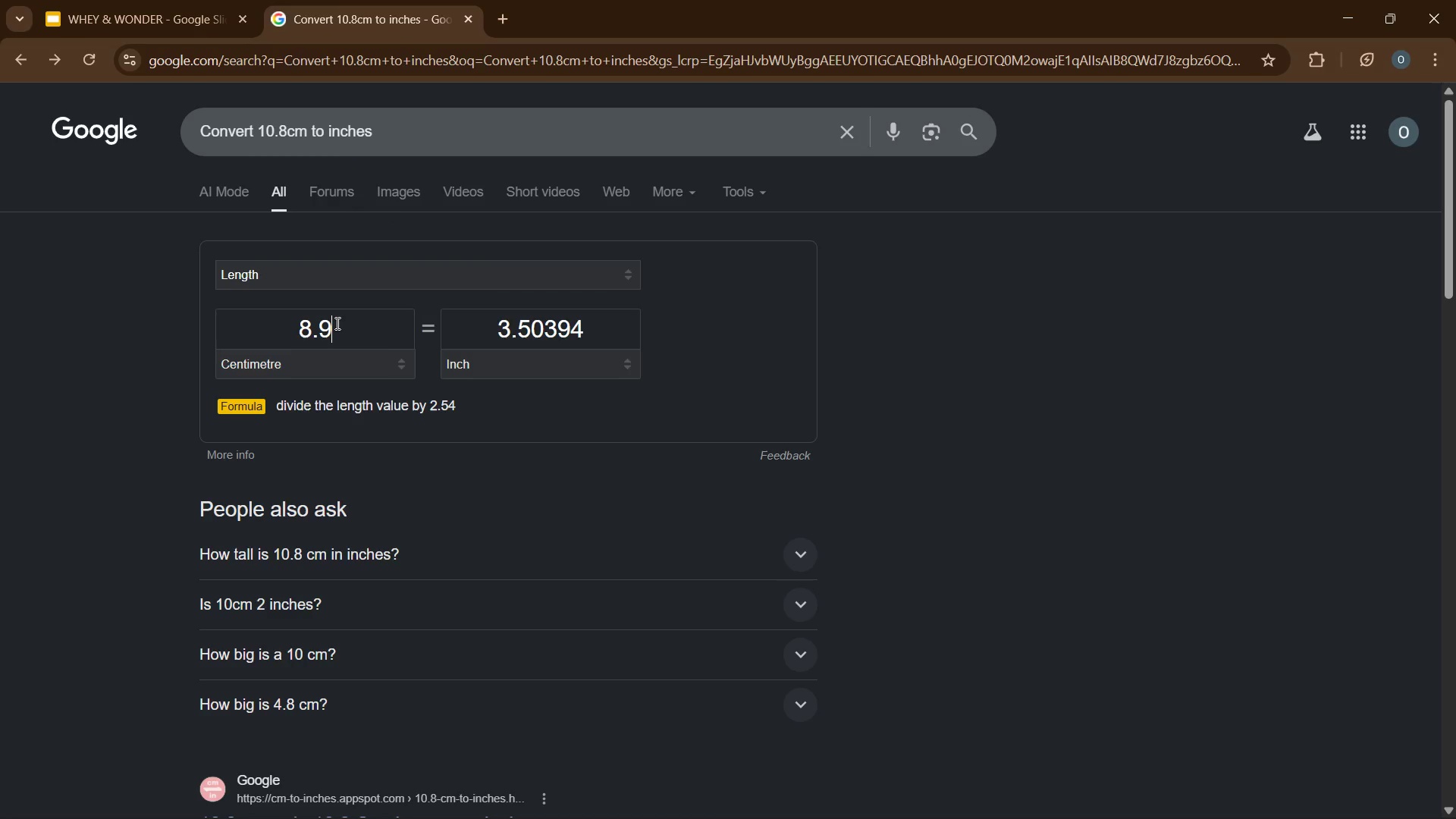 
key(Numpad9)
 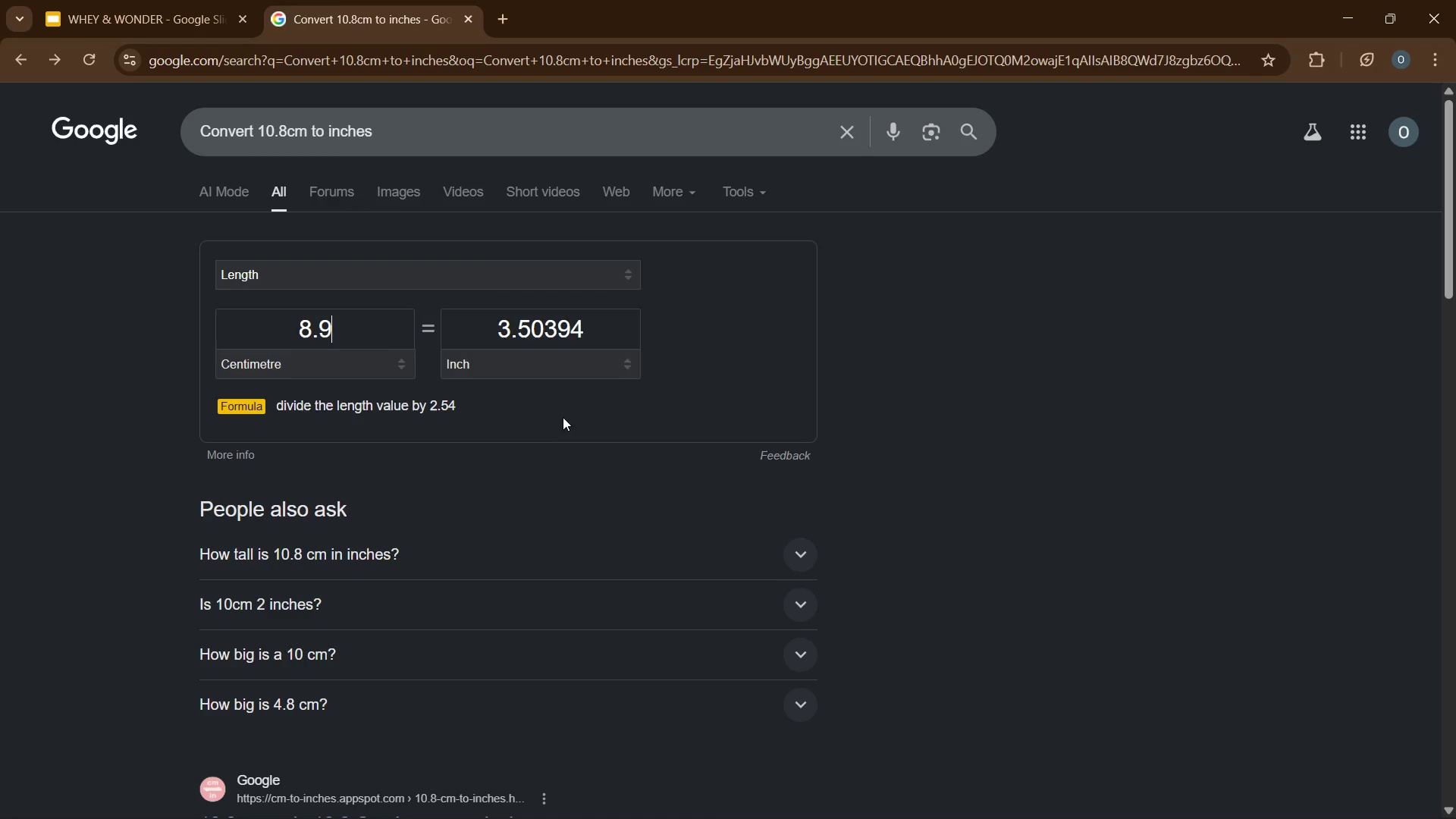 
left_click([563, 416])
 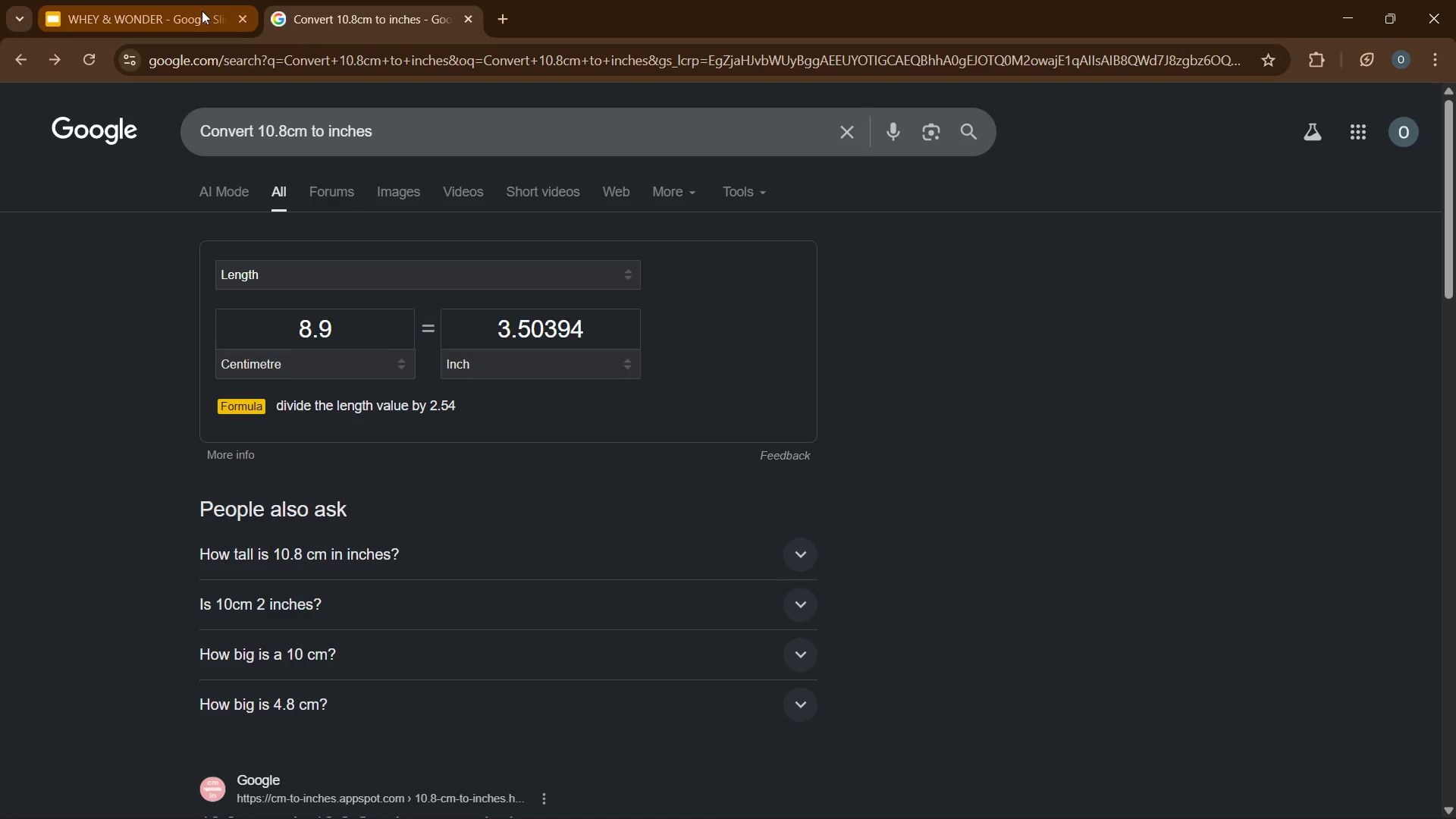 
left_click([202, 11])
 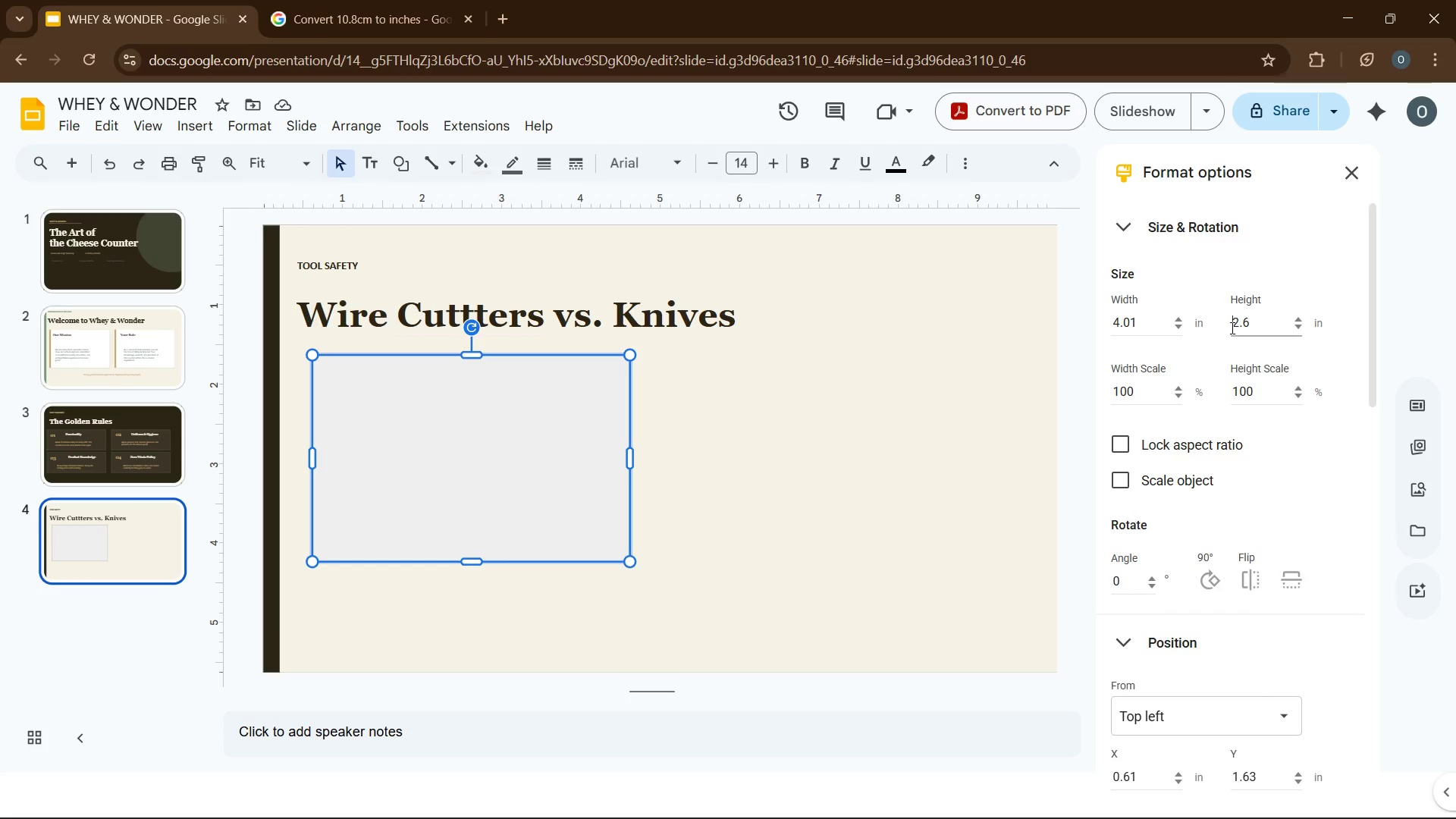 
double_click([1231, 328])
 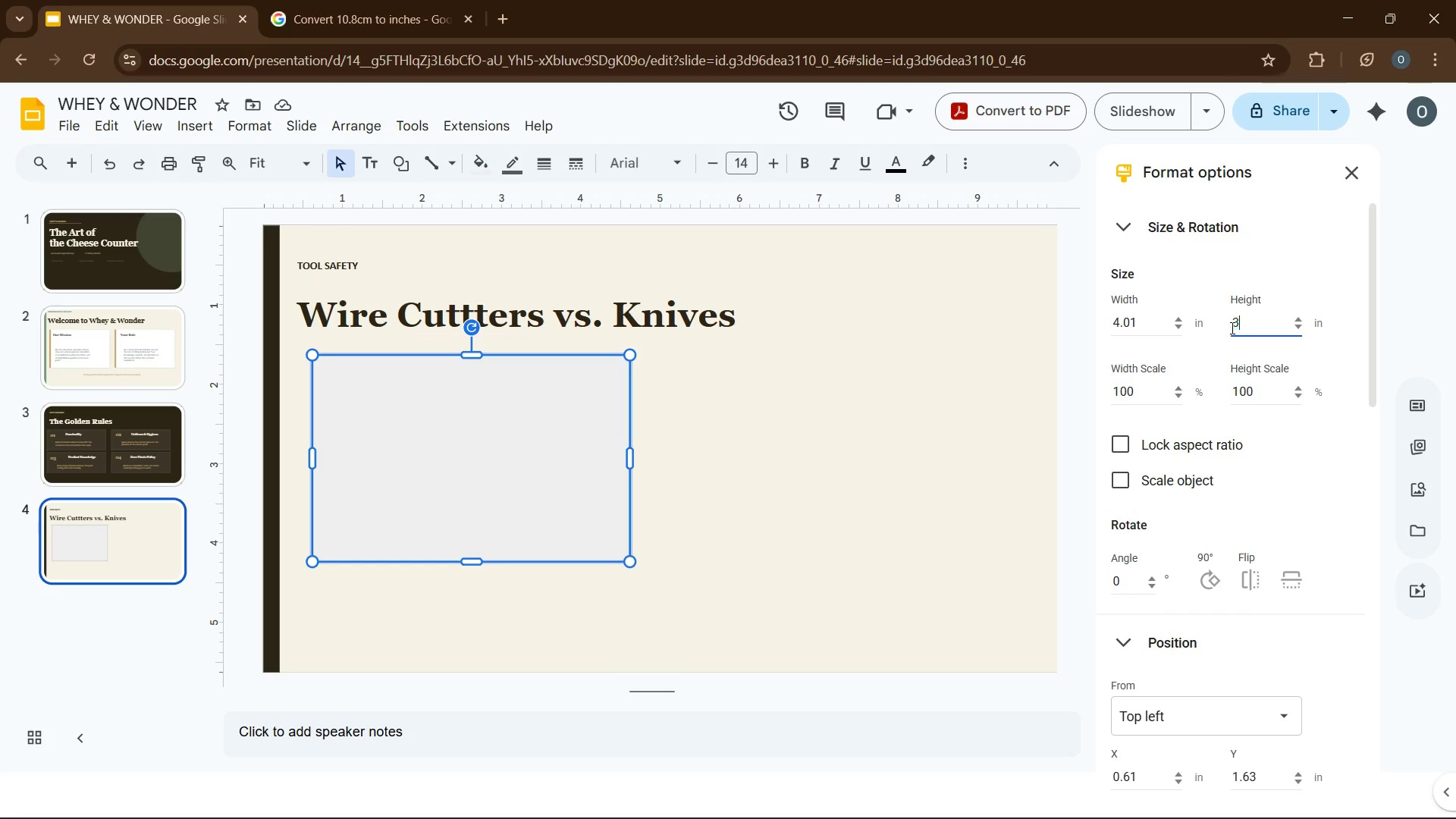 
key(Numpad3)
 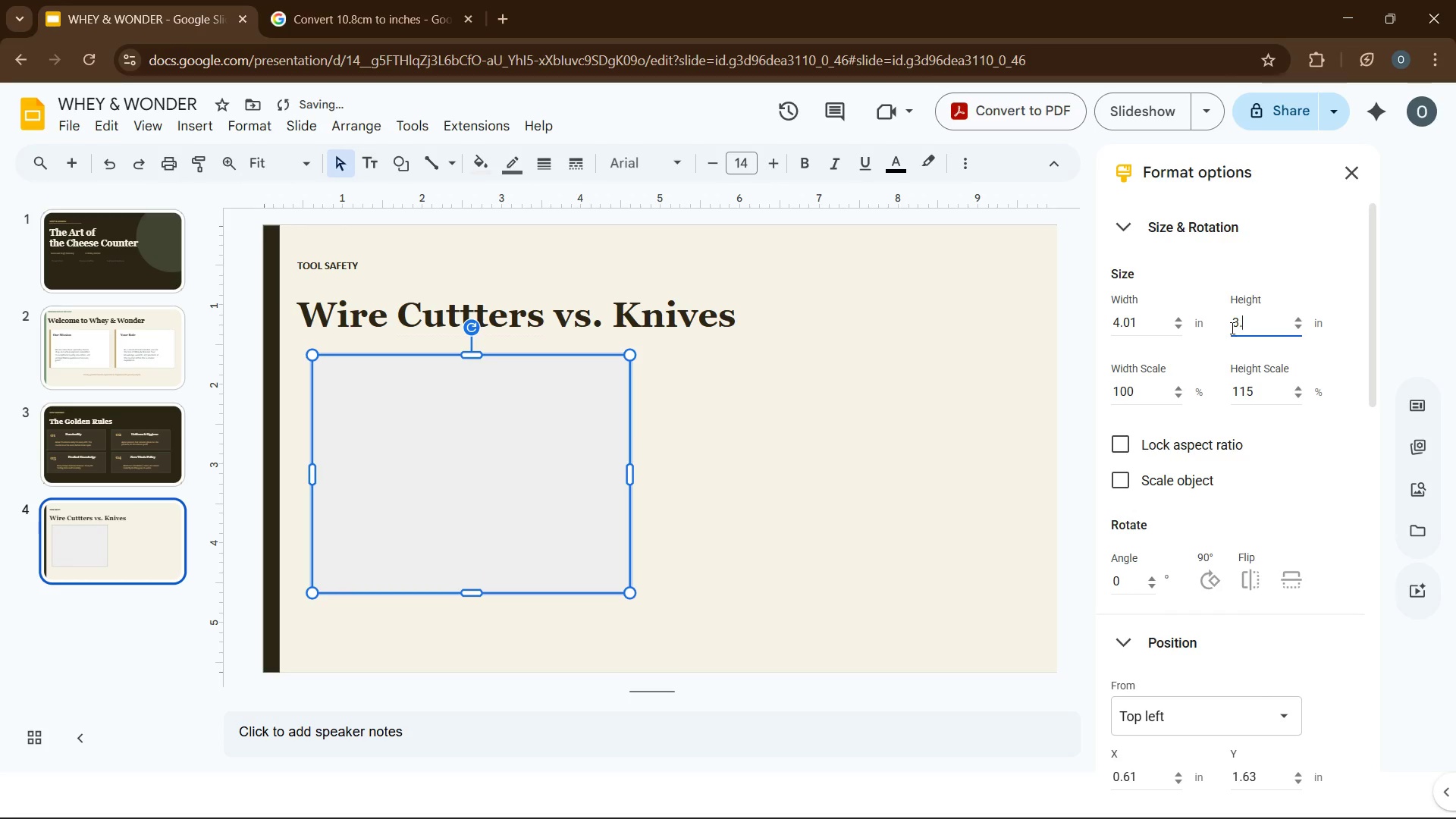 
key(NumpadDecimal)
 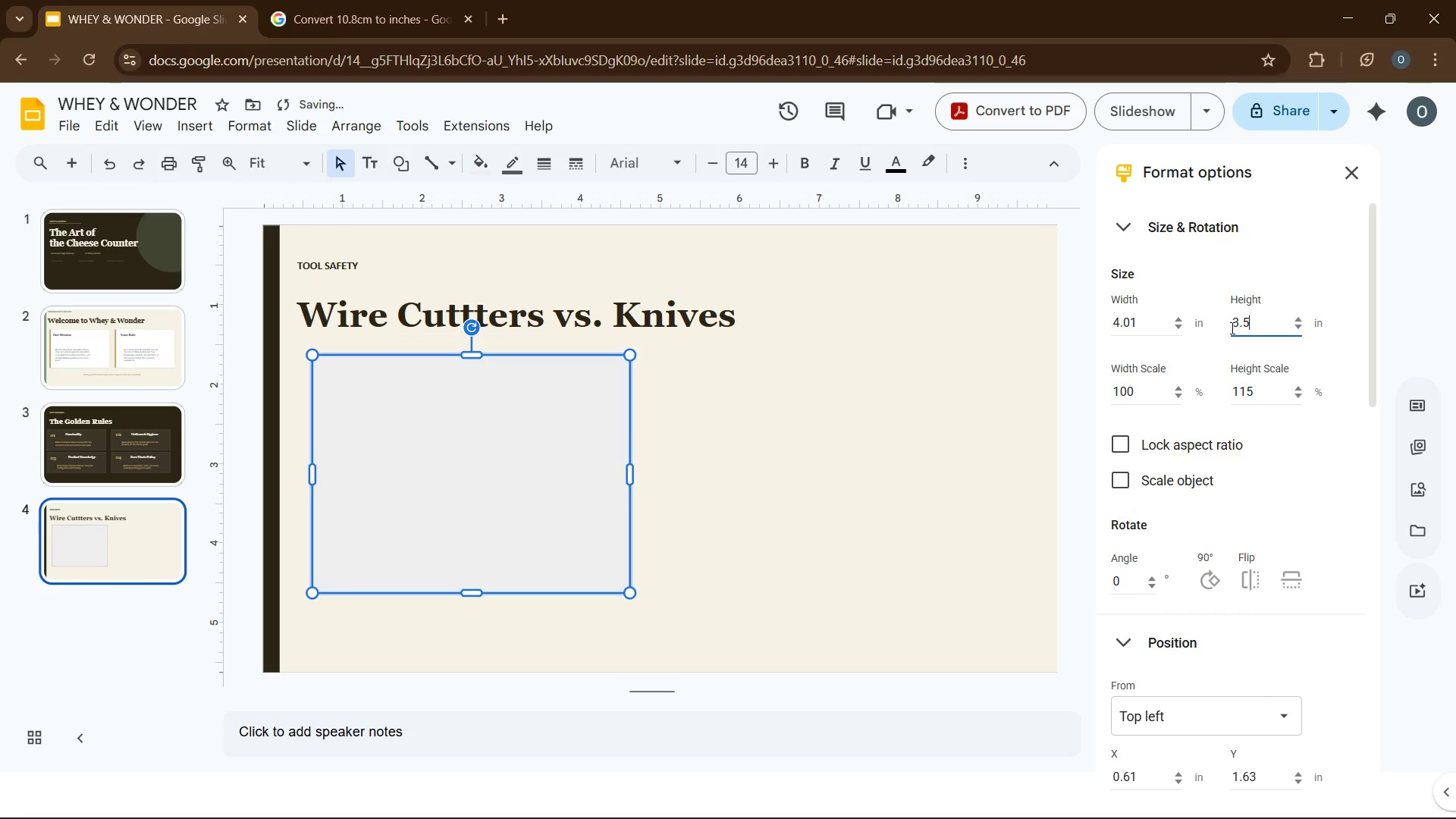 
key(Numpad5)
 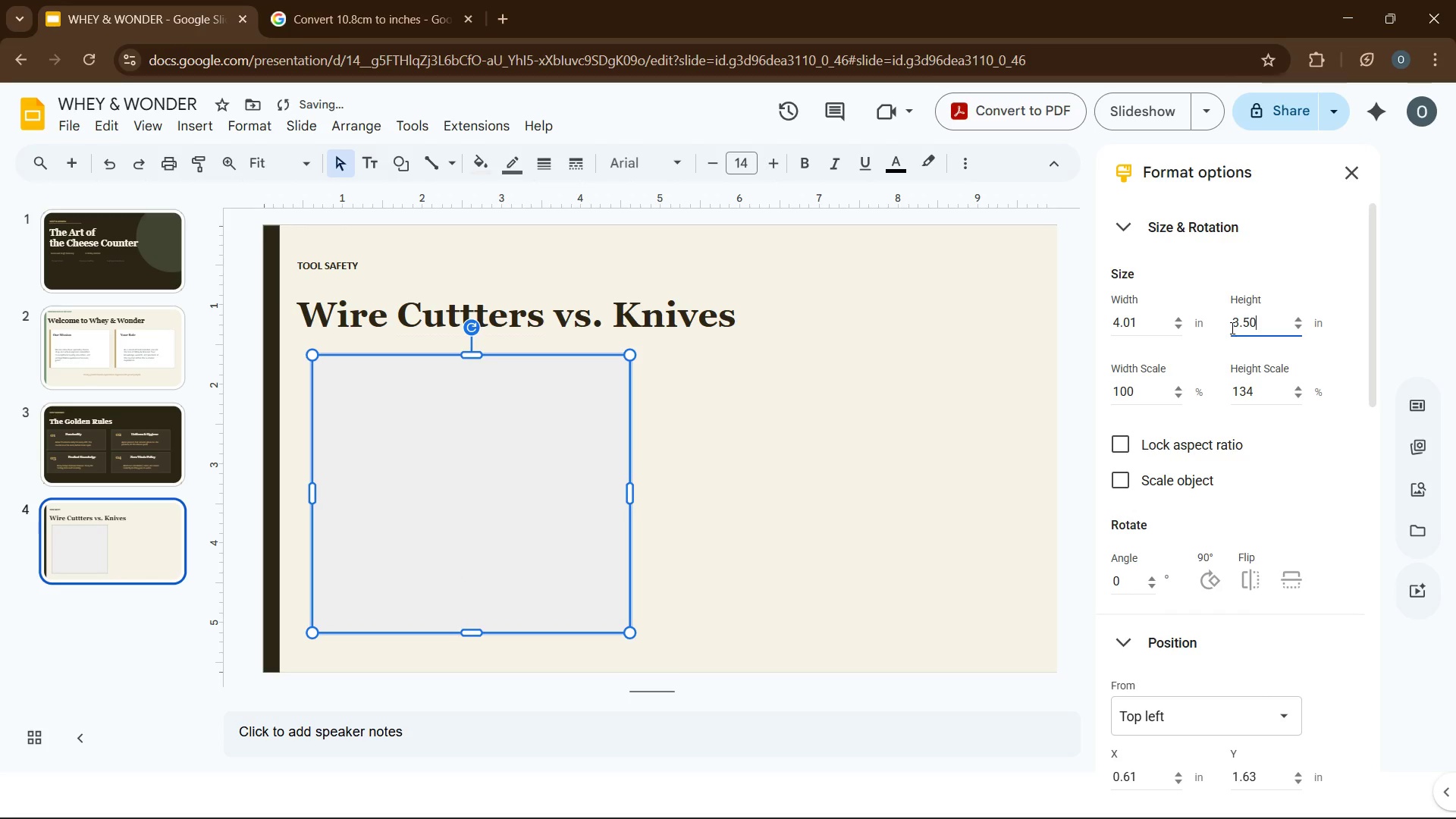 
key(Numpad0)
 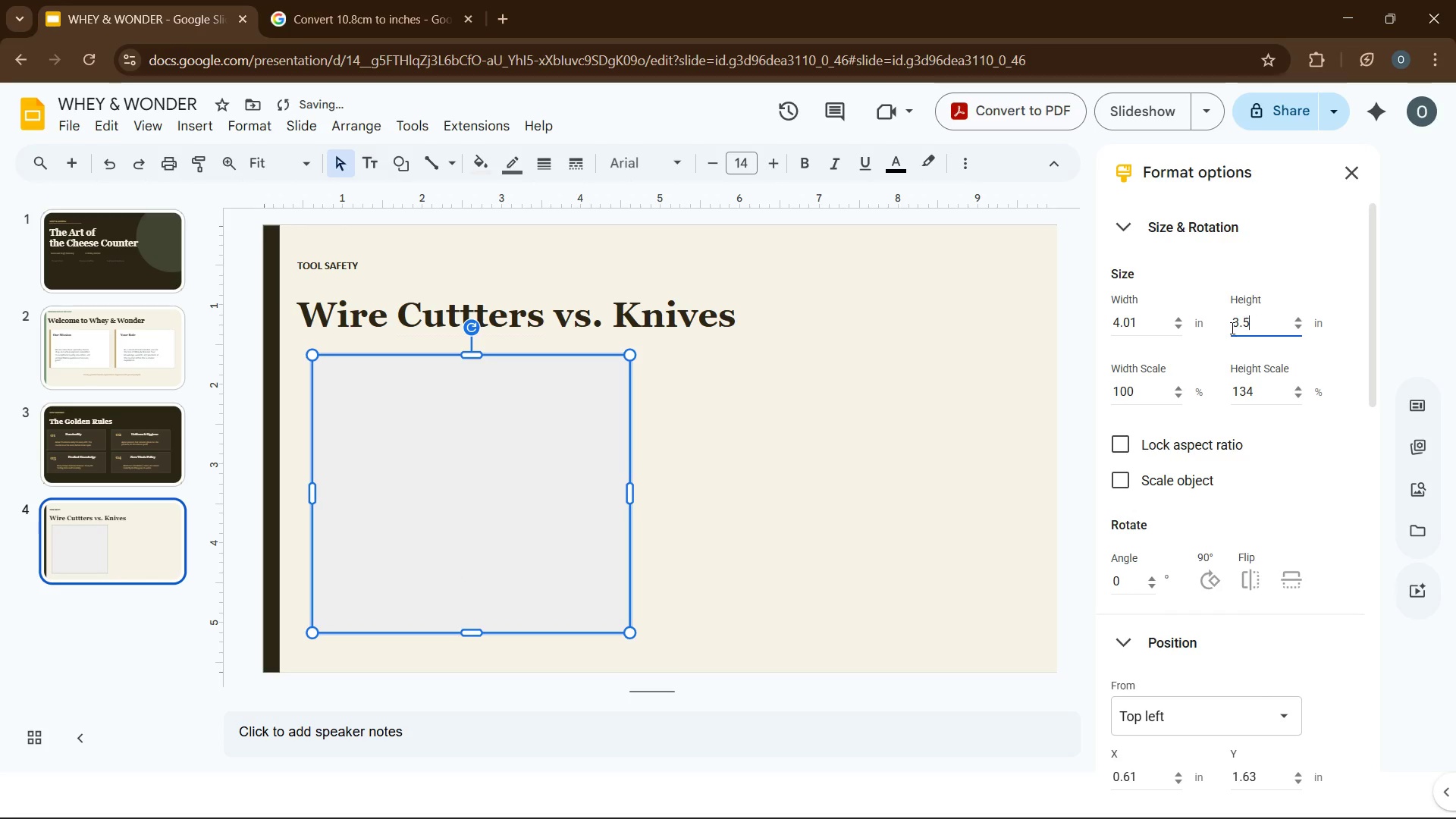 
key(Numpad3)
 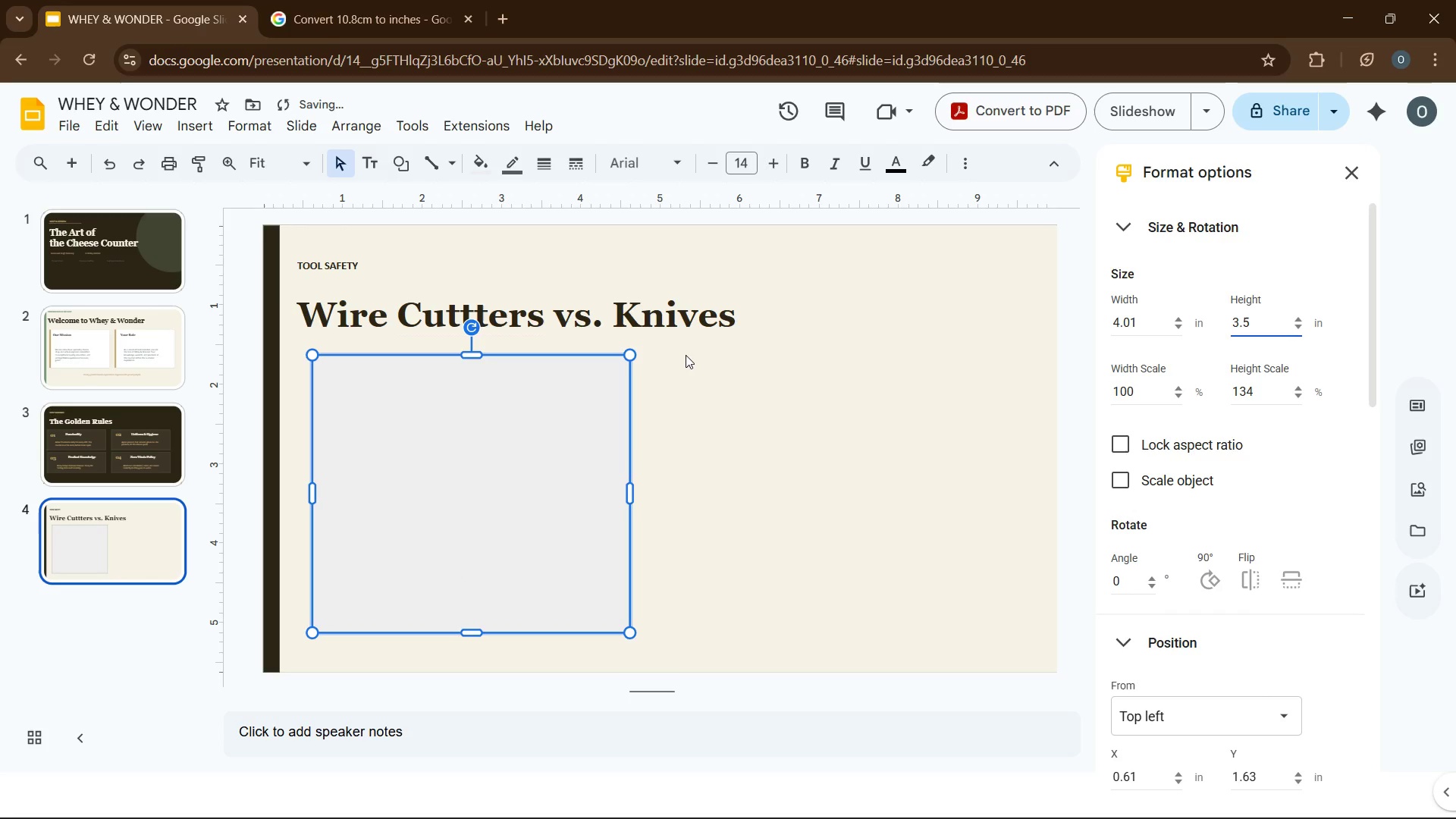 
left_click([699, 381])
 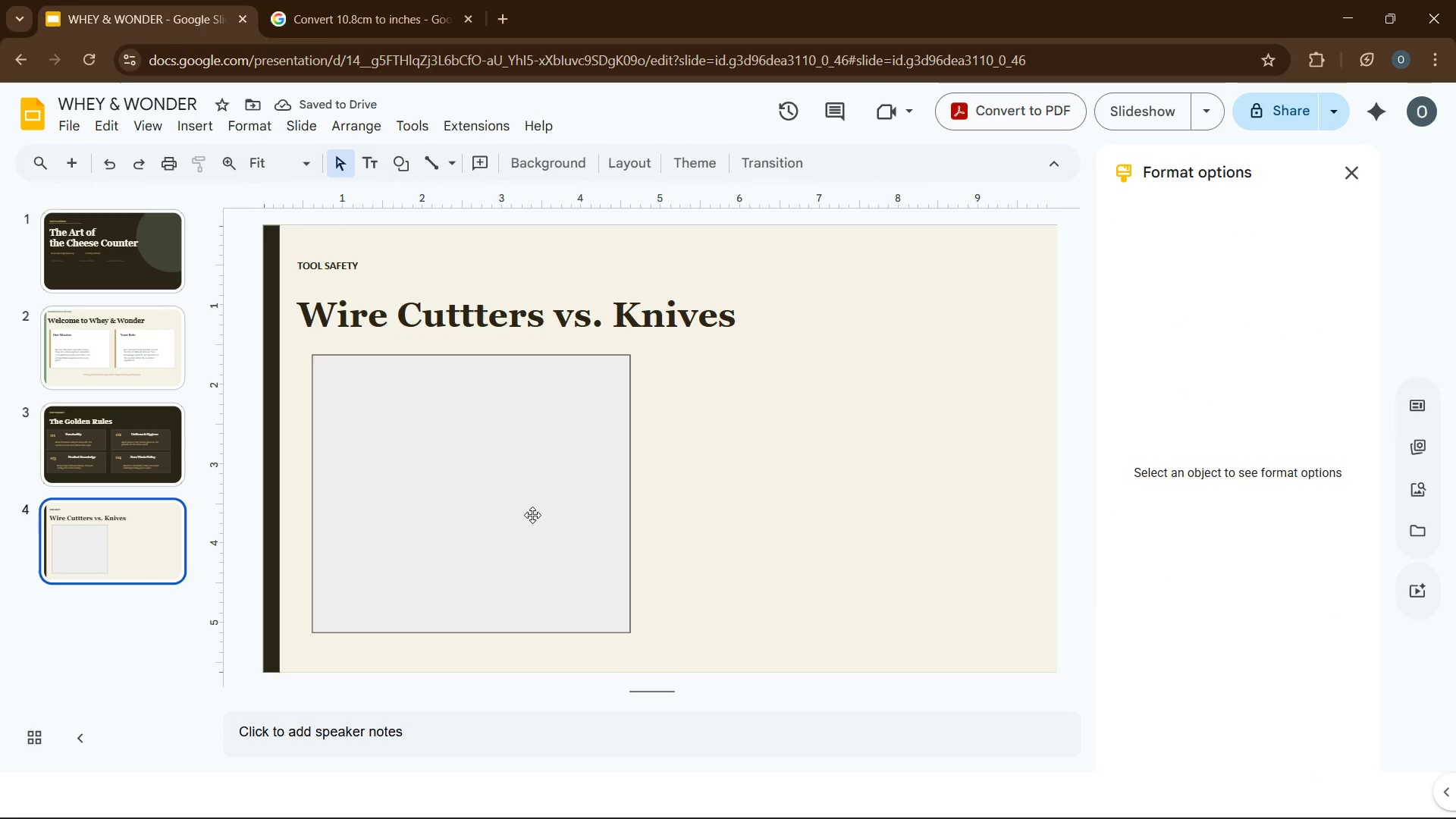 
left_click([494, 514])
 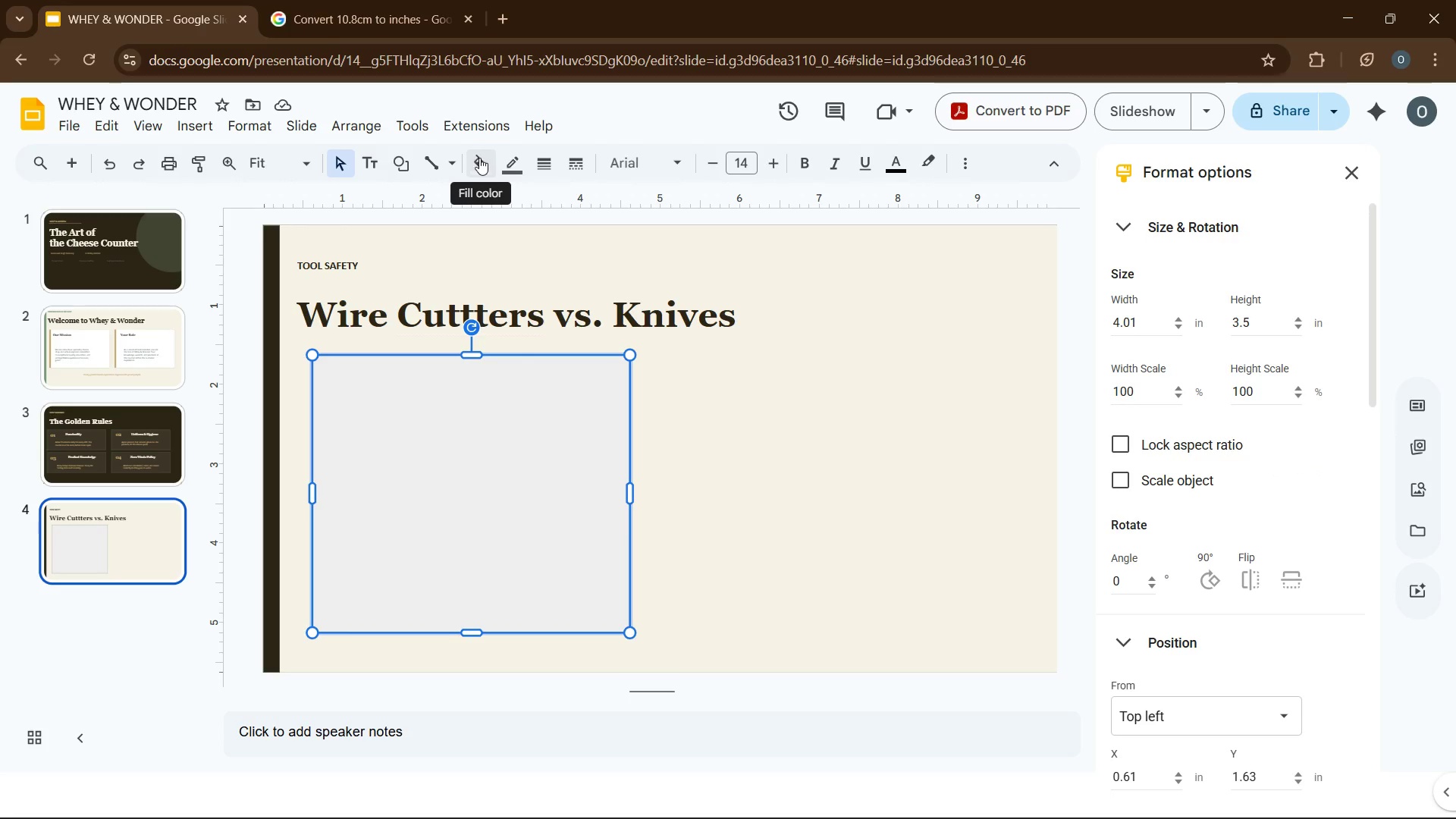 
left_click([479, 158])
 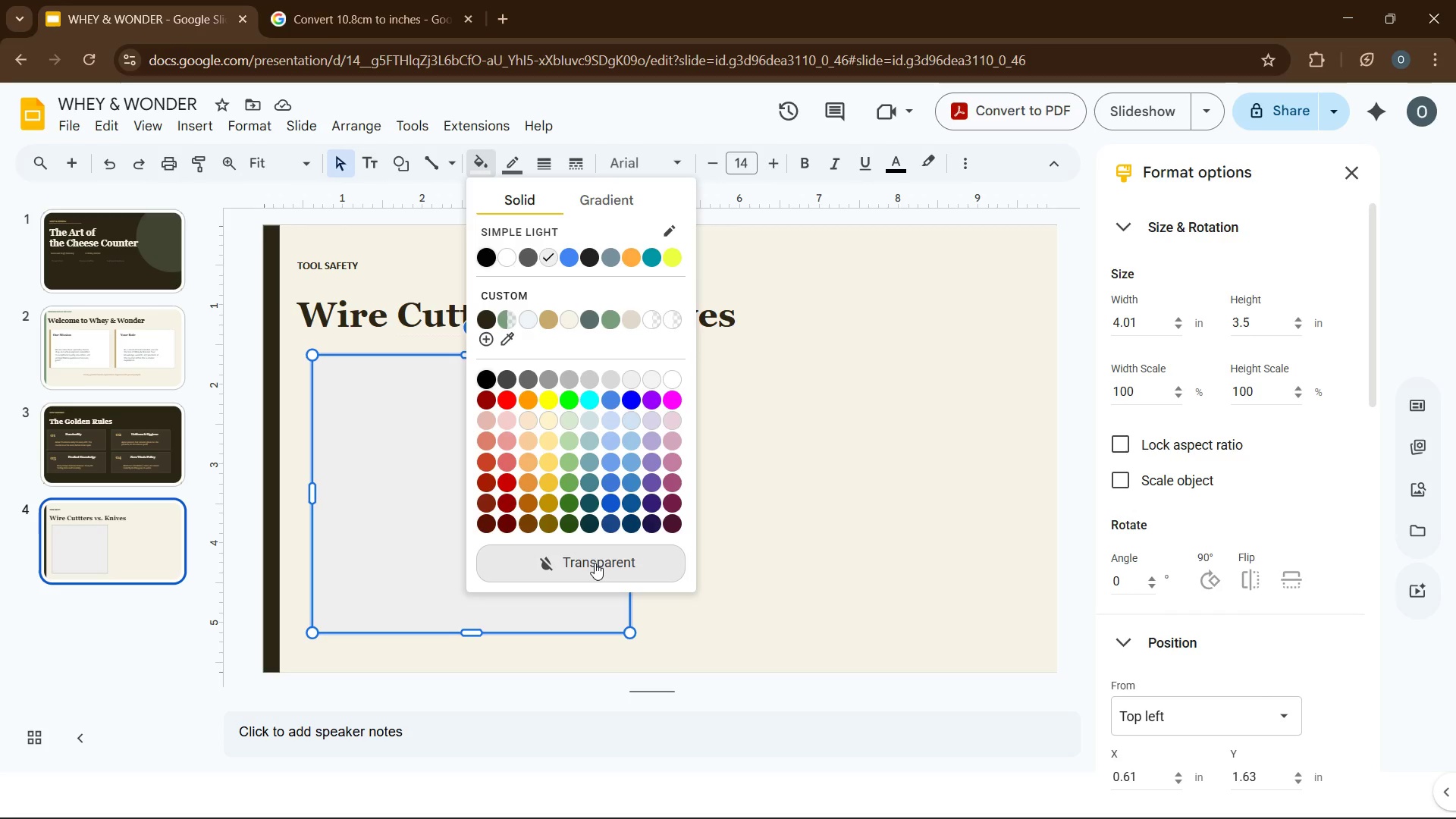 
wait(9.17)
 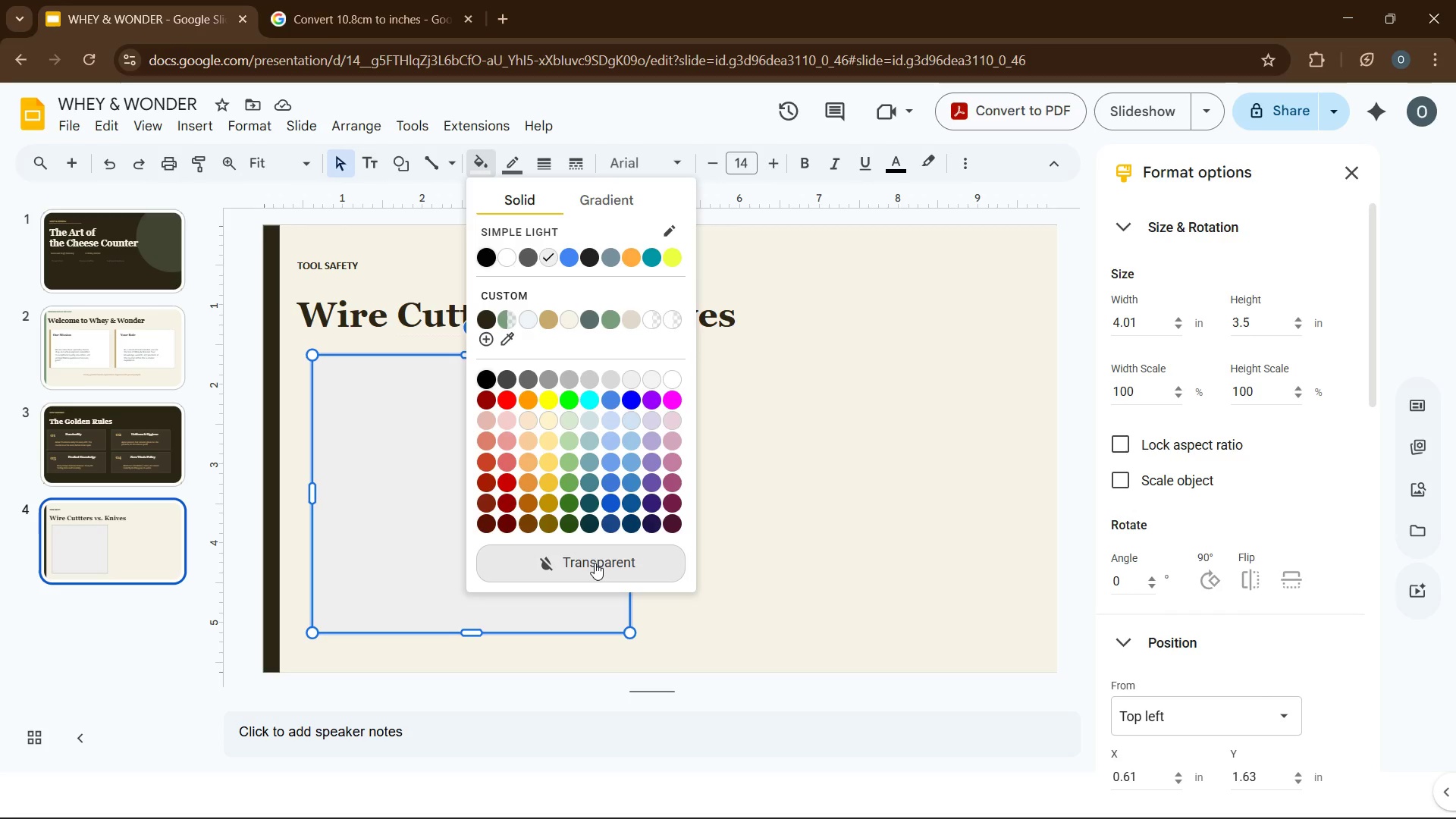 
left_click([484, 341])
 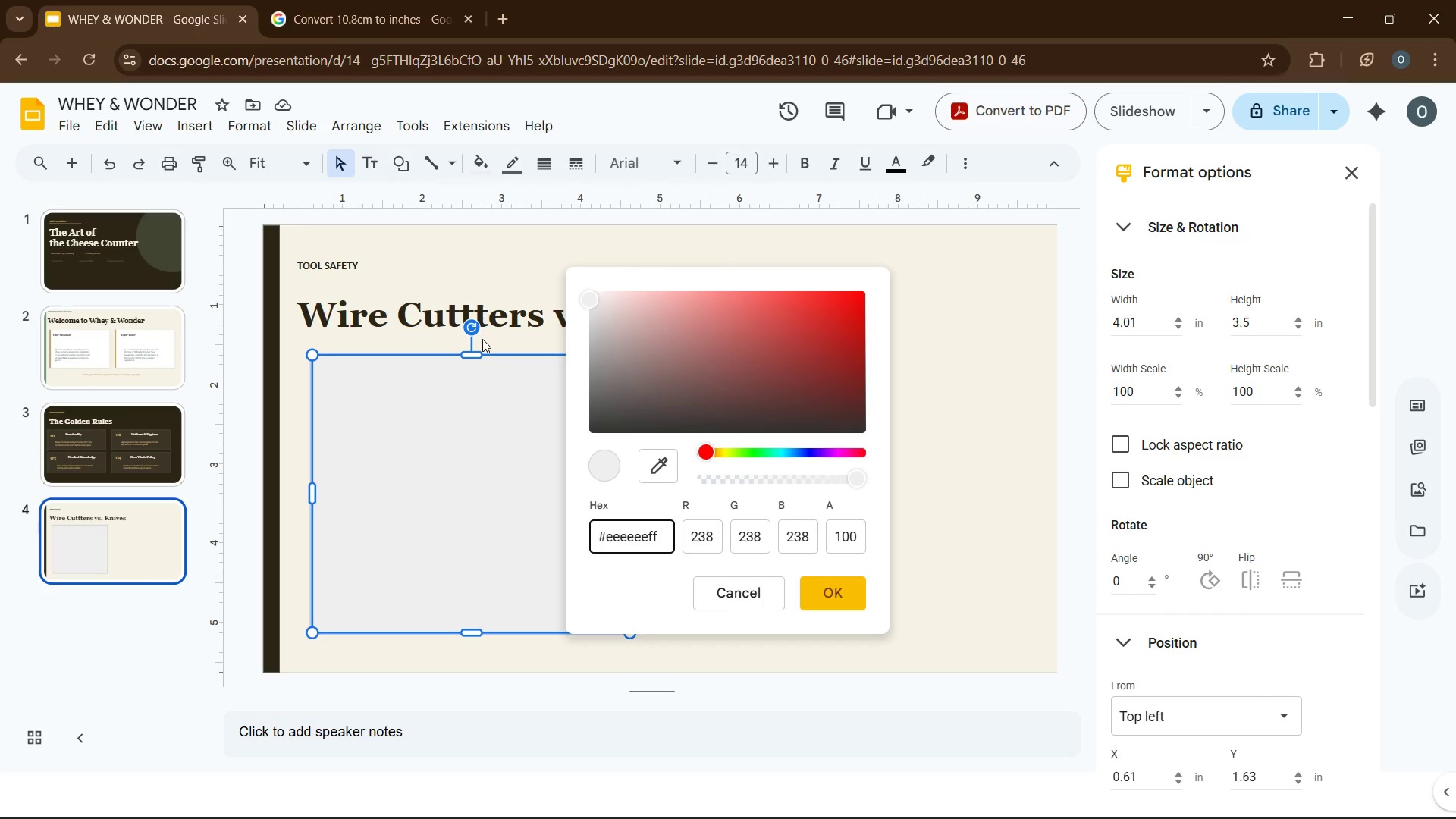 
type(d4e8d4)
 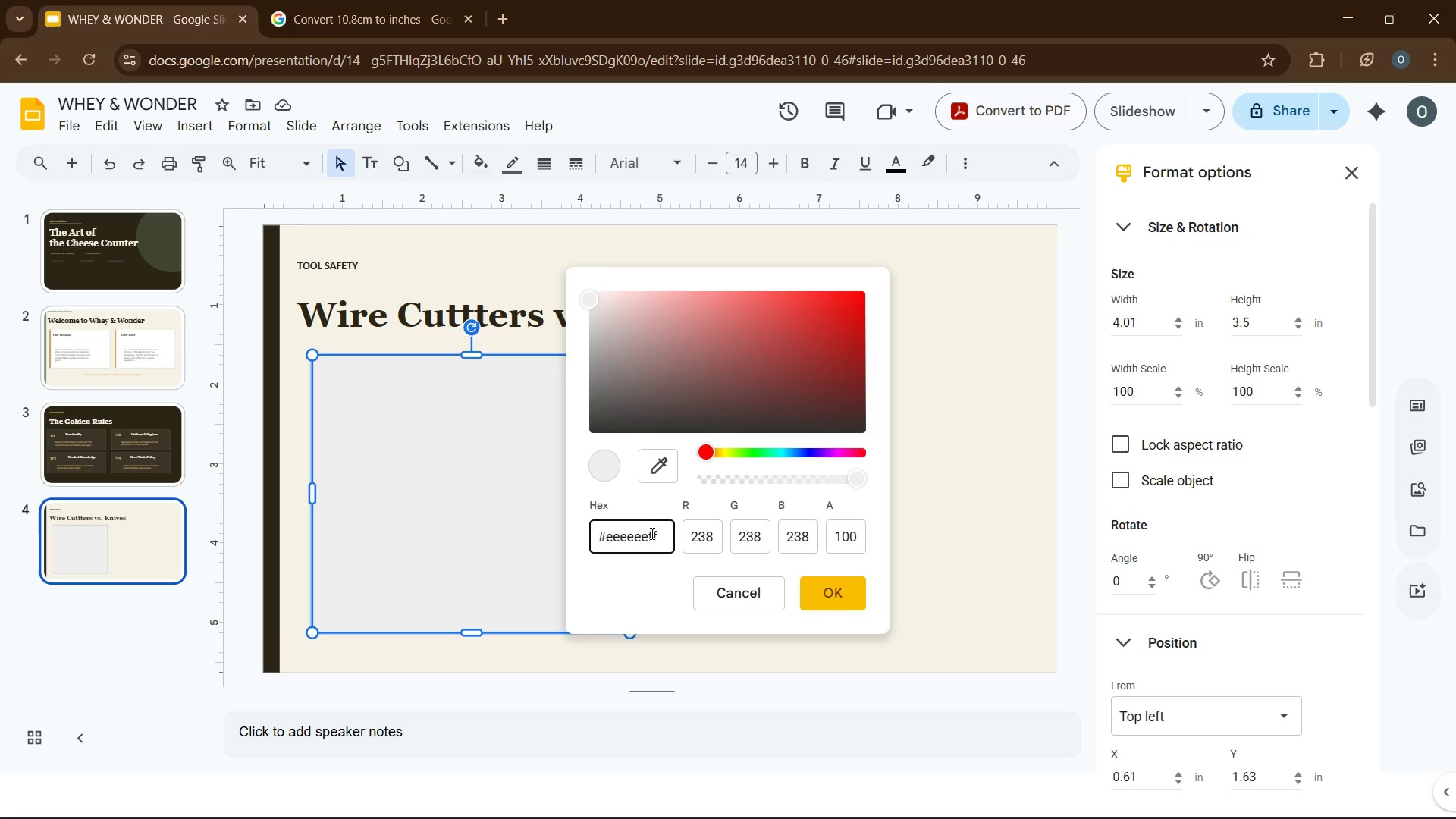 
double_click([650, 526])
 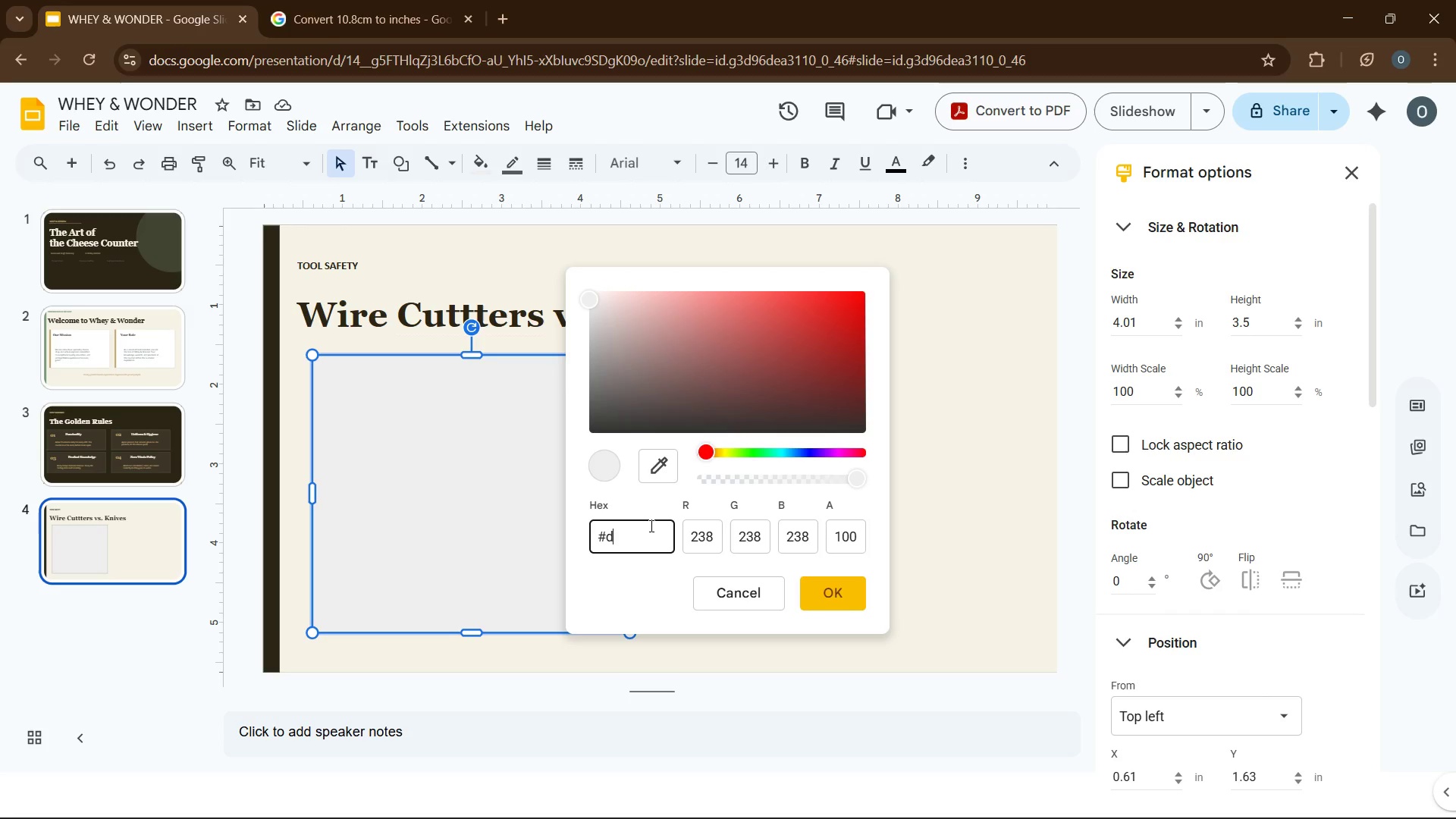 
type(d4e8d4)
 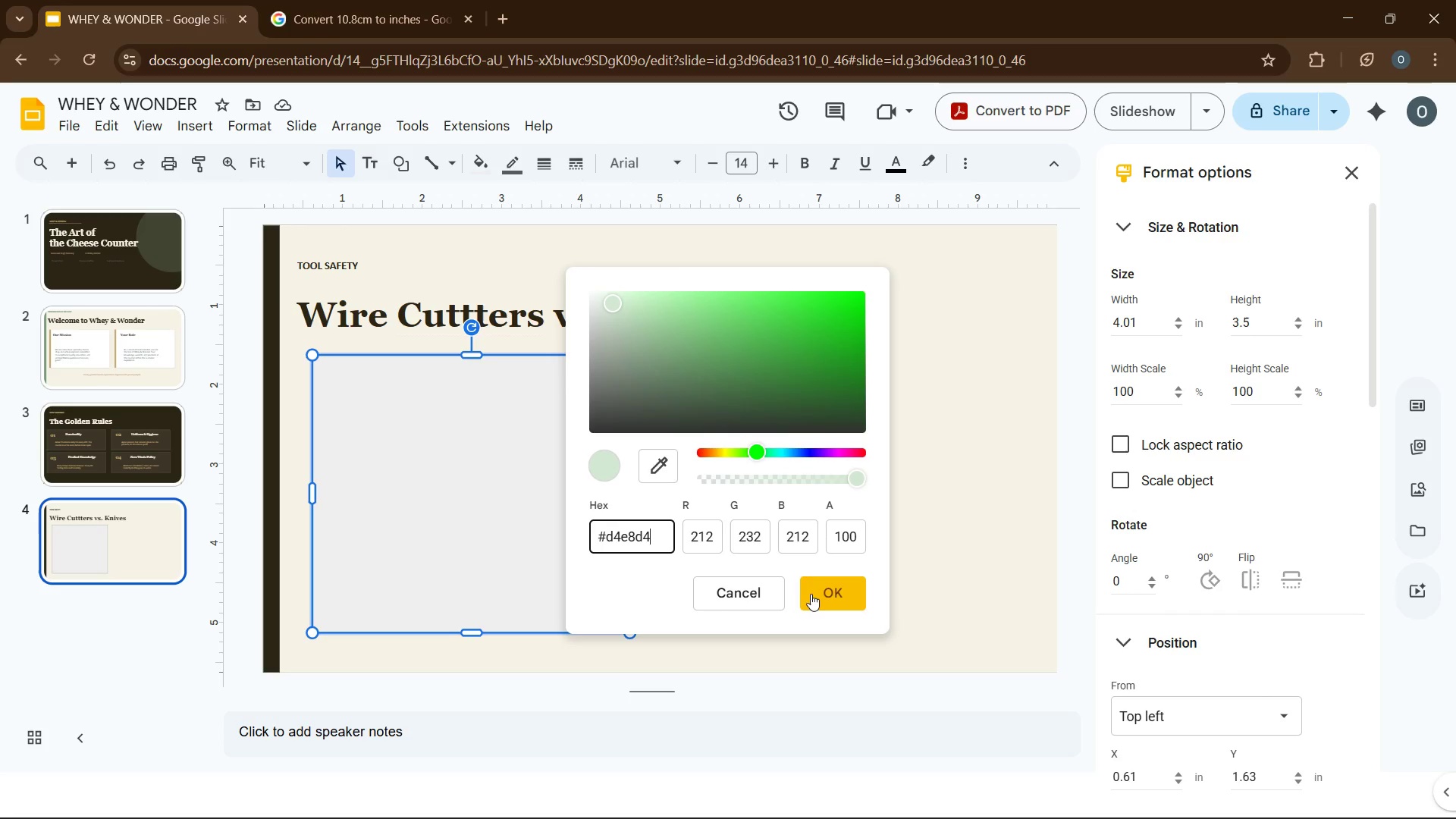 
left_click([826, 593])
 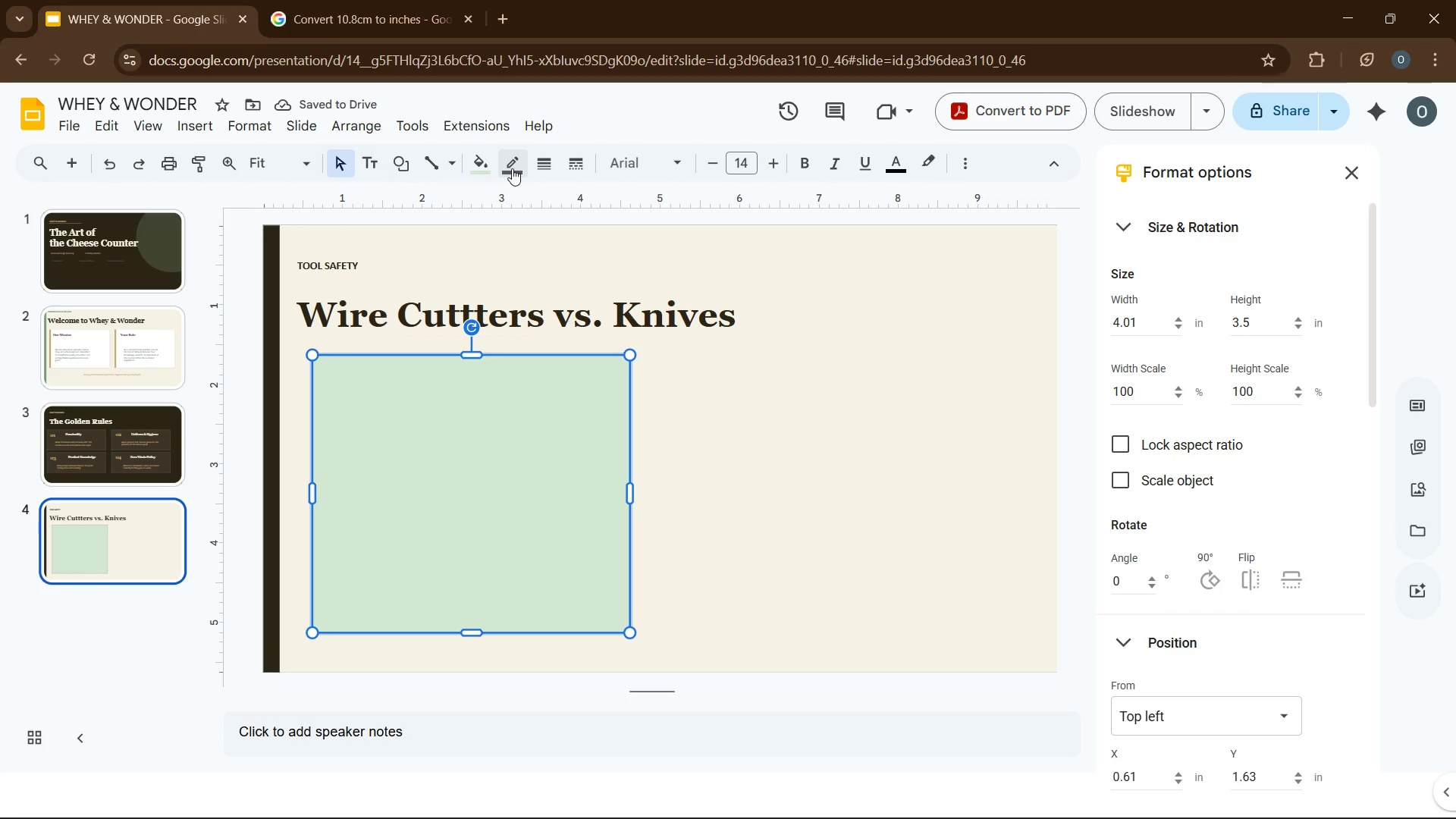 
wait(6.33)
 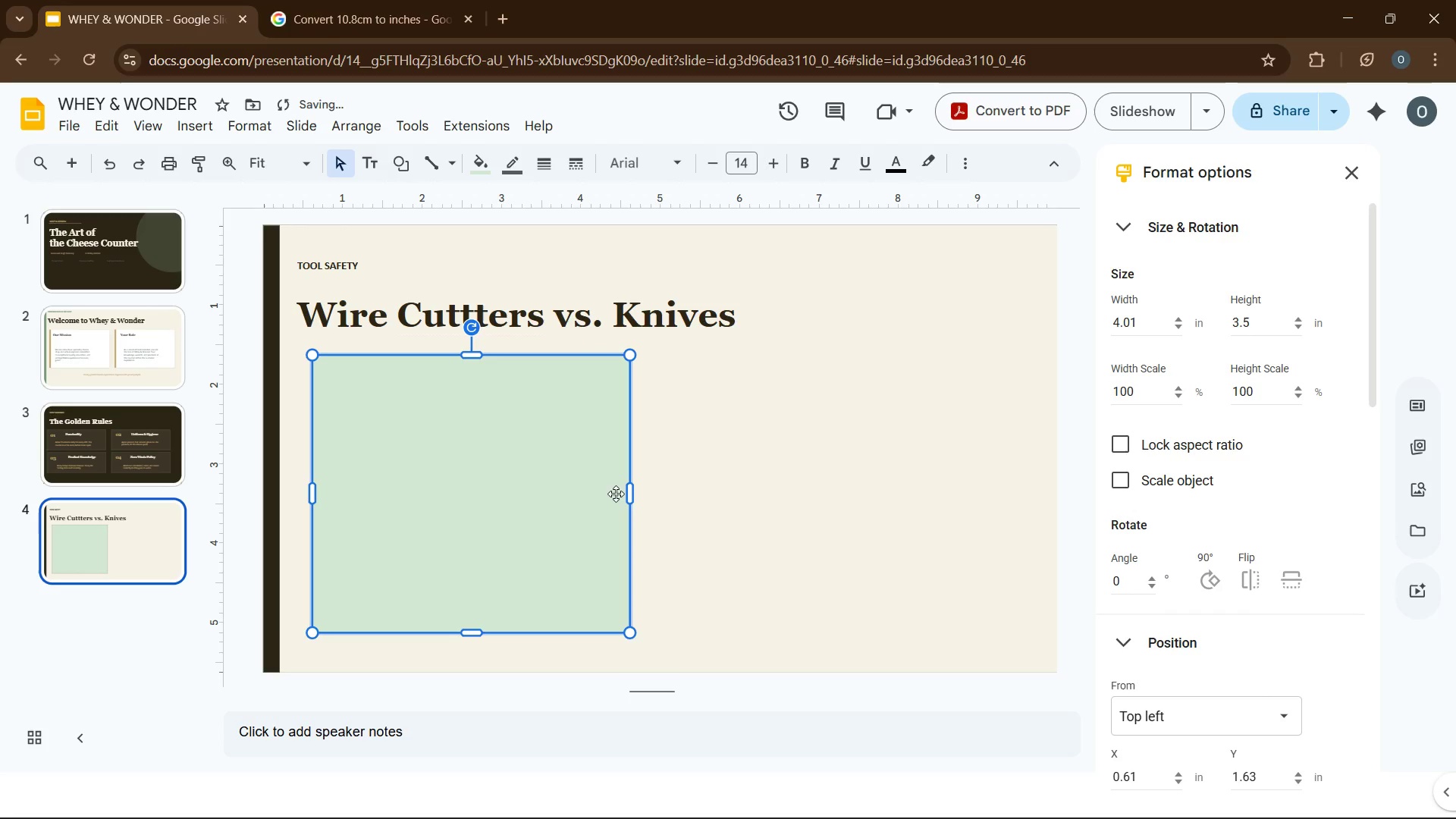 
left_click([513, 168])
 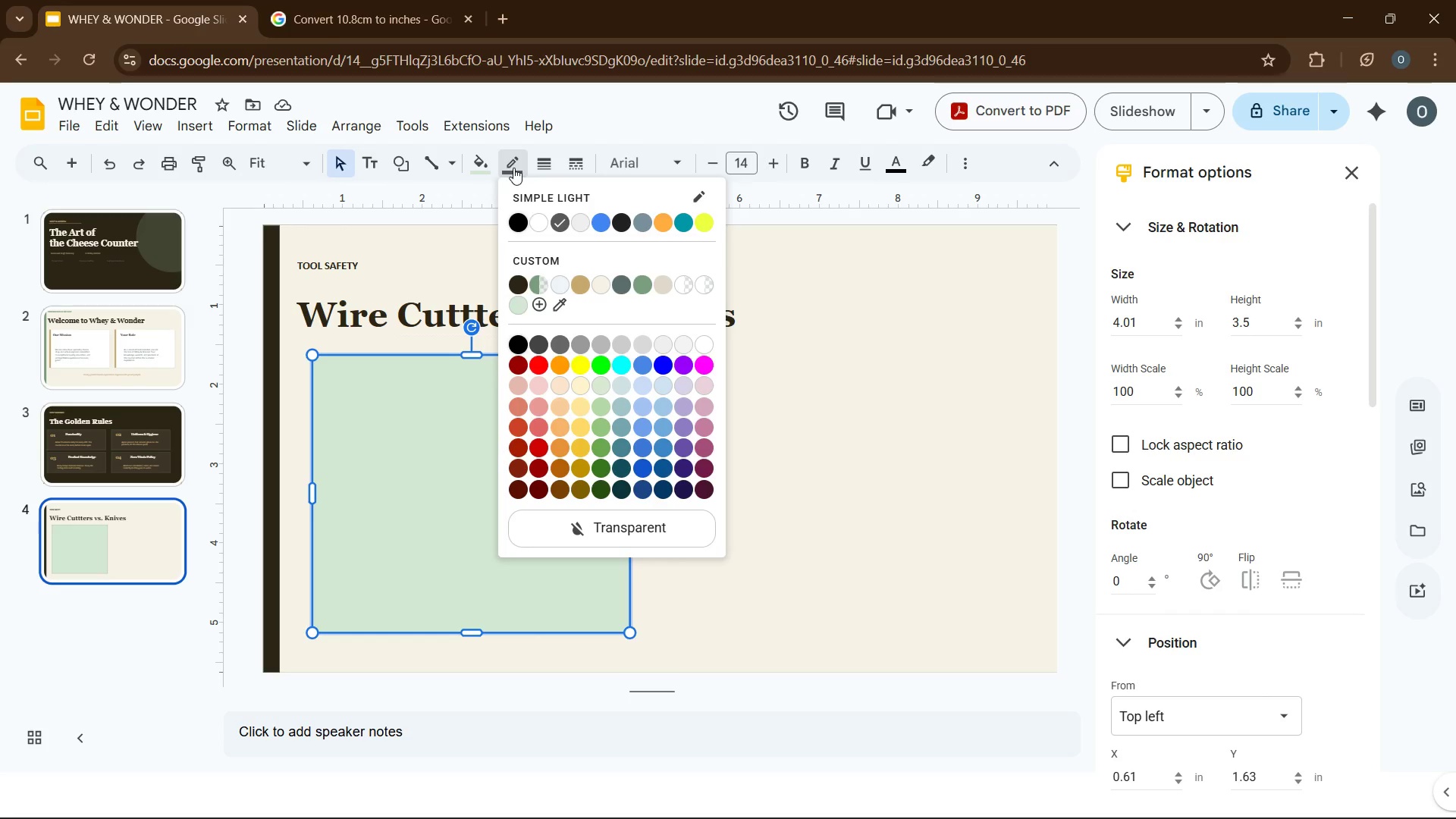 
wait(8.33)
 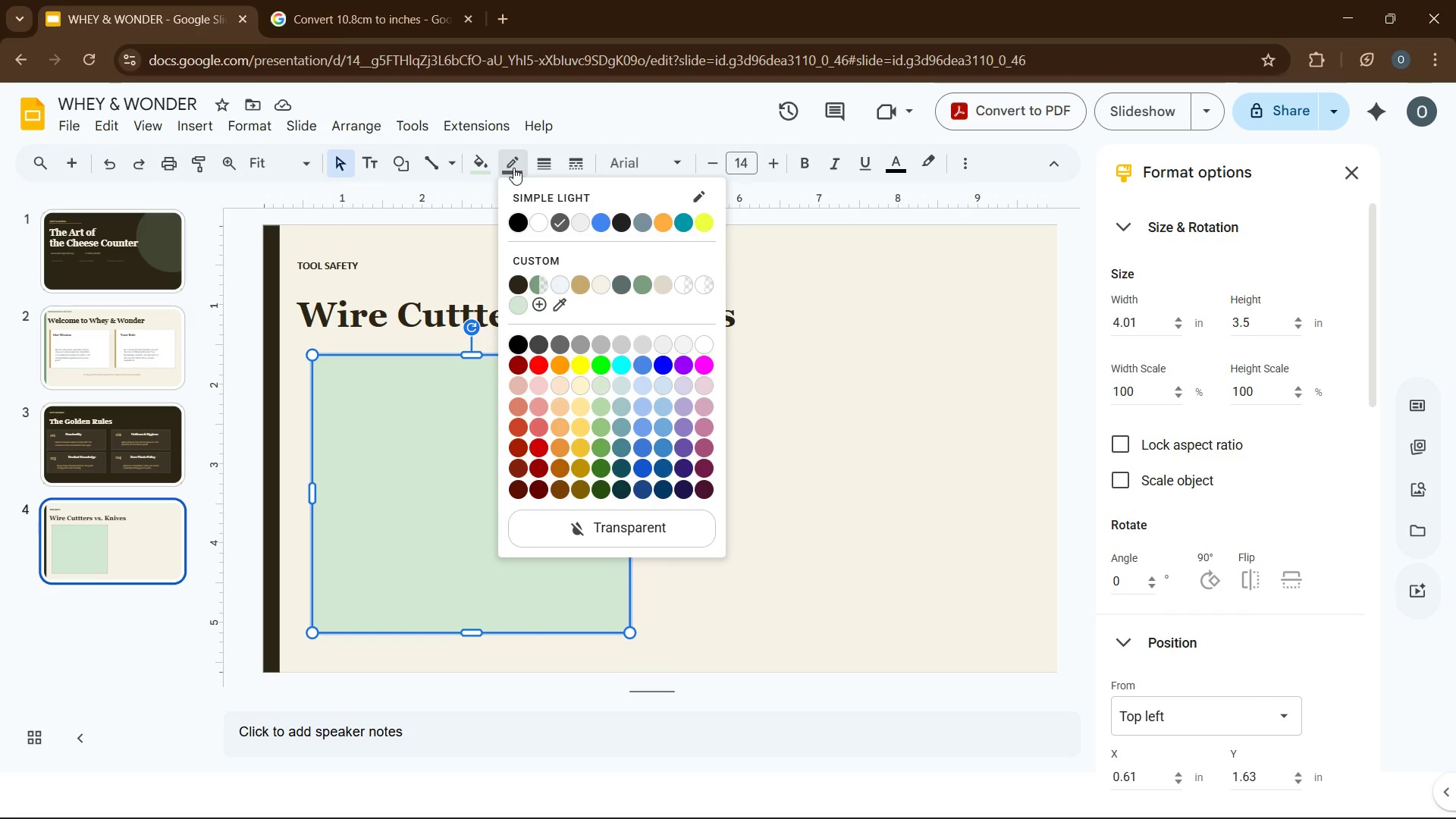 
left_click([644, 285])
 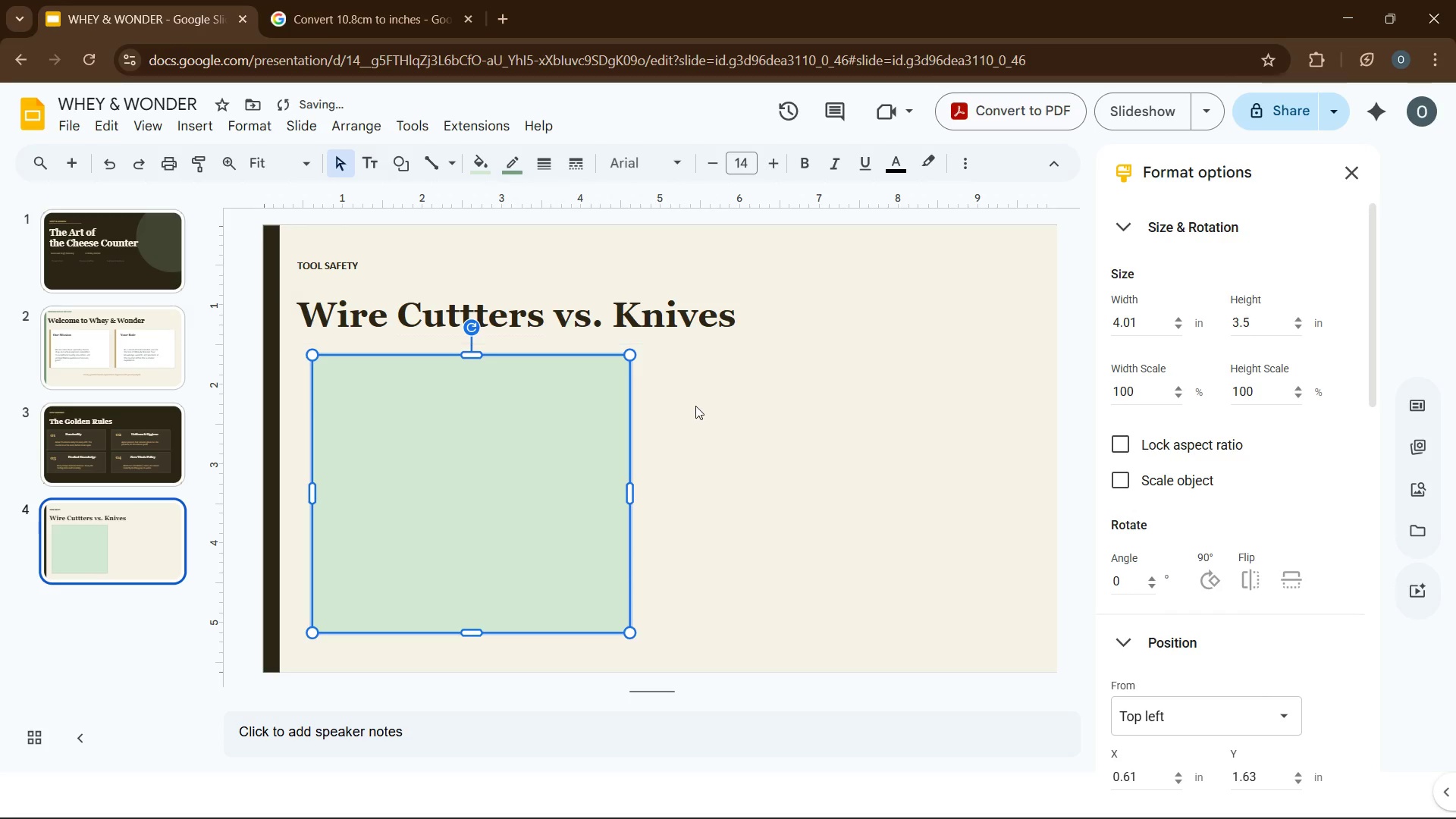 
left_click([696, 406])
 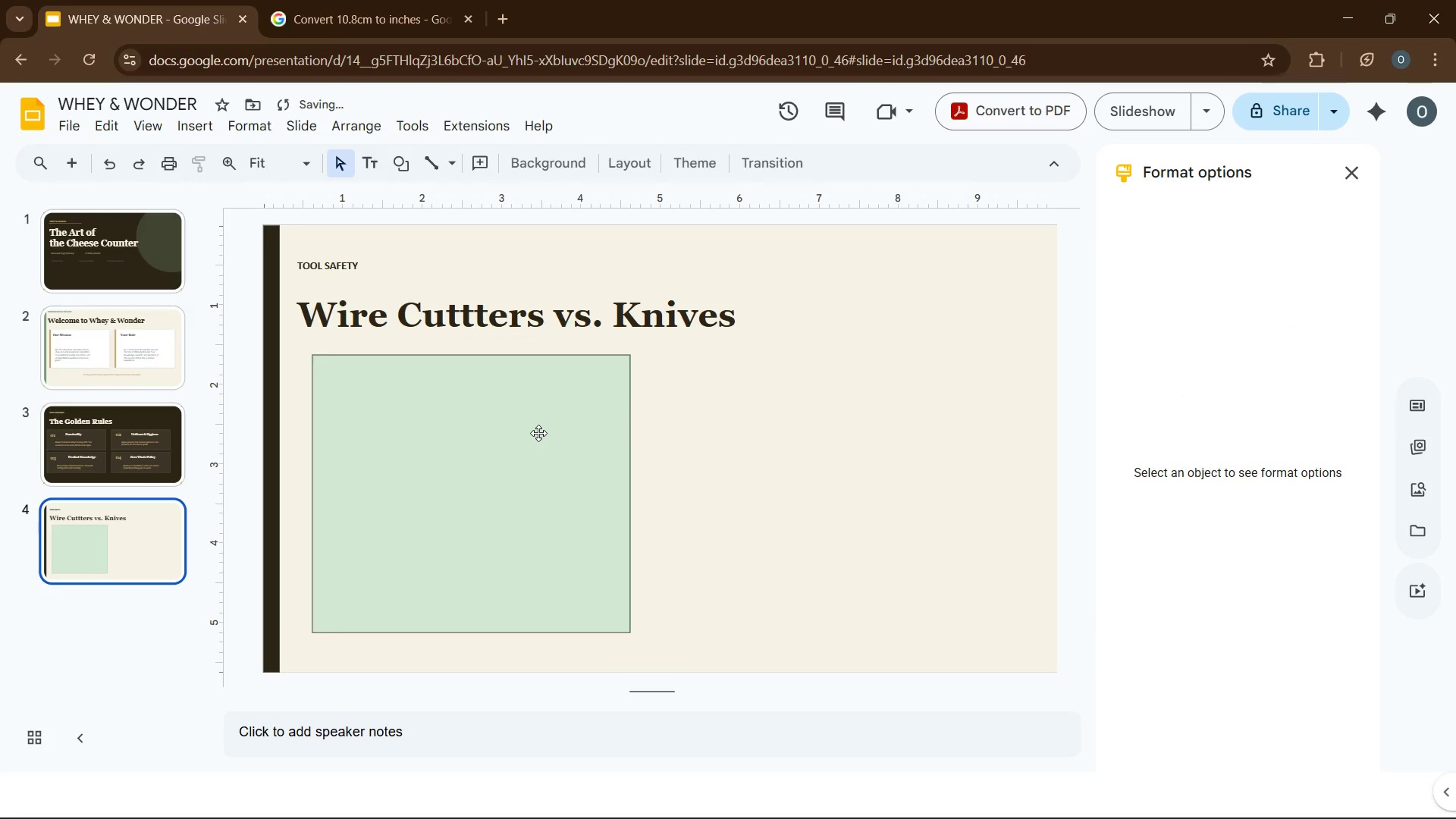 
left_click([538, 433])
 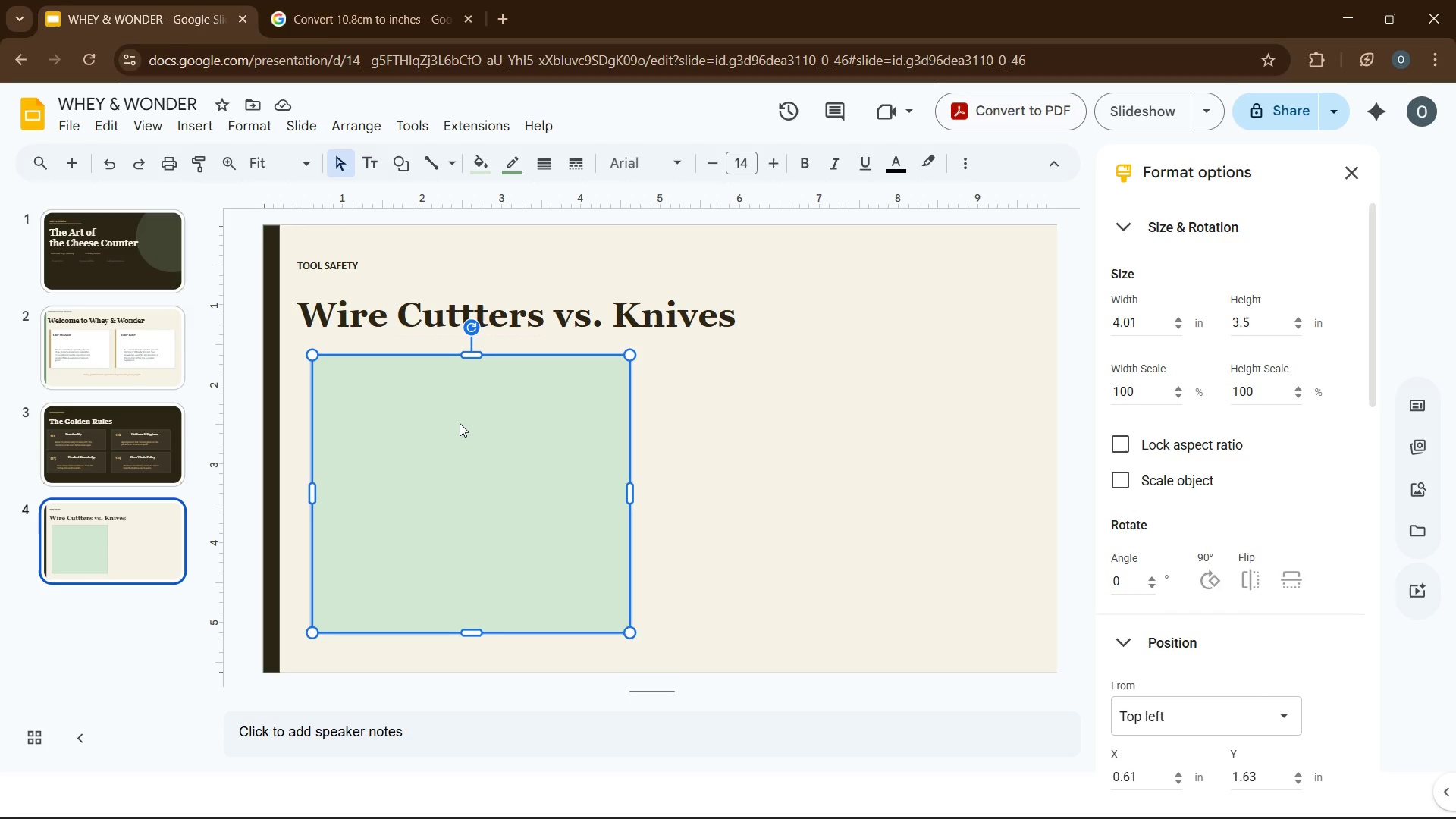 
wait(12.53)
 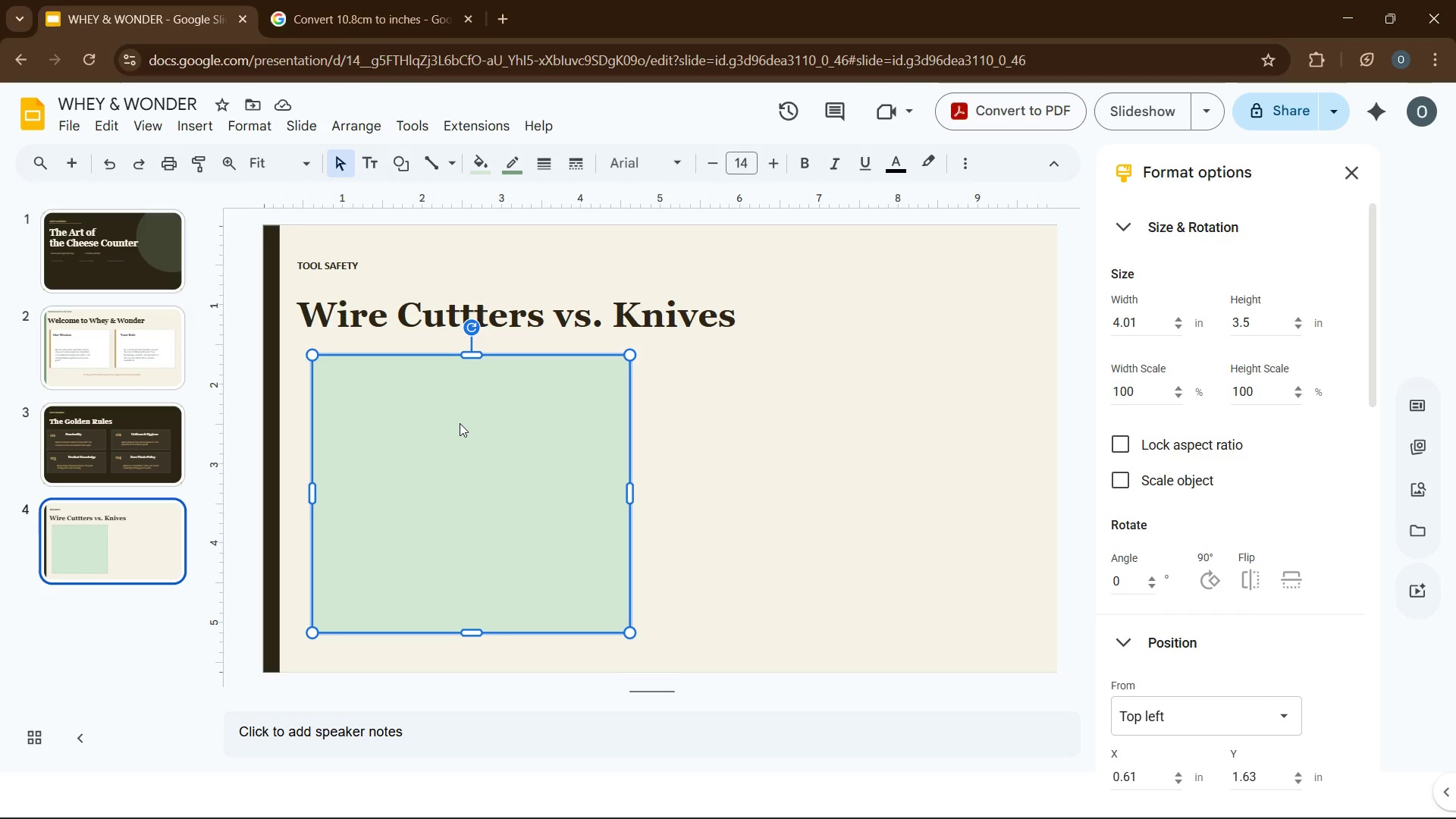 
left_click([198, 128])
 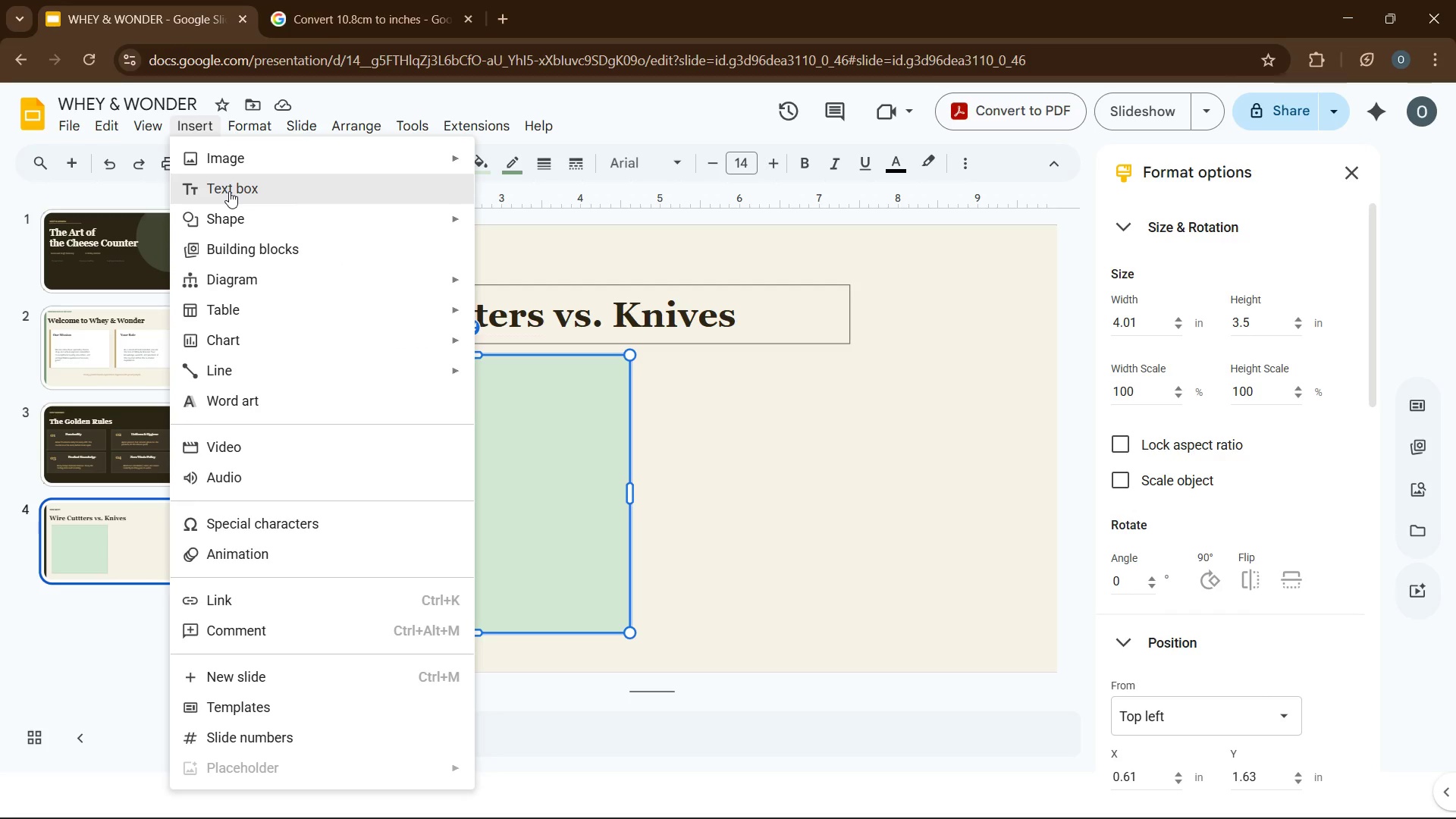 
left_click([229, 191])
 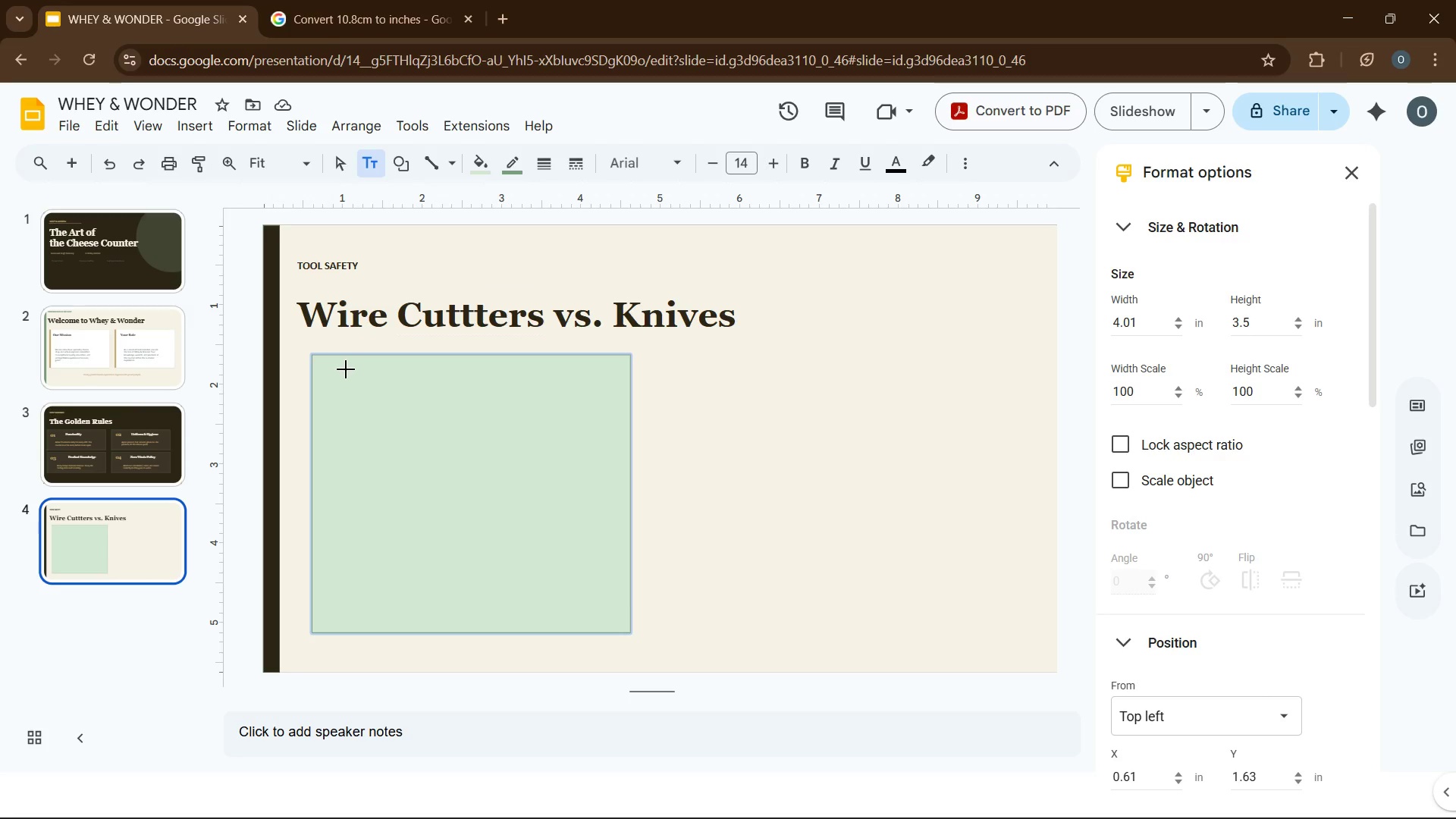 
left_click_drag(start_coordinate=[346, 369], to_coordinate=[529, 414])
 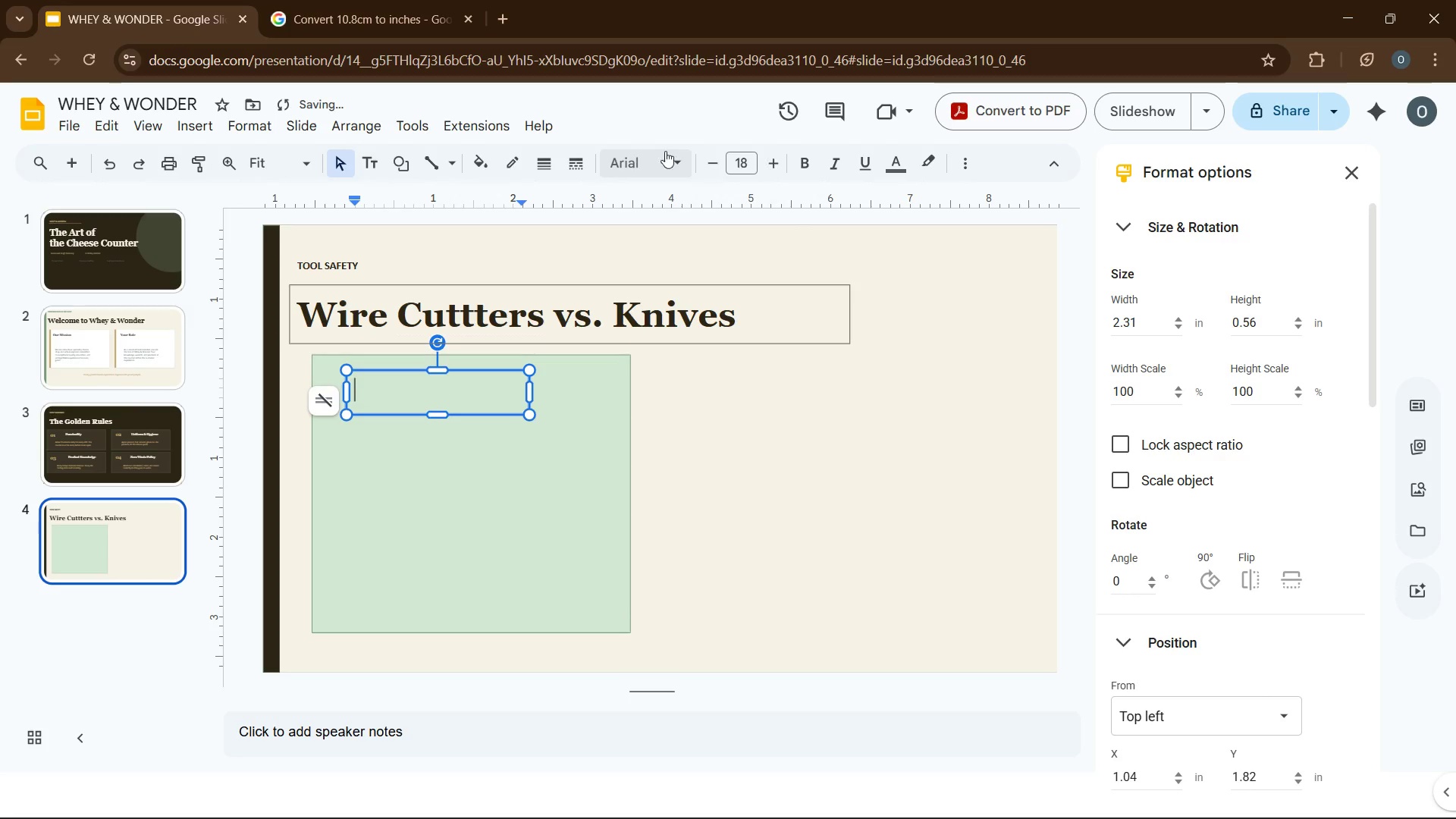 
left_click([665, 152])
 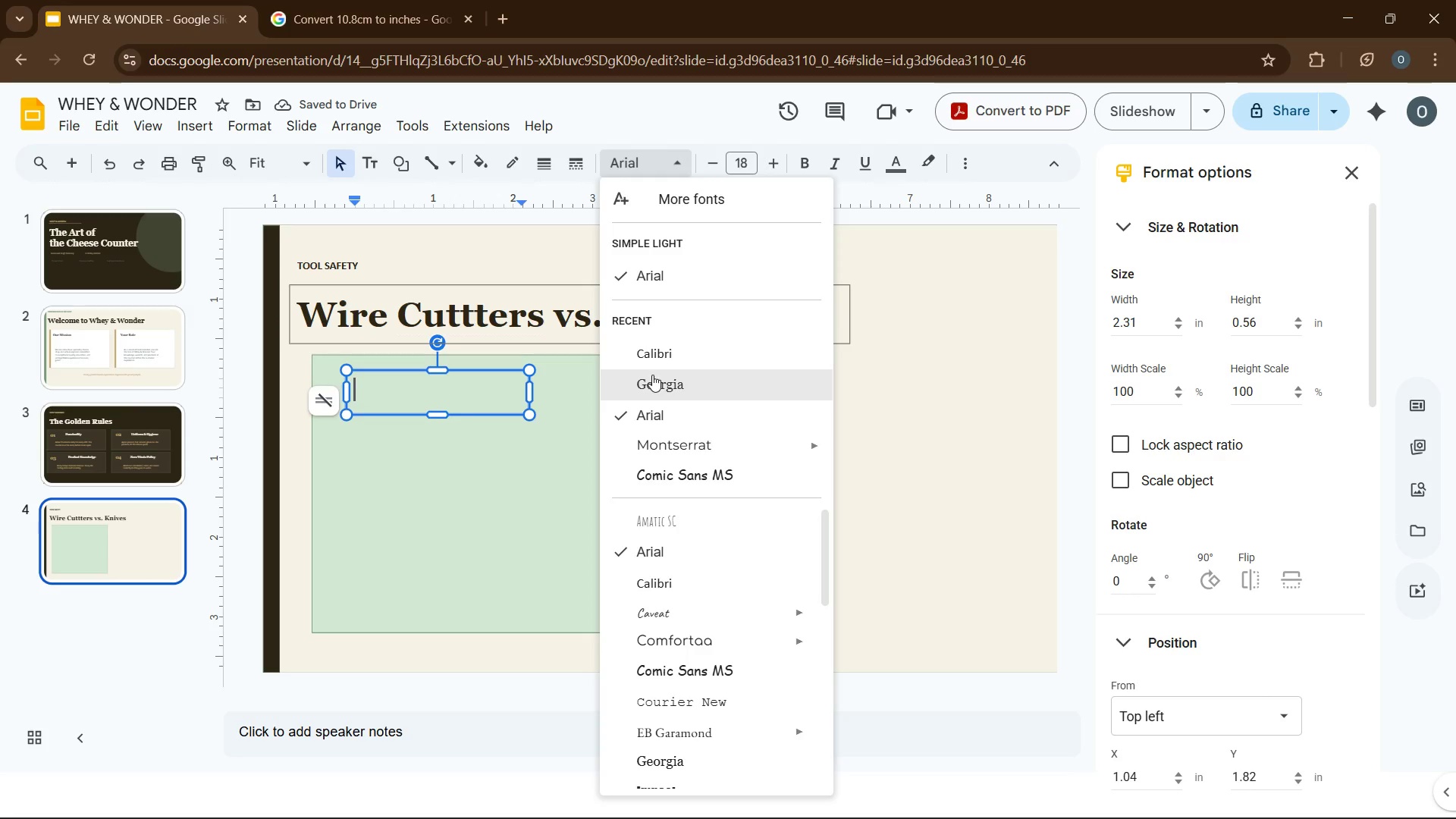 
left_click([653, 377])
 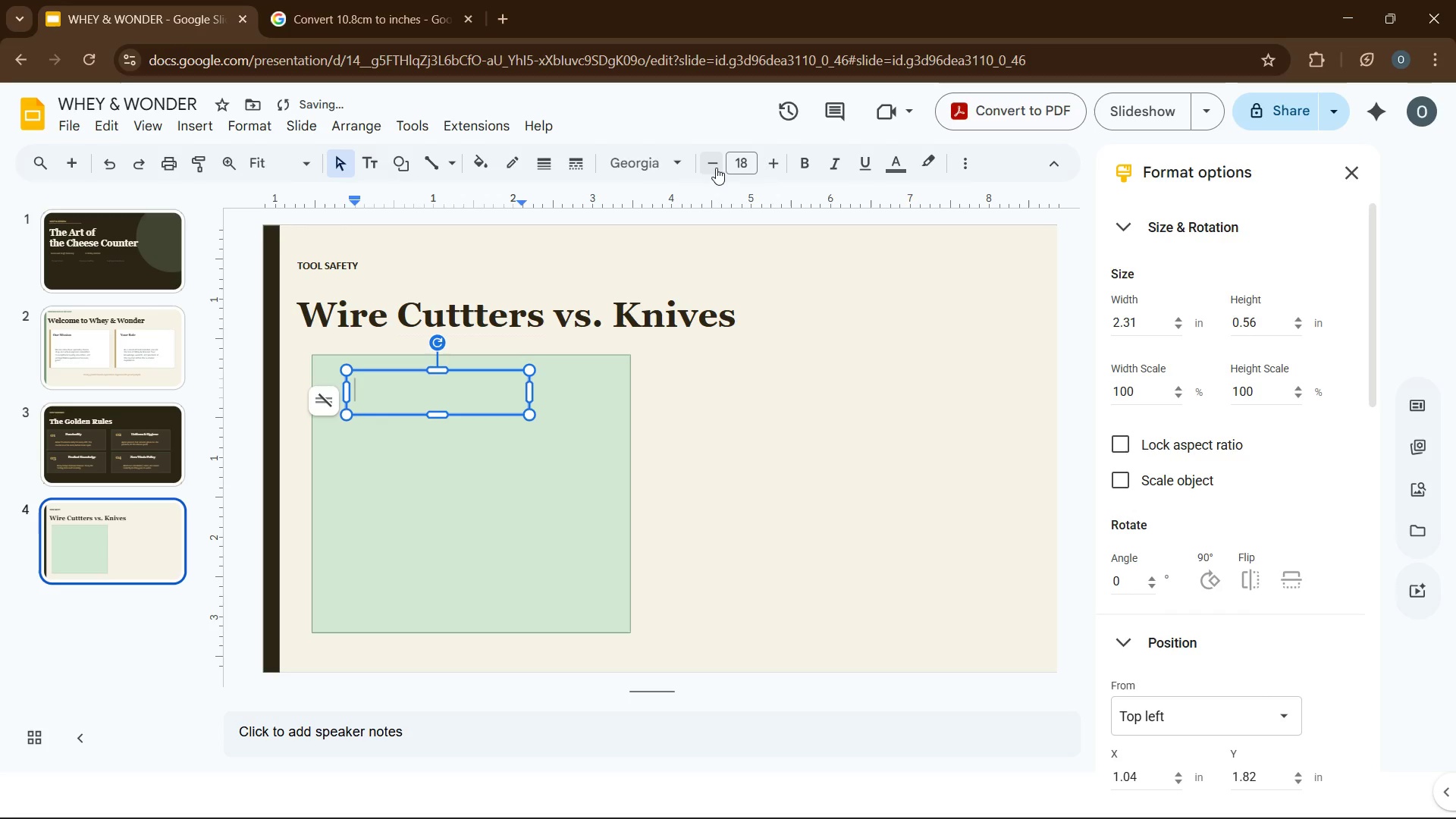 
left_click([715, 168])
 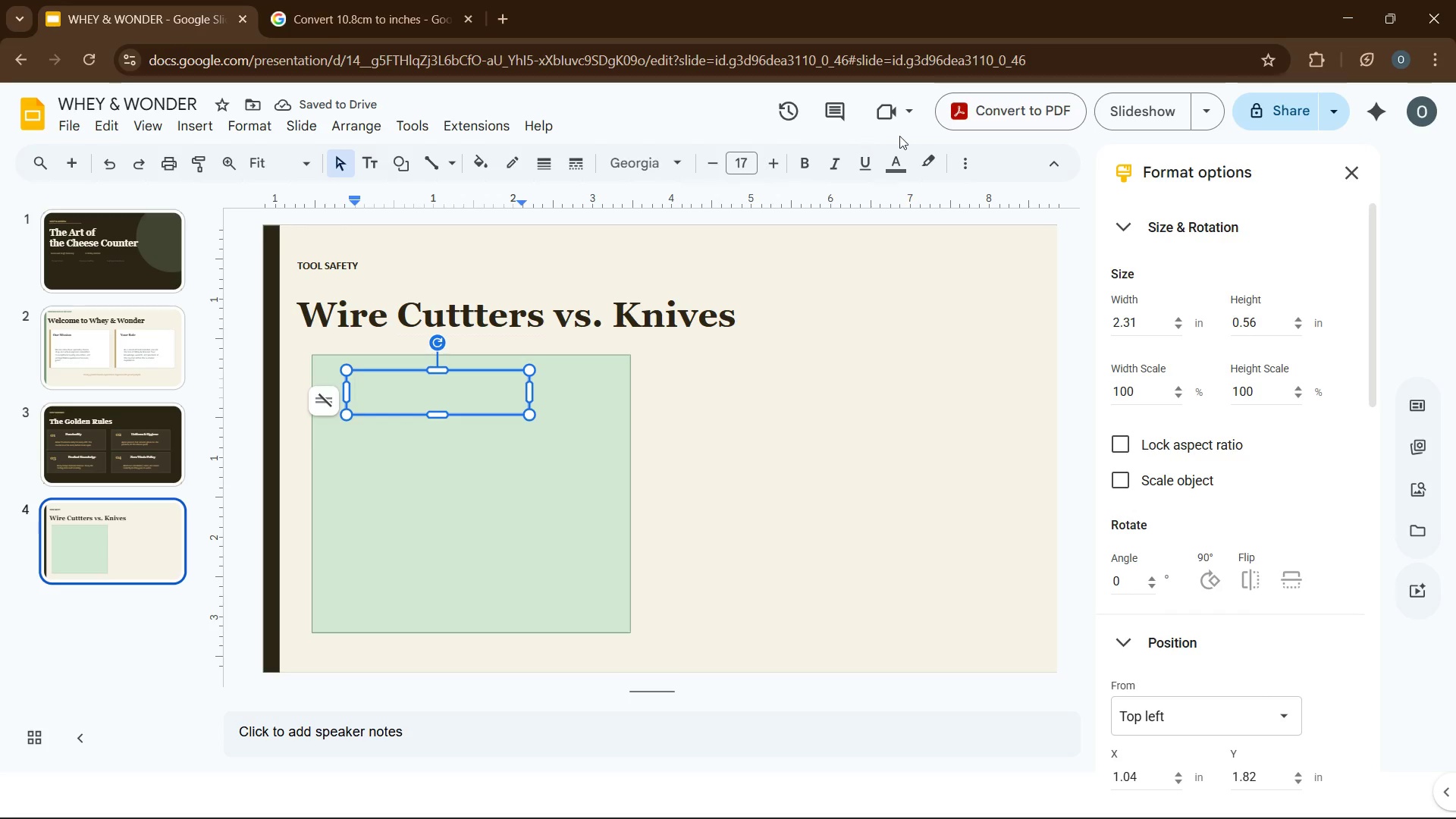 
left_click([805, 168])
 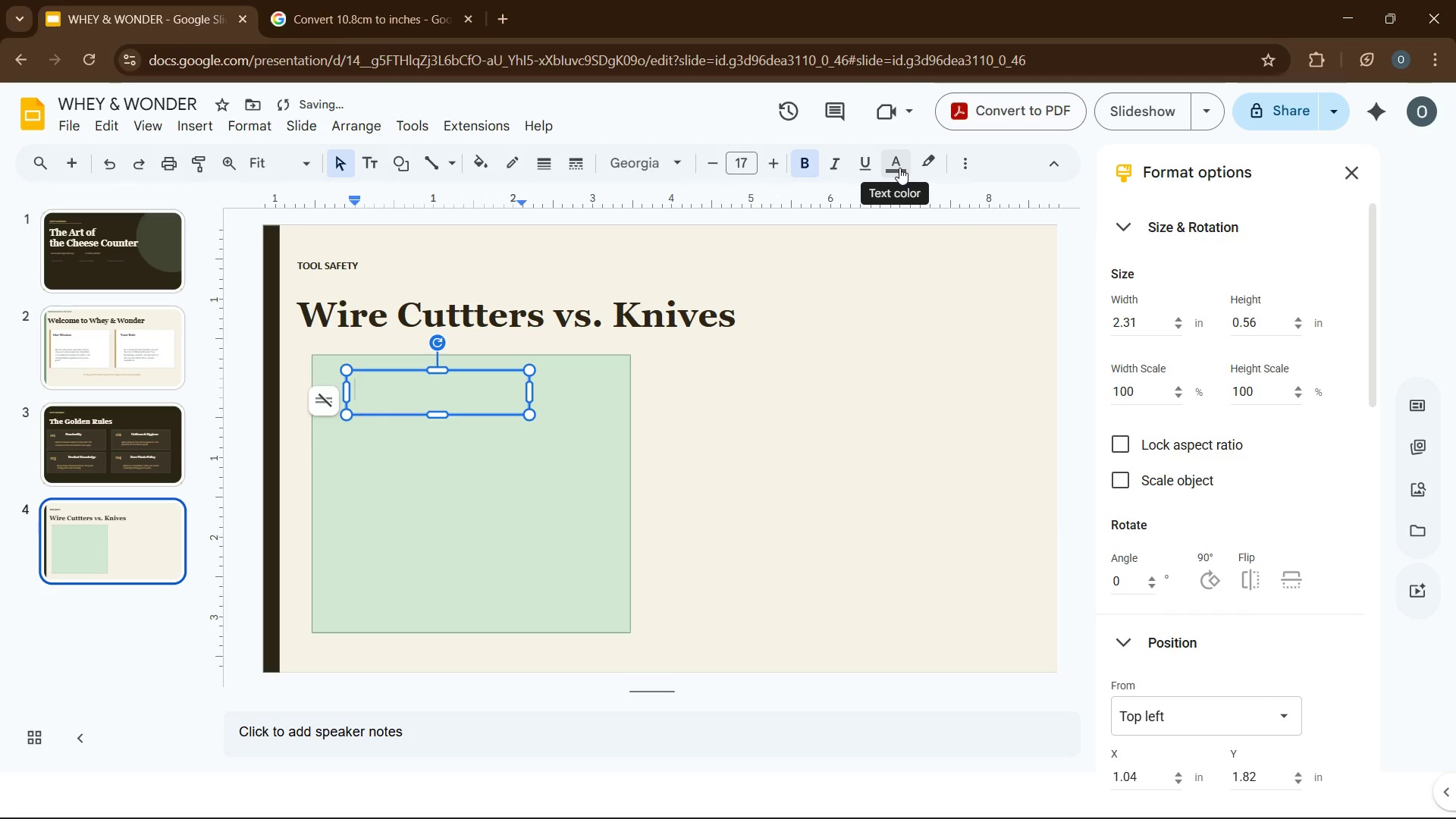 
left_click([899, 168])
 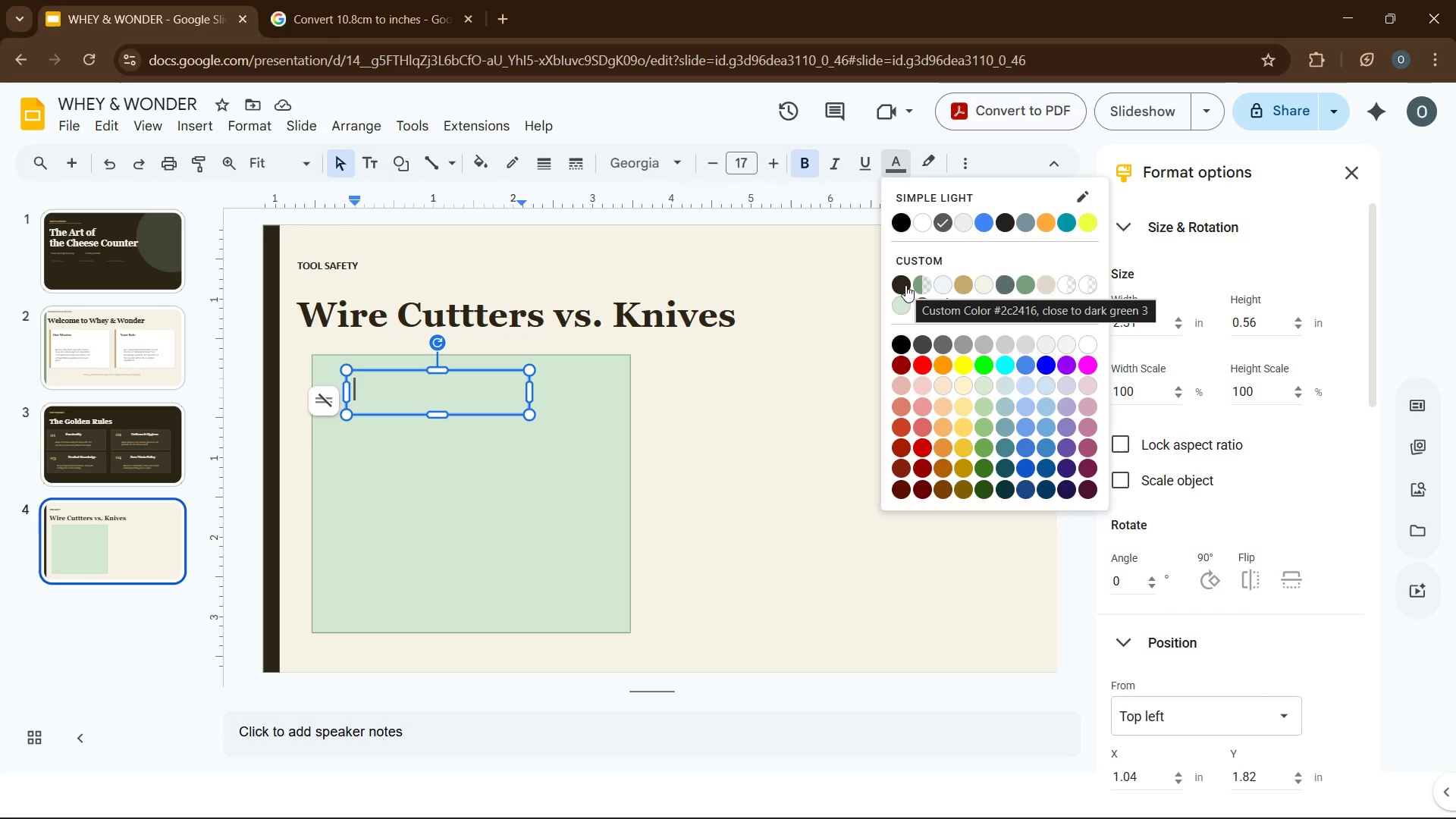 
wait(6.88)
 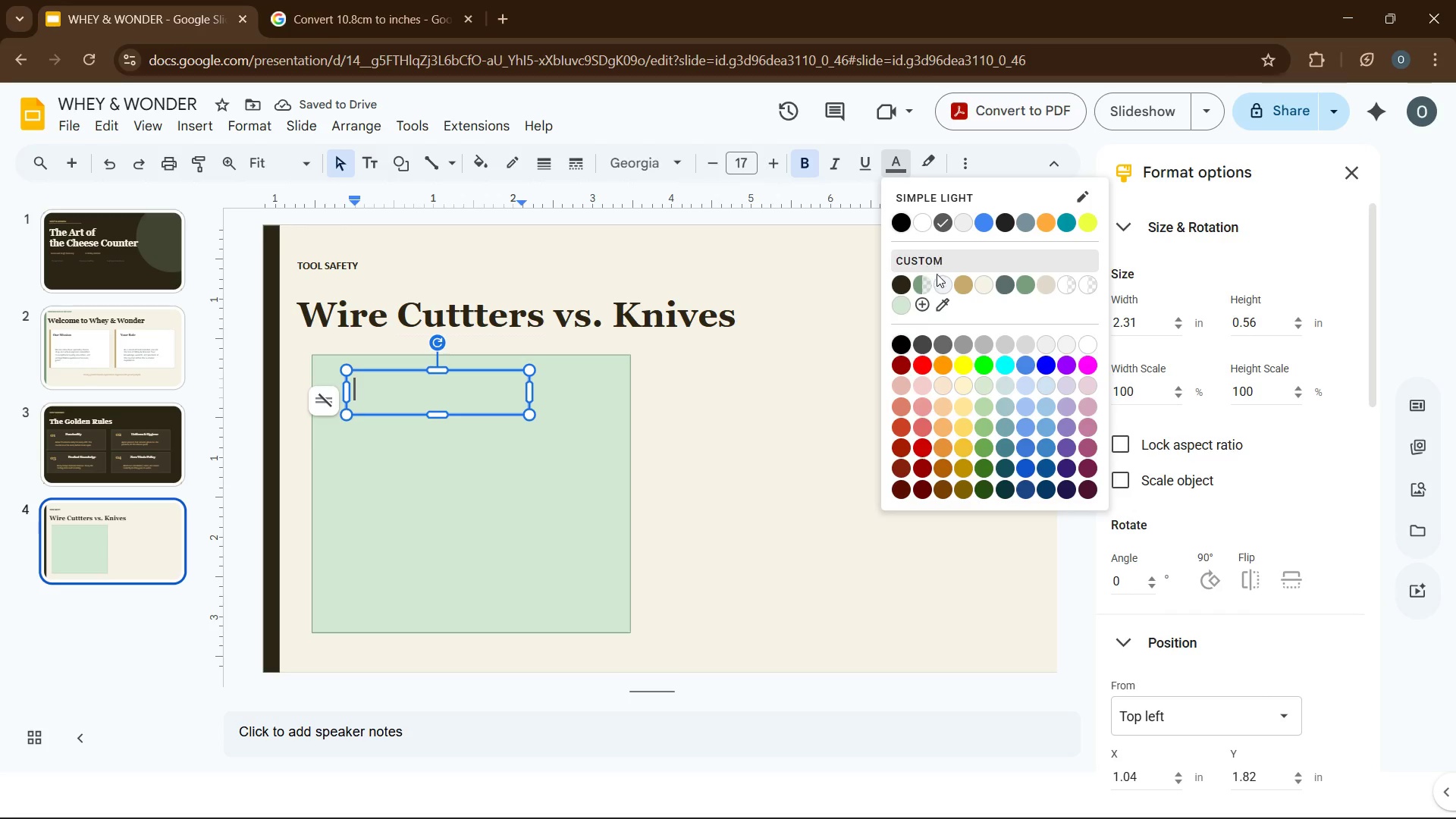 
left_click([905, 285])
 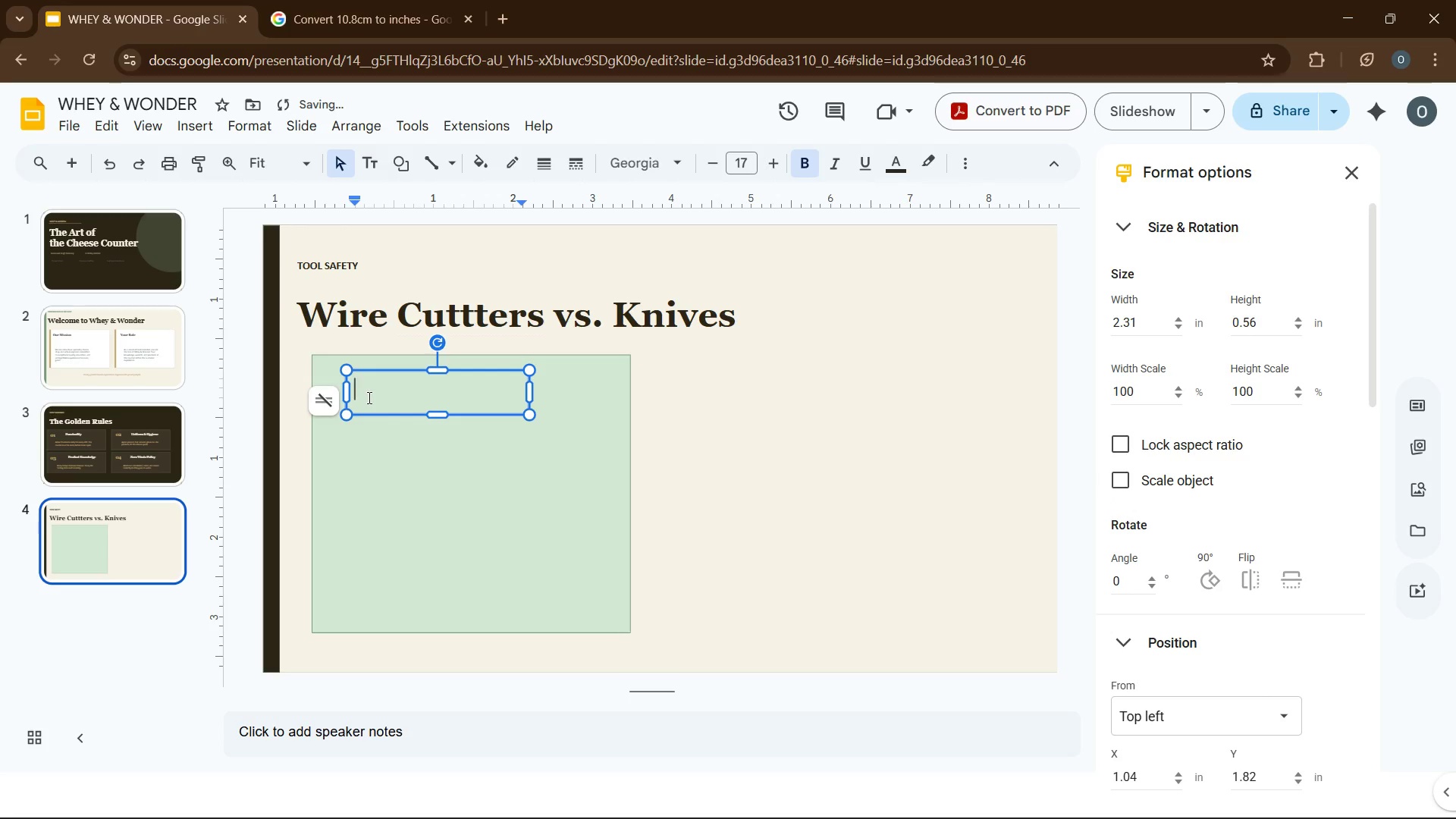 
left_click([369, 397])
 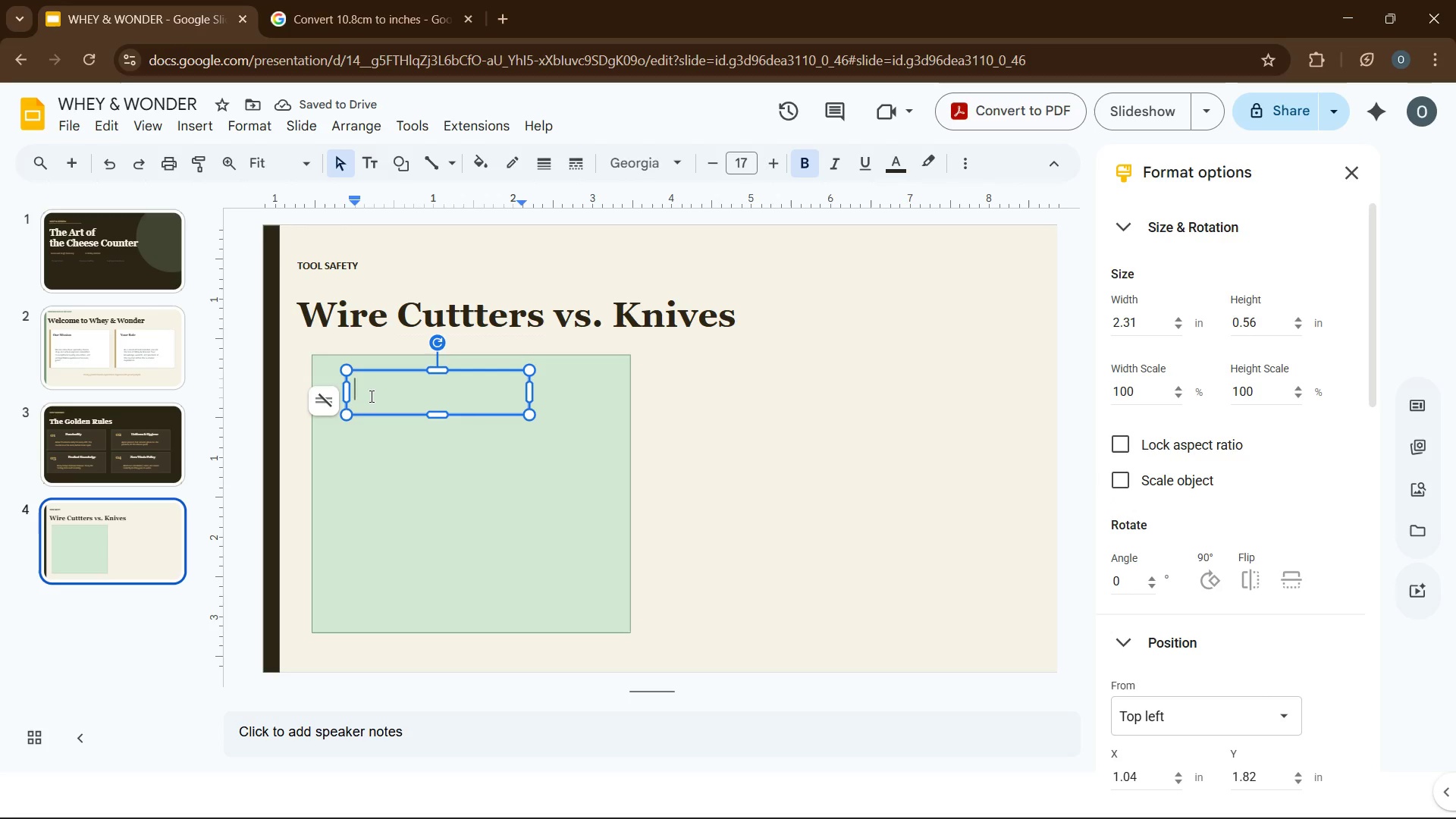 
type(wire Cutter)
 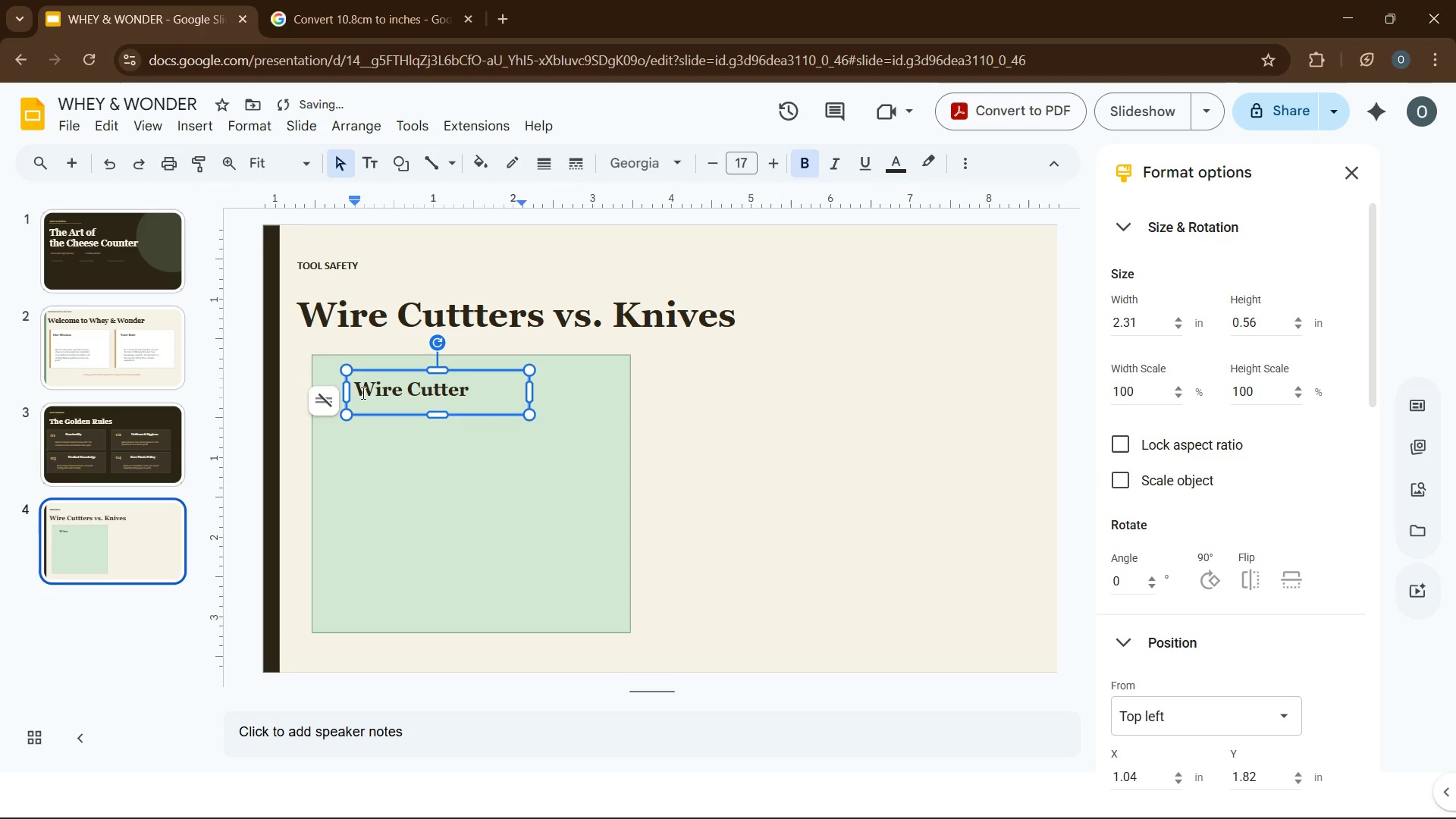 
left_click([362, 393])
 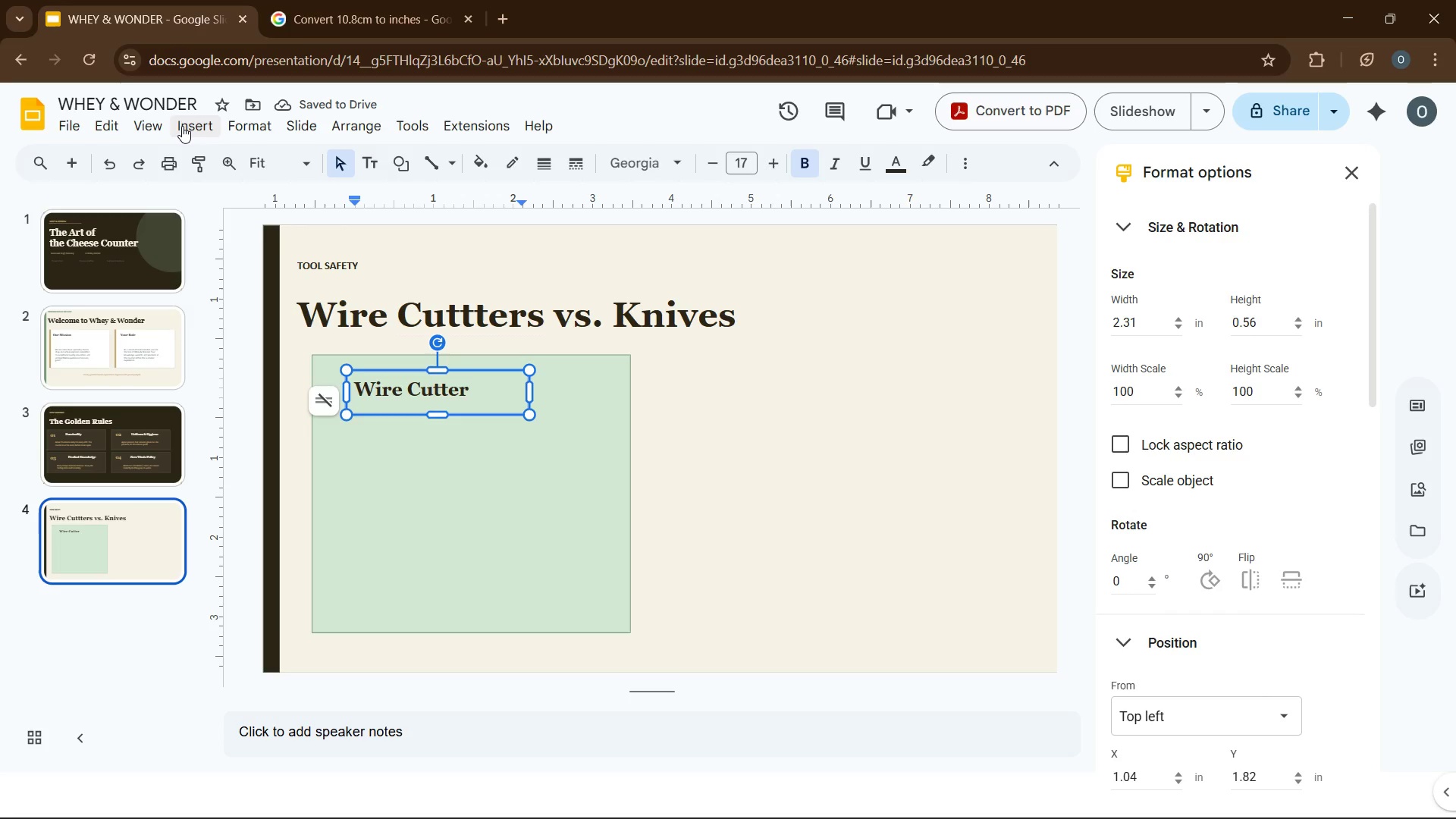 
left_click([182, 126])
 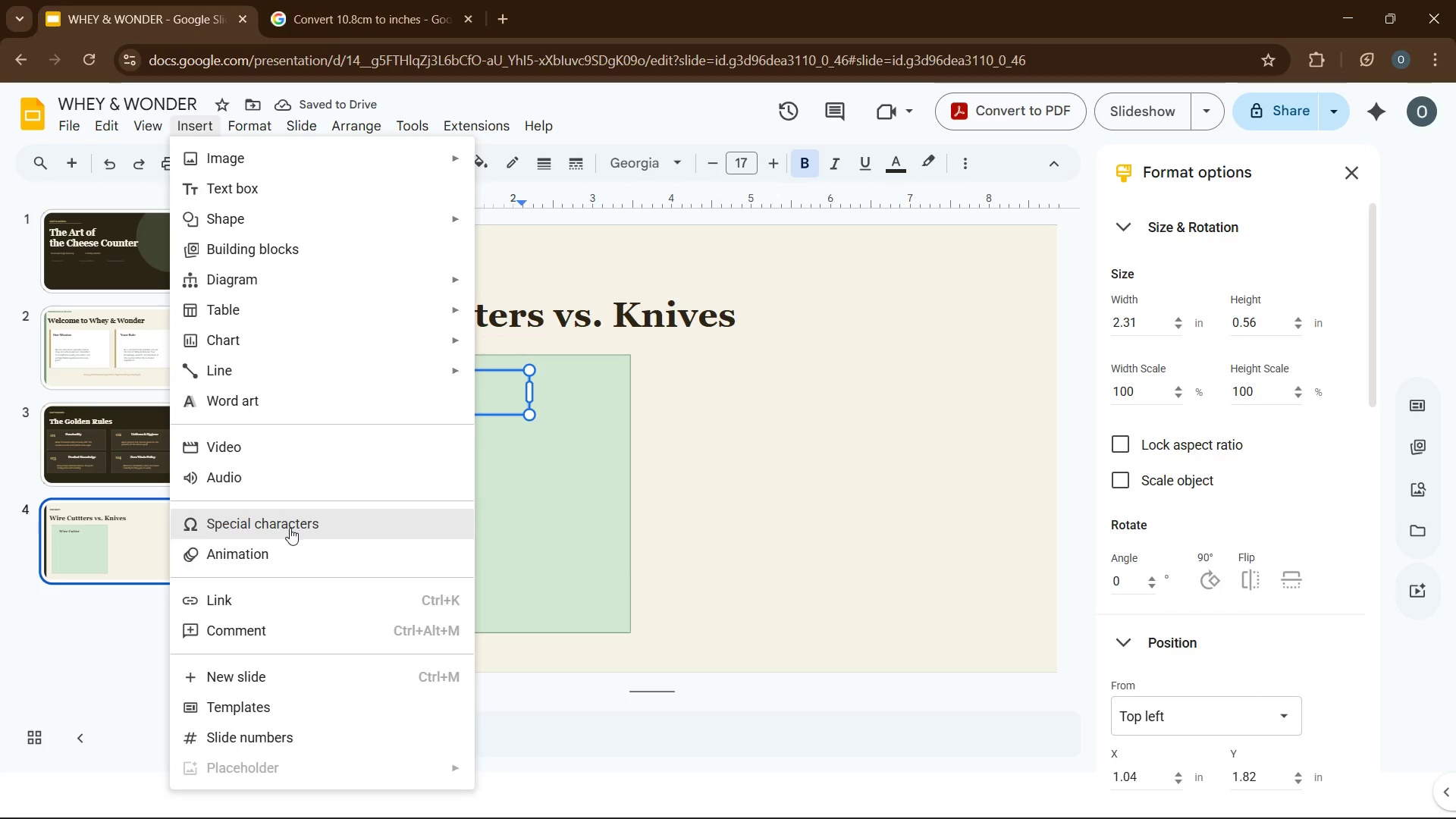 
left_click([290, 528])
 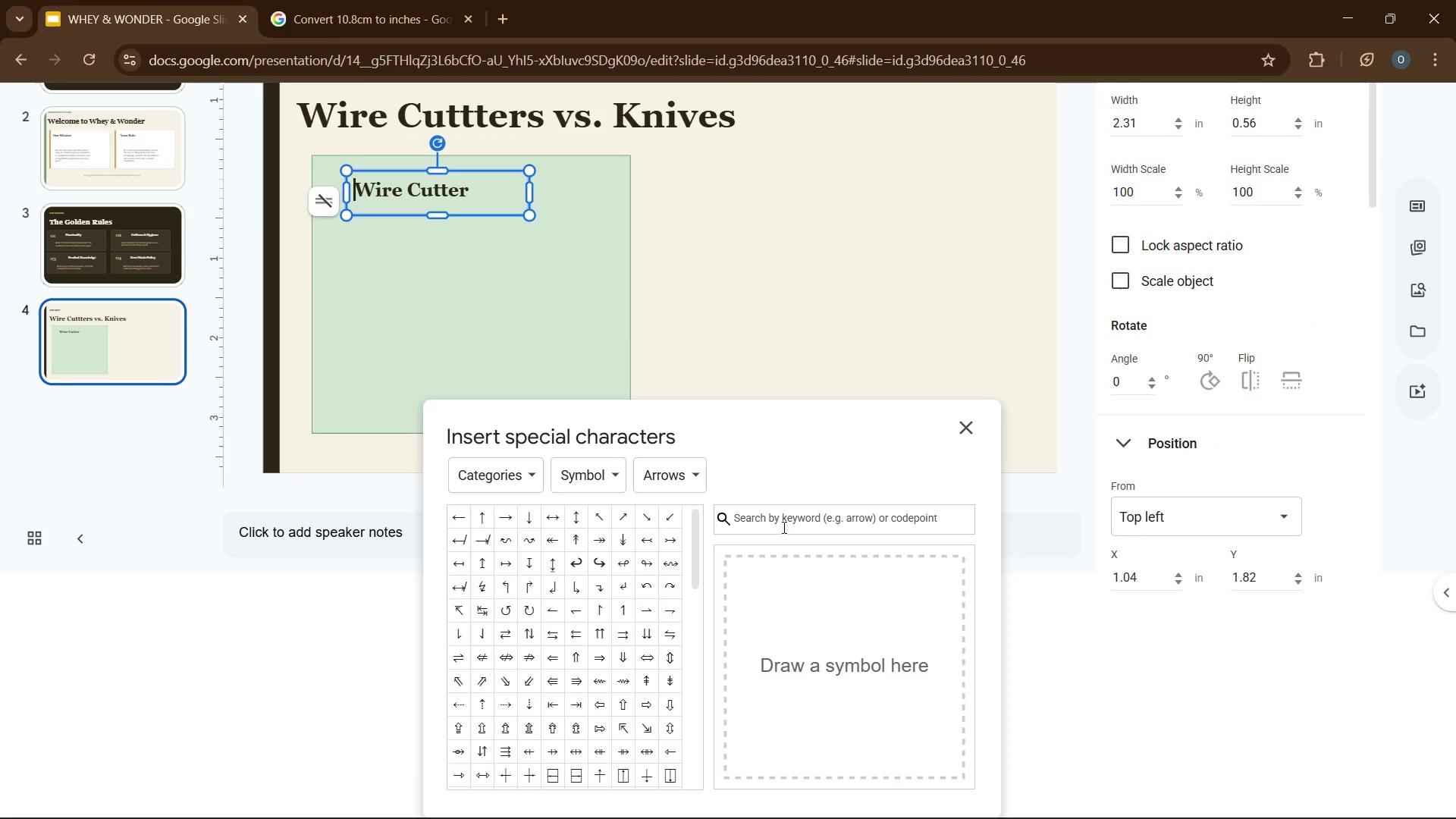 
left_click([783, 527])
 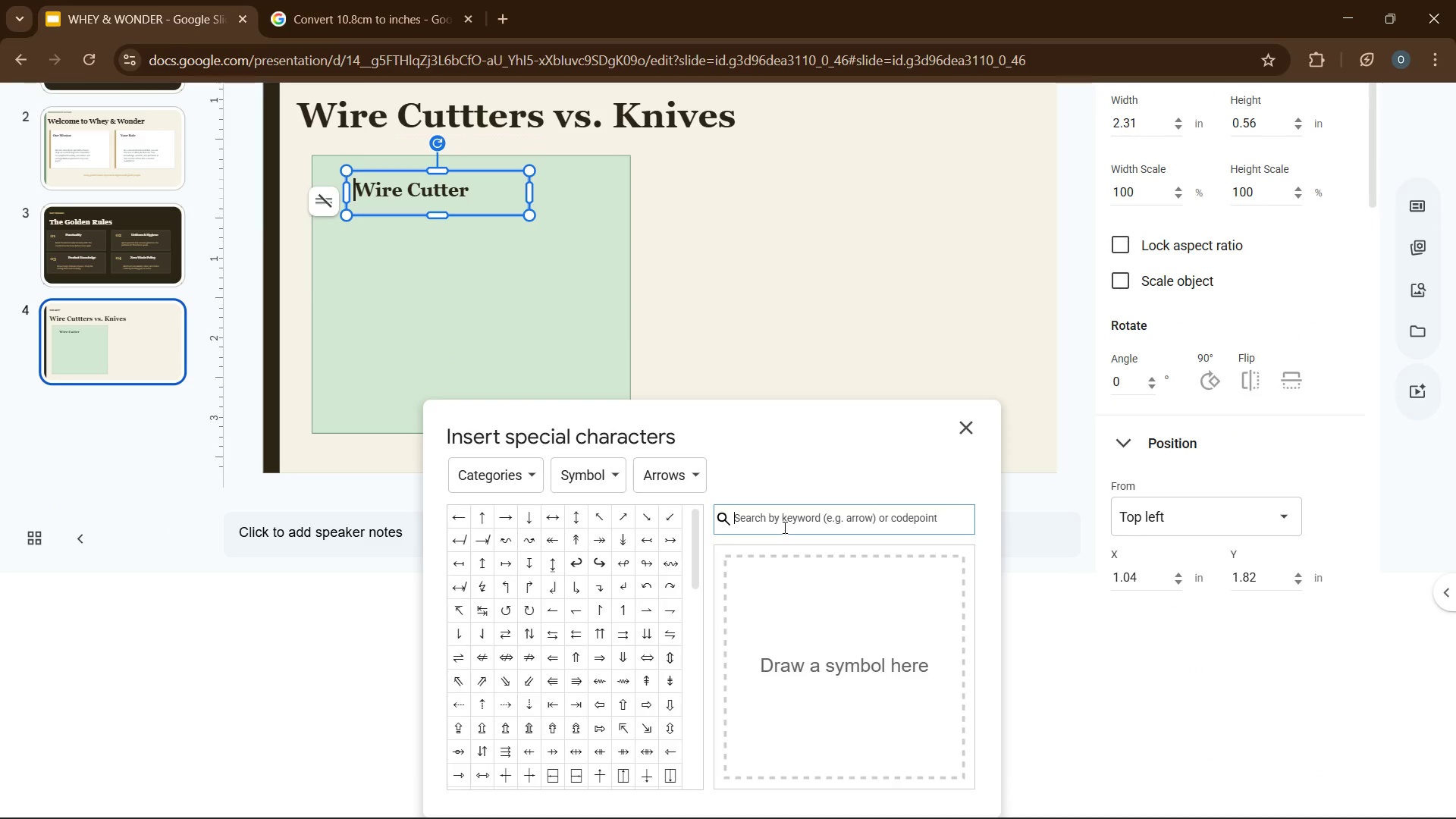 
type(sci)
 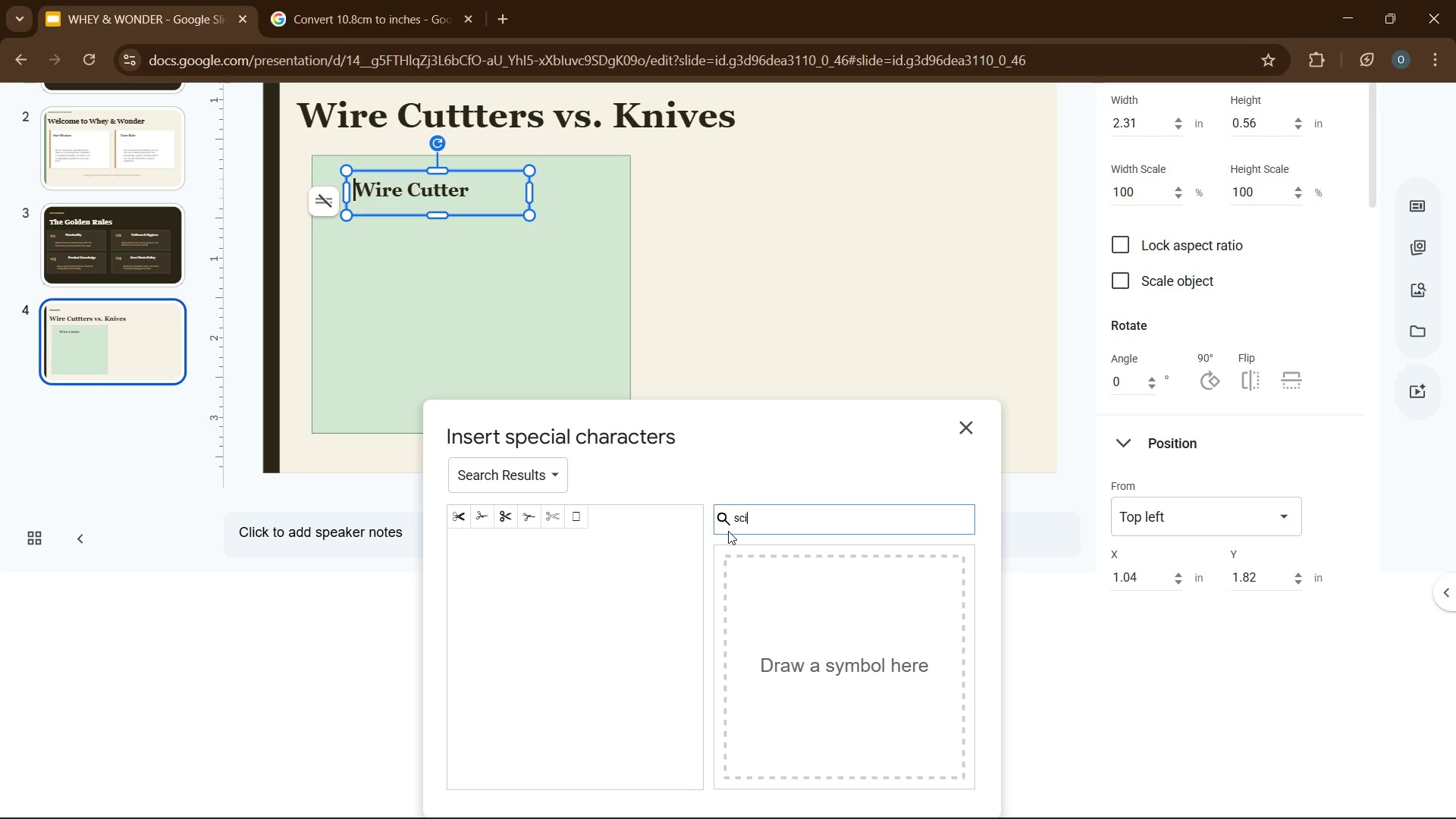 
wait(5.62)
 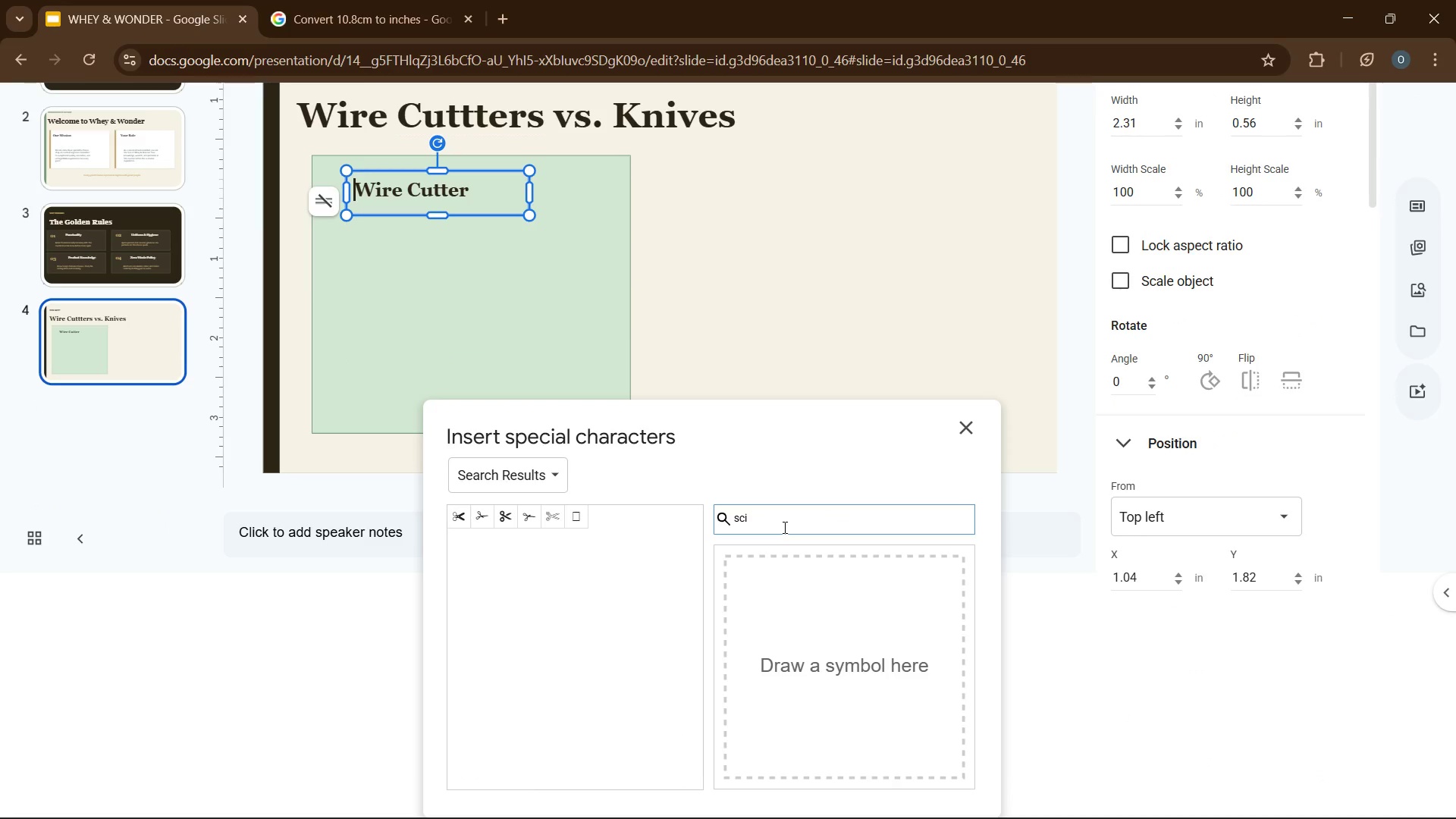 
mouse_move([555, 513])
 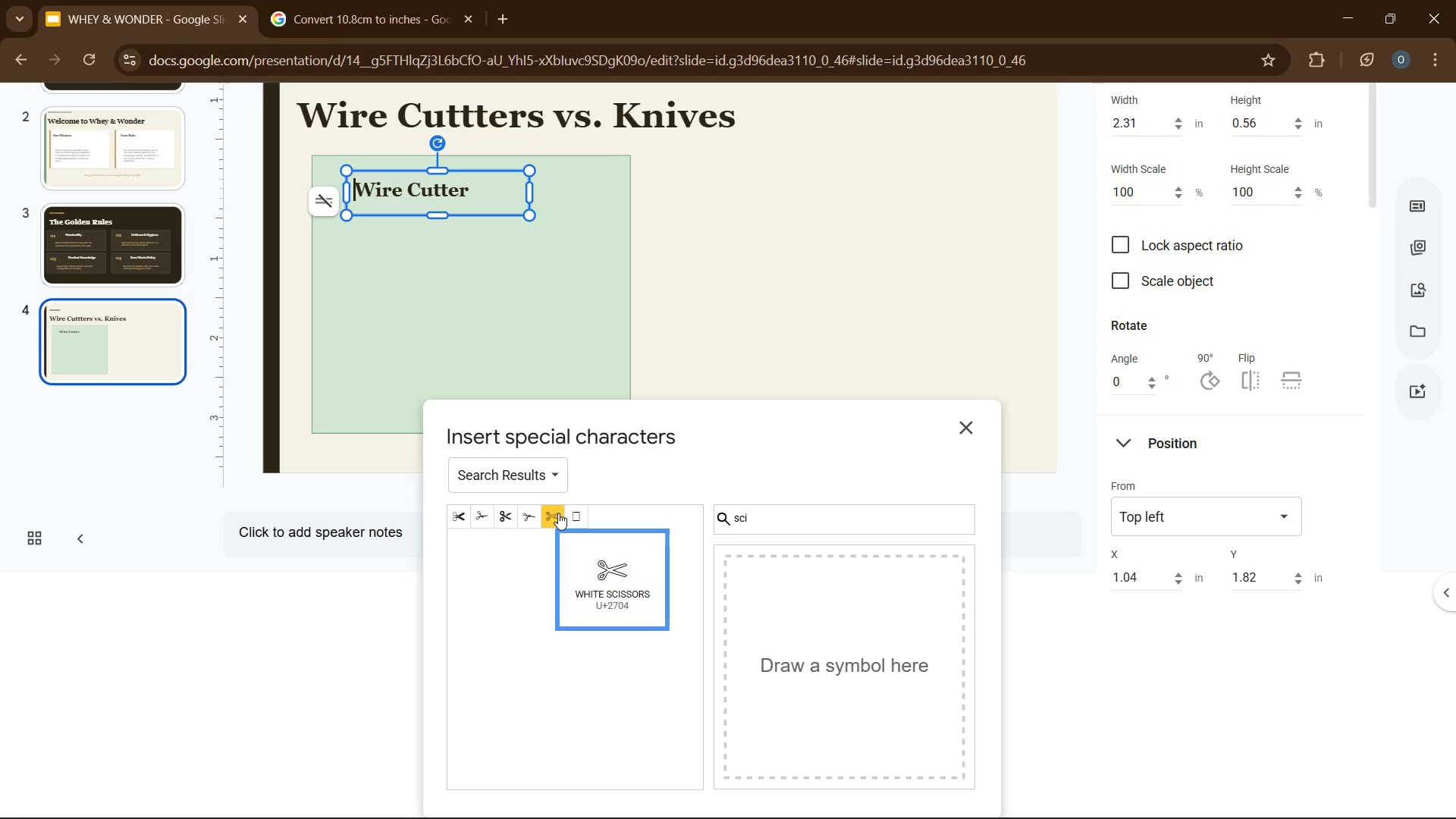 
mouse_move([538, 516])
 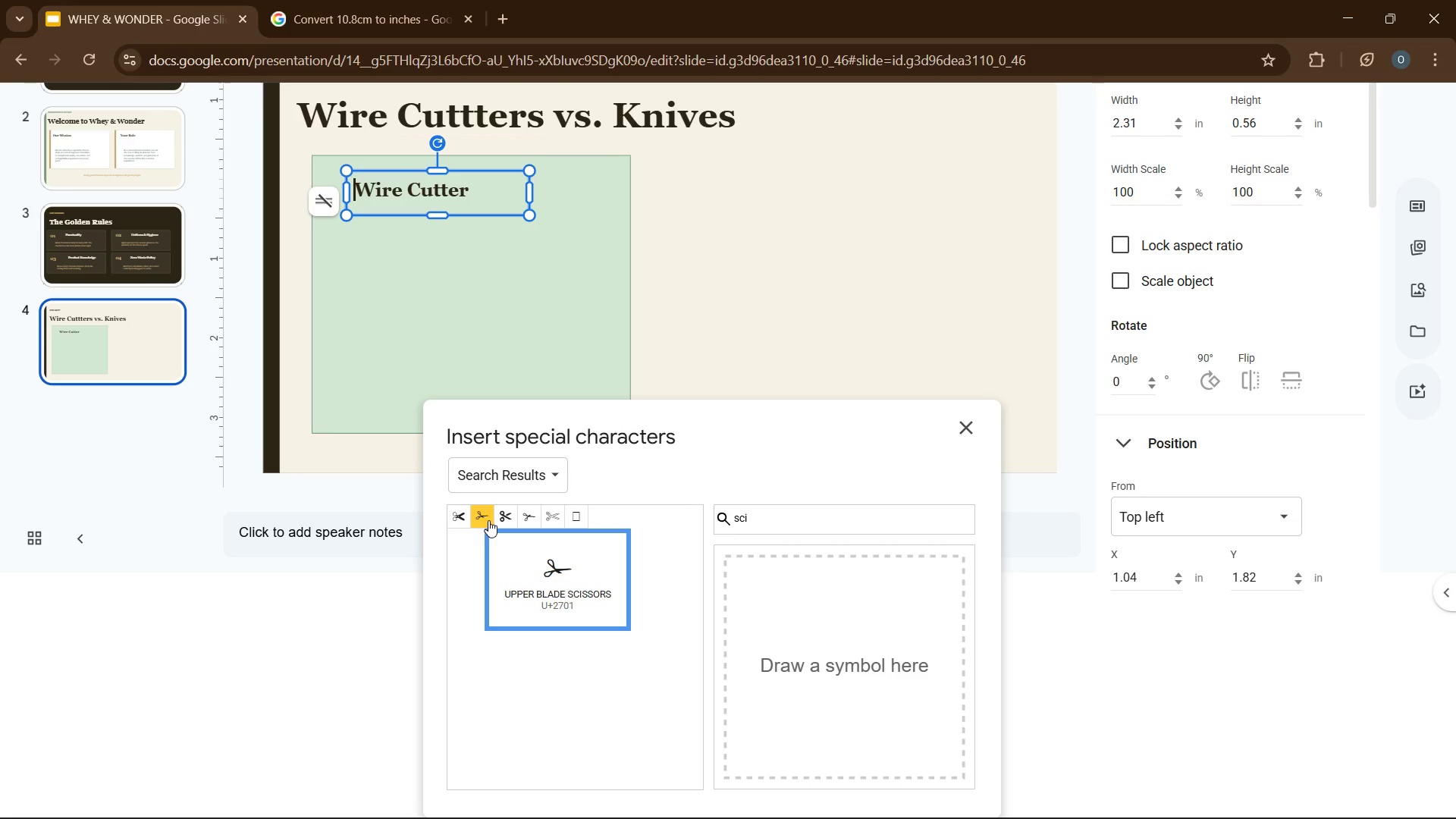 
mouse_move([489, 513])
 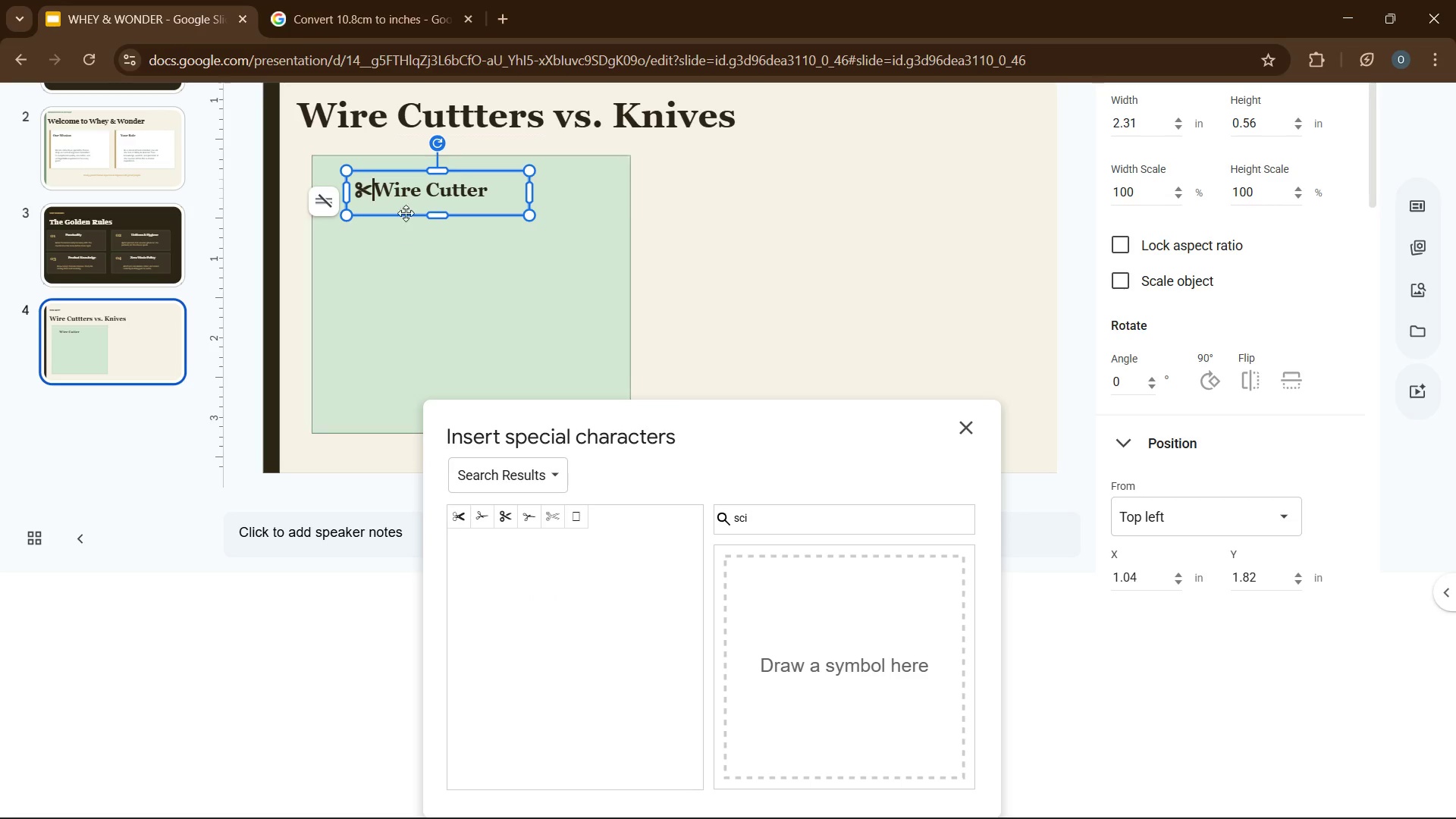 
key(Space)
 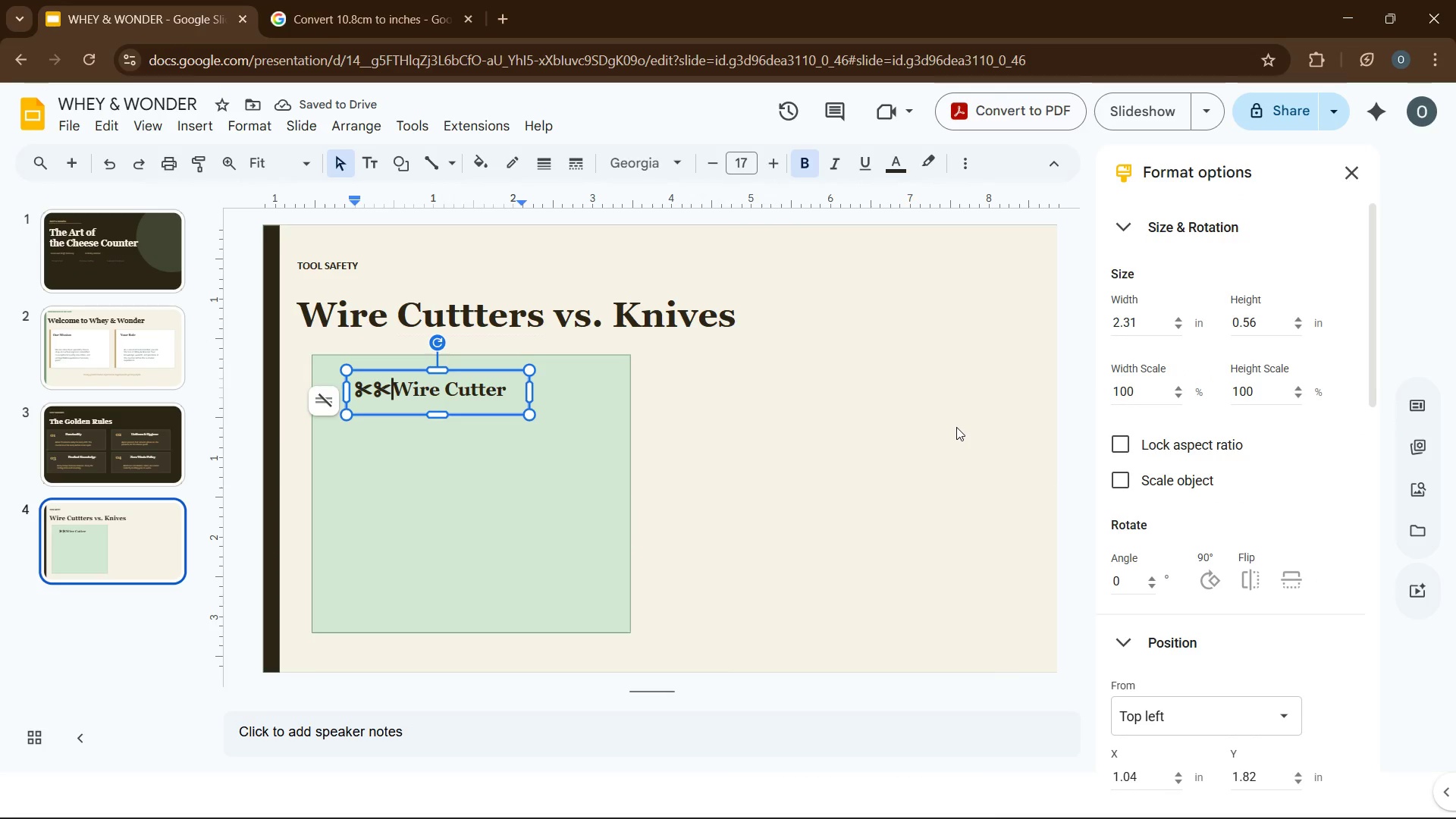 
key(Backspace)
 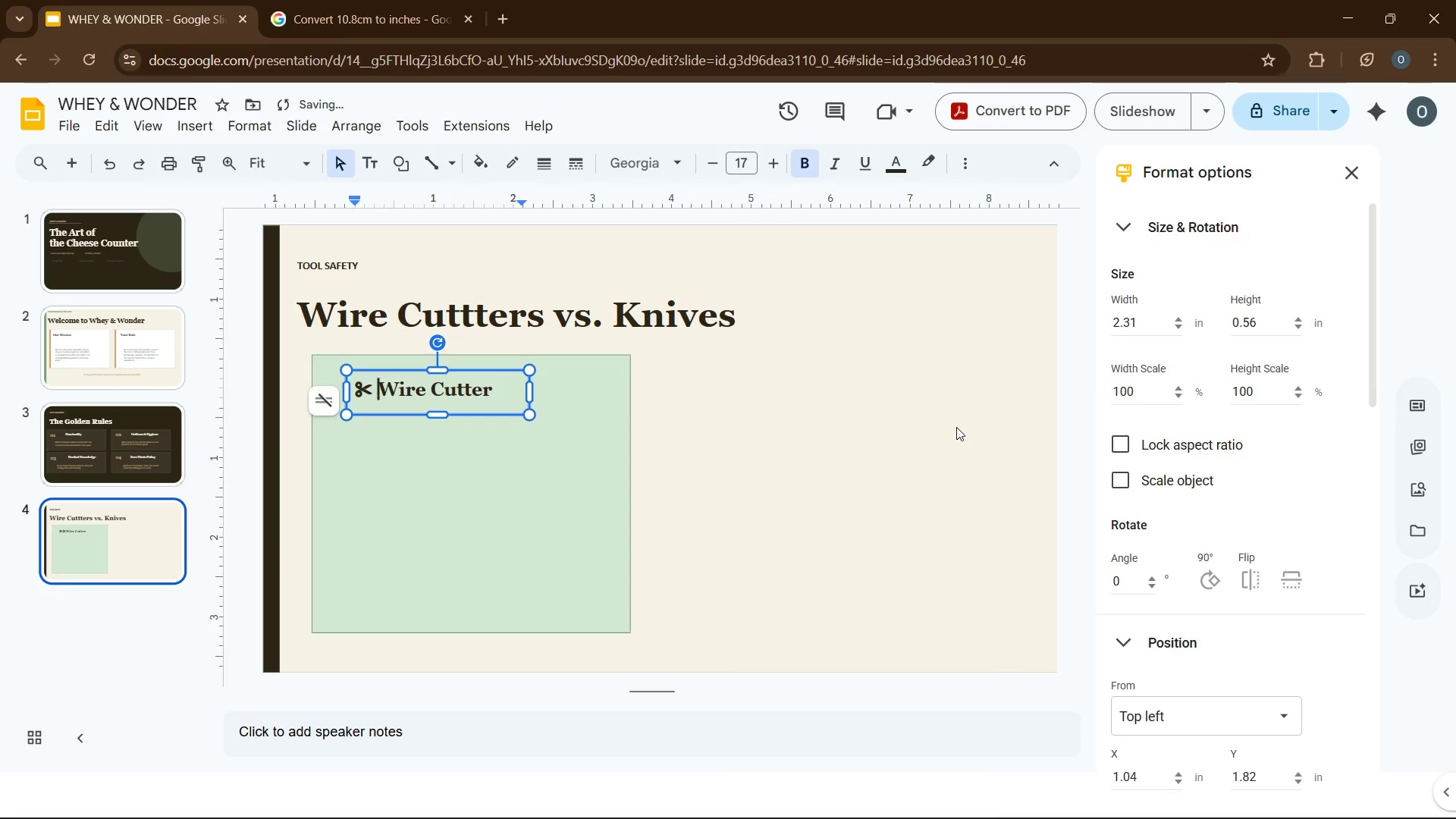 
key(Space)
 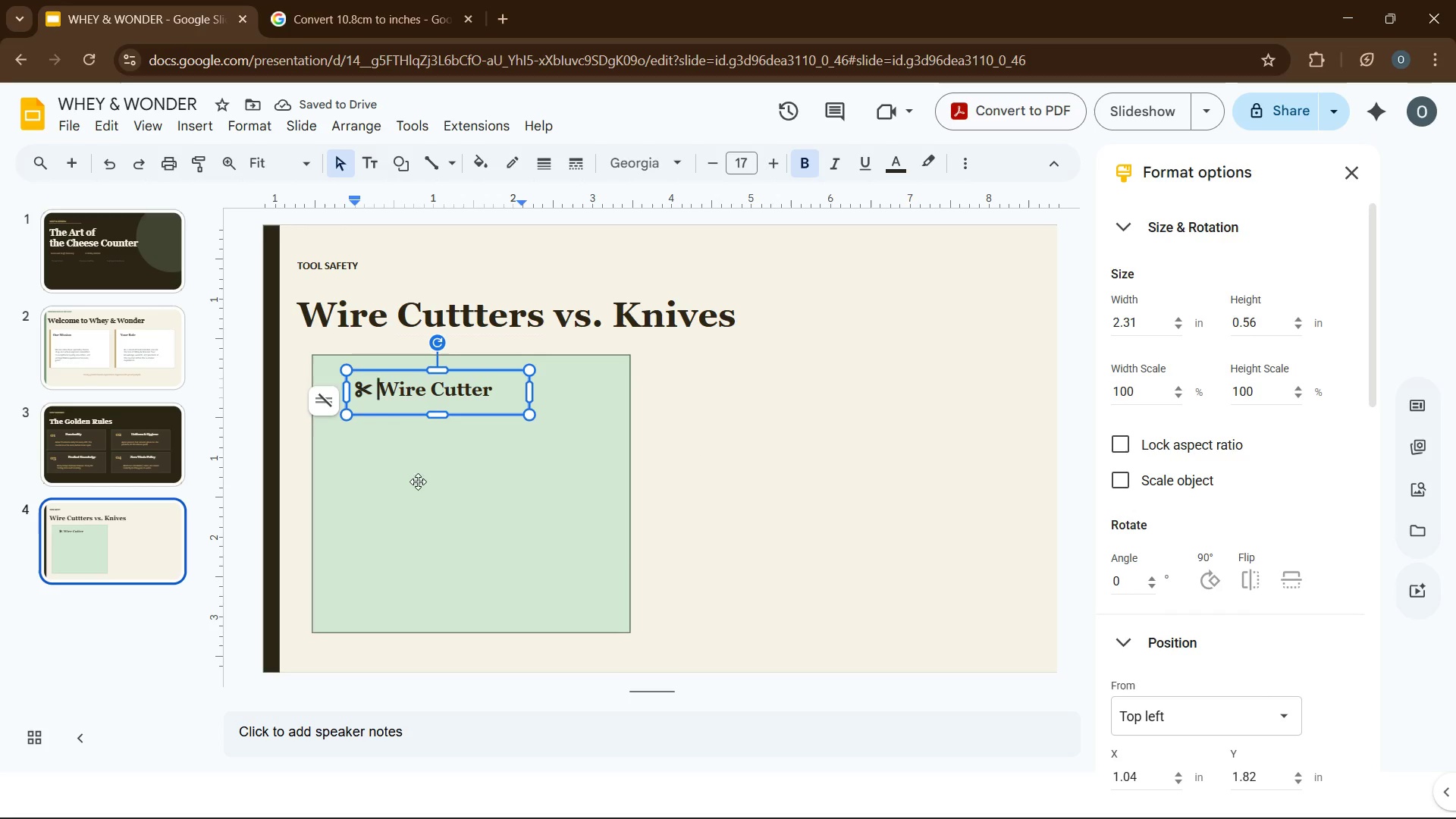 
left_click([408, 501])
 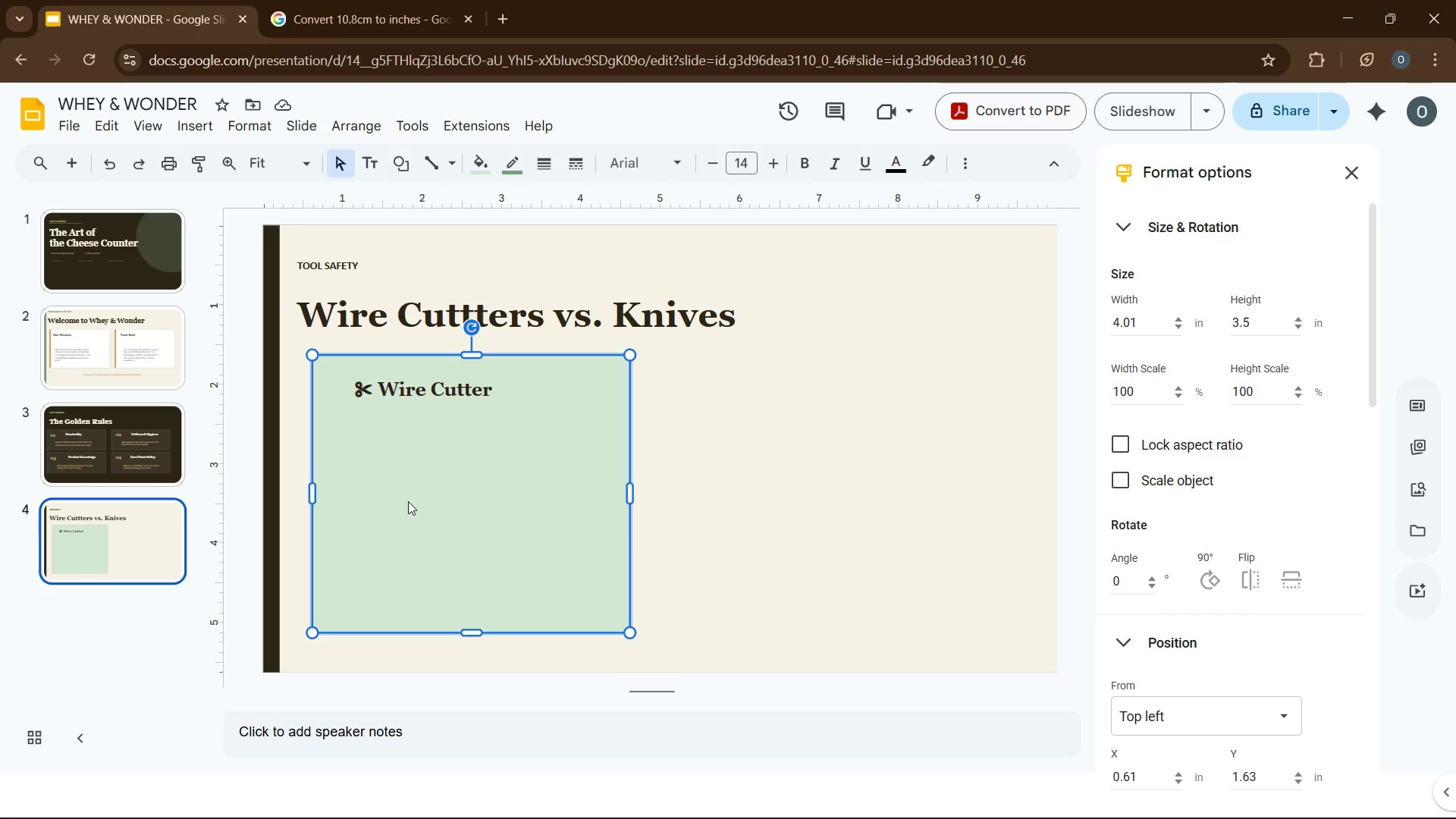 
wait(9.95)
 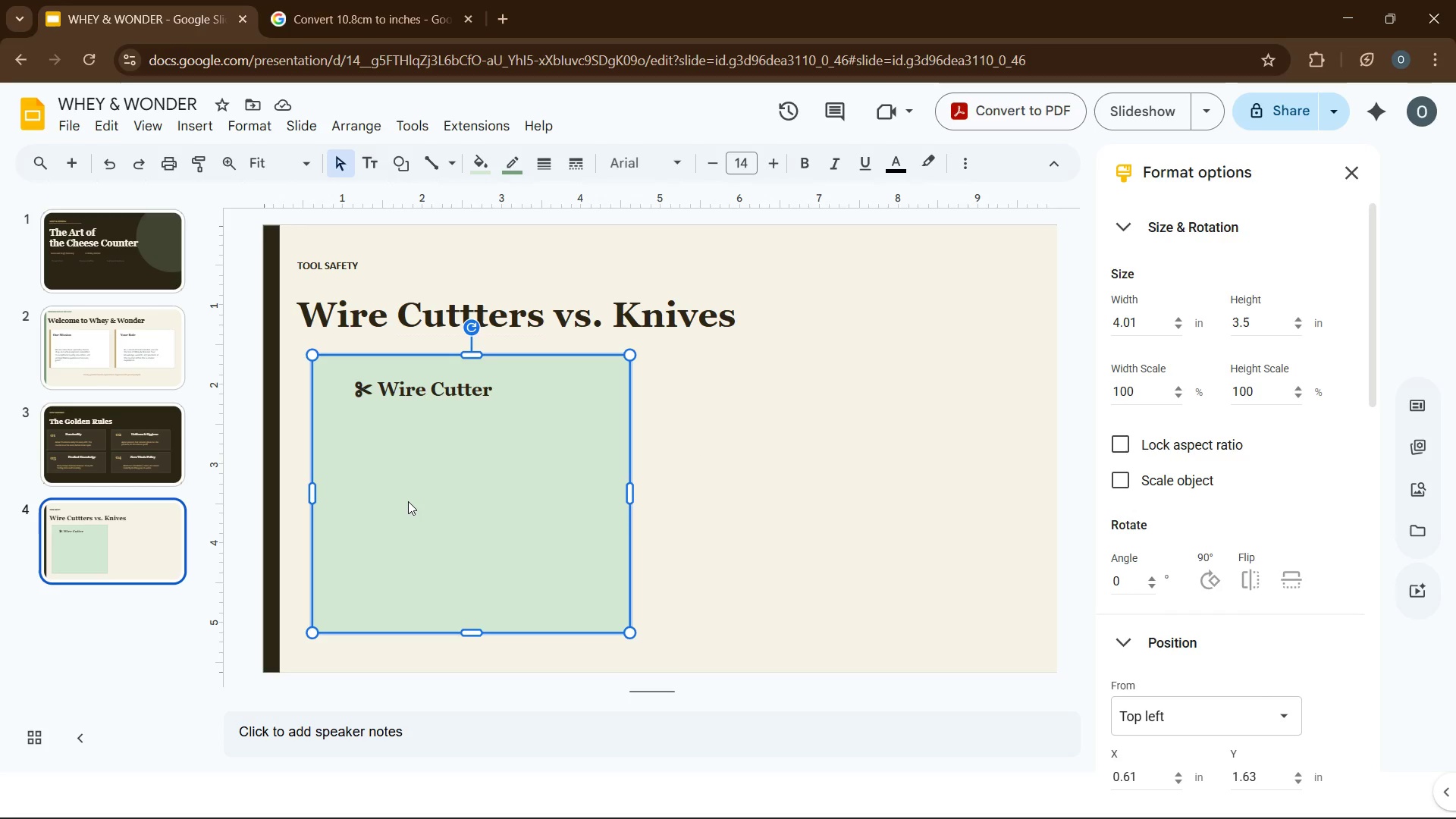 
left_click_drag(start_coordinate=[377, 406], to_coordinate=[366, 399])
 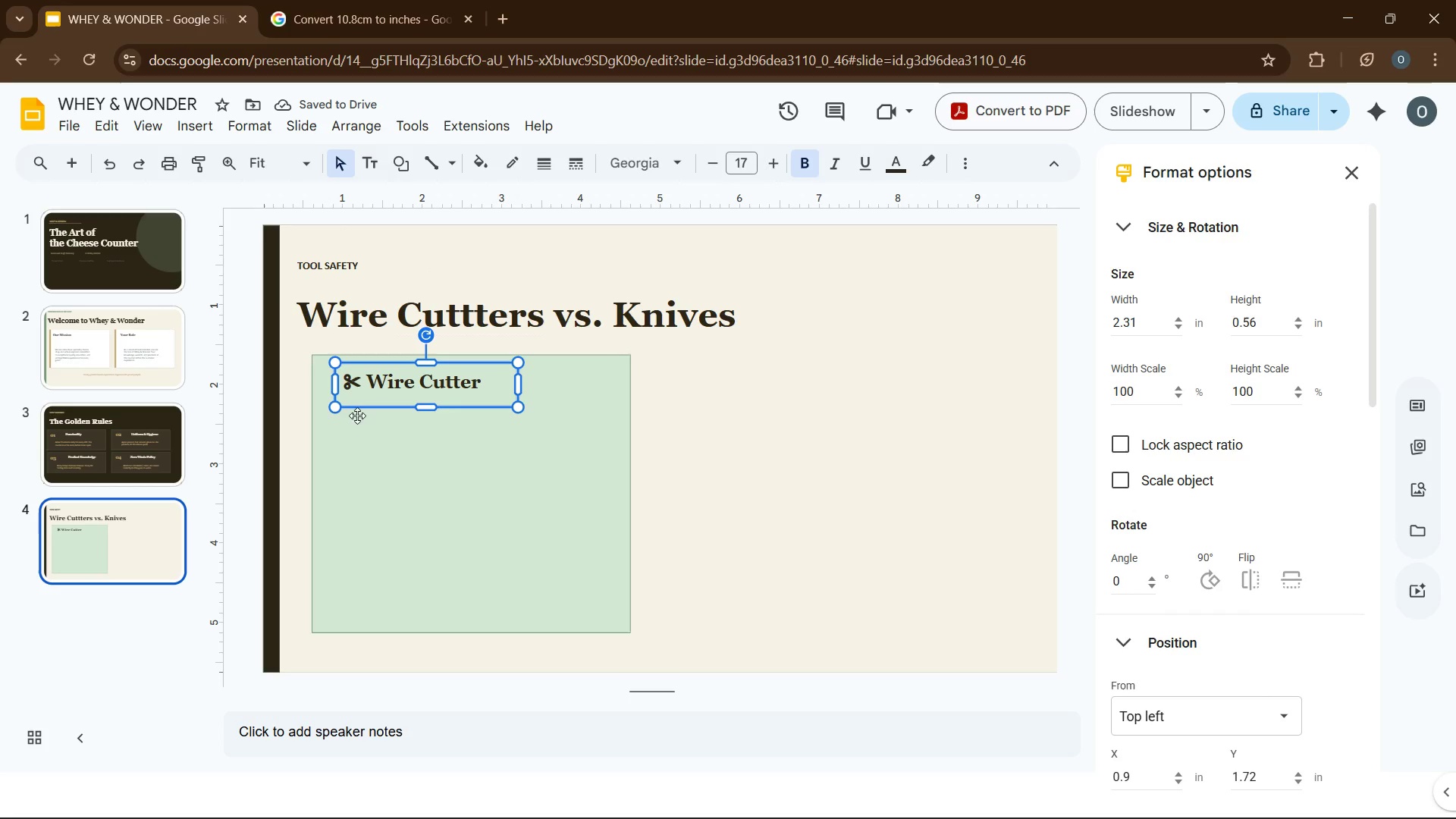 
left_click([389, 454])
 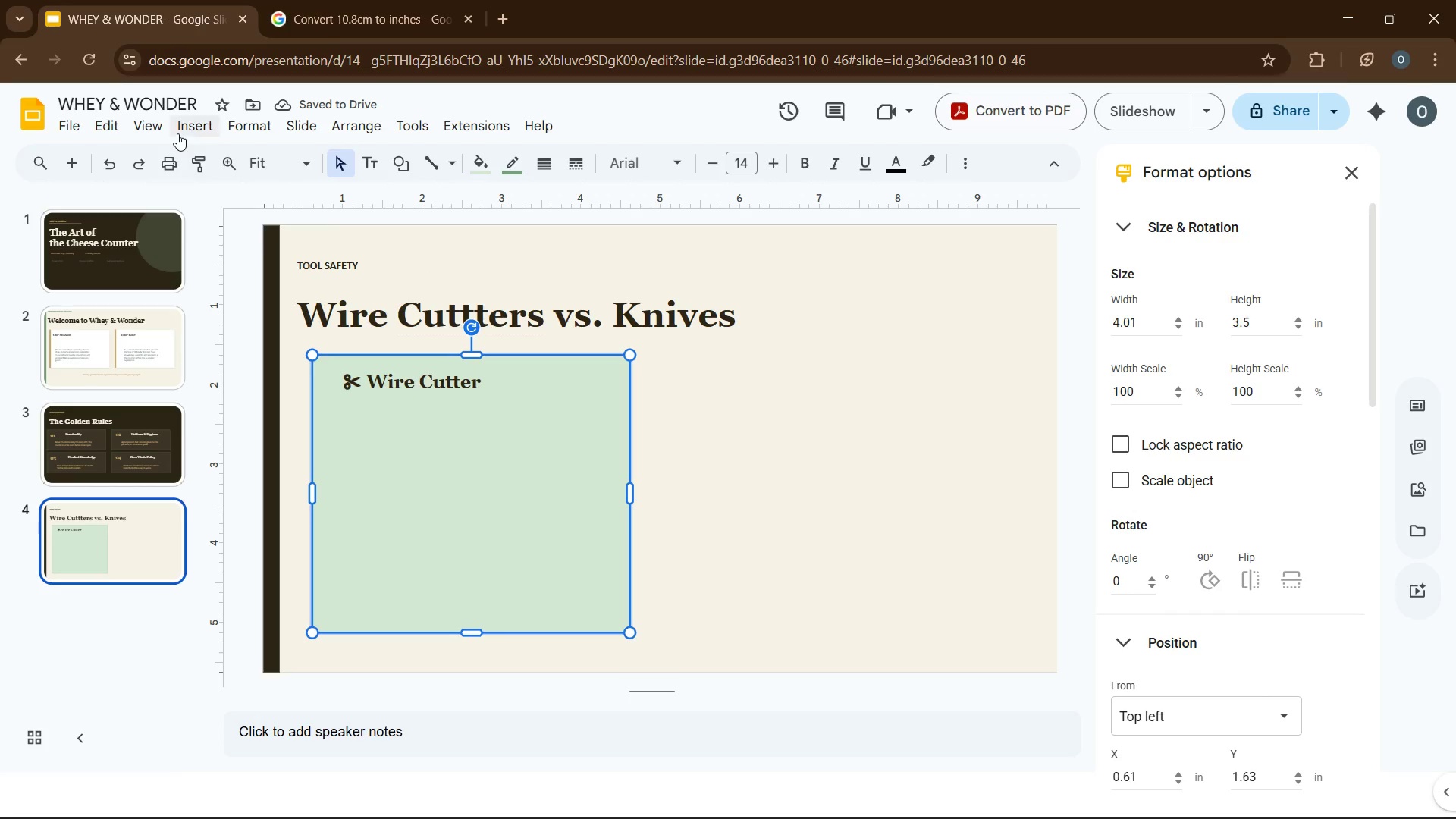 
left_click([177, 133])
 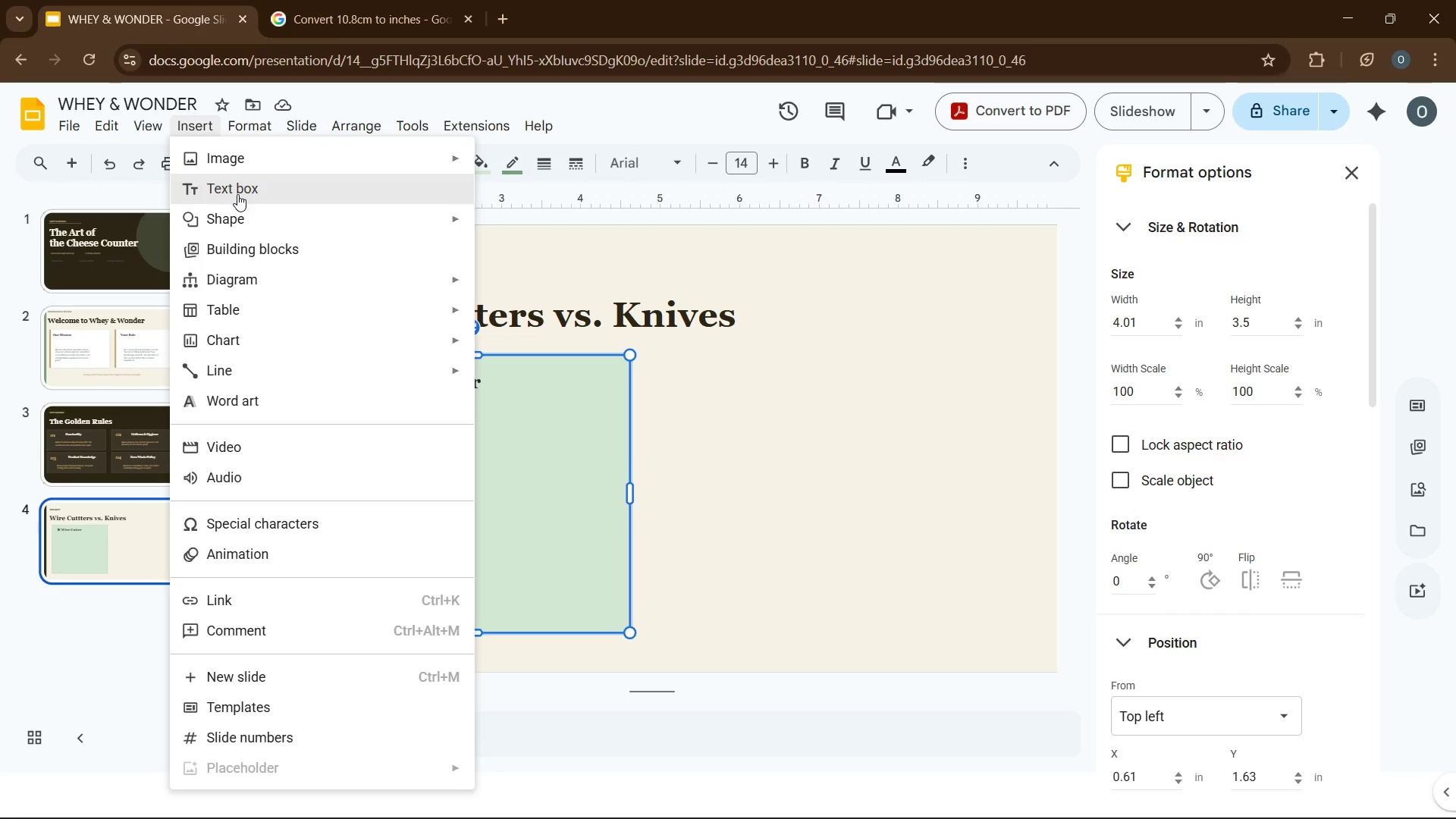 
left_click([238, 194])
 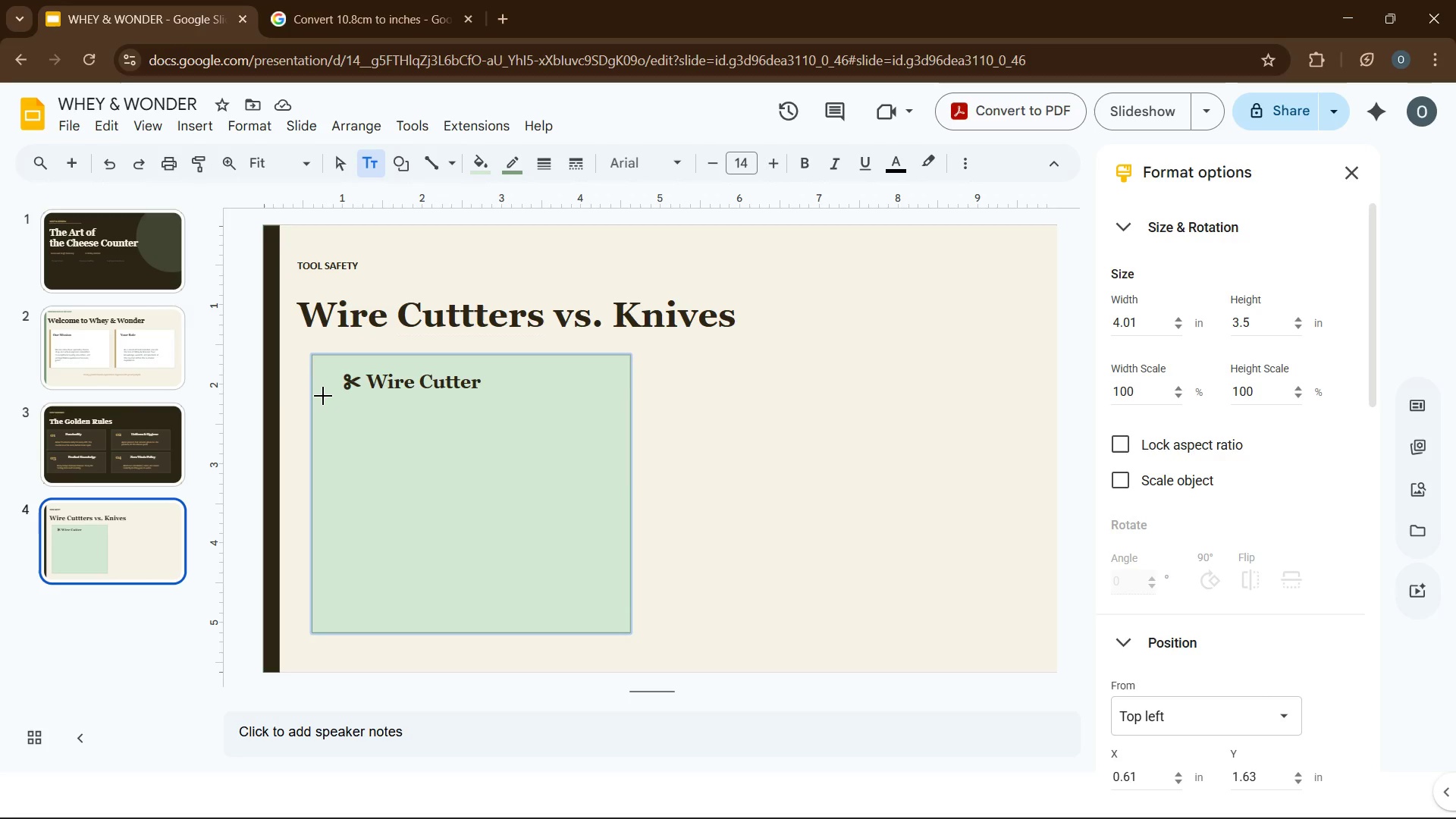 
left_click_drag(start_coordinate=[323, 396], to_coordinate=[609, 623])
 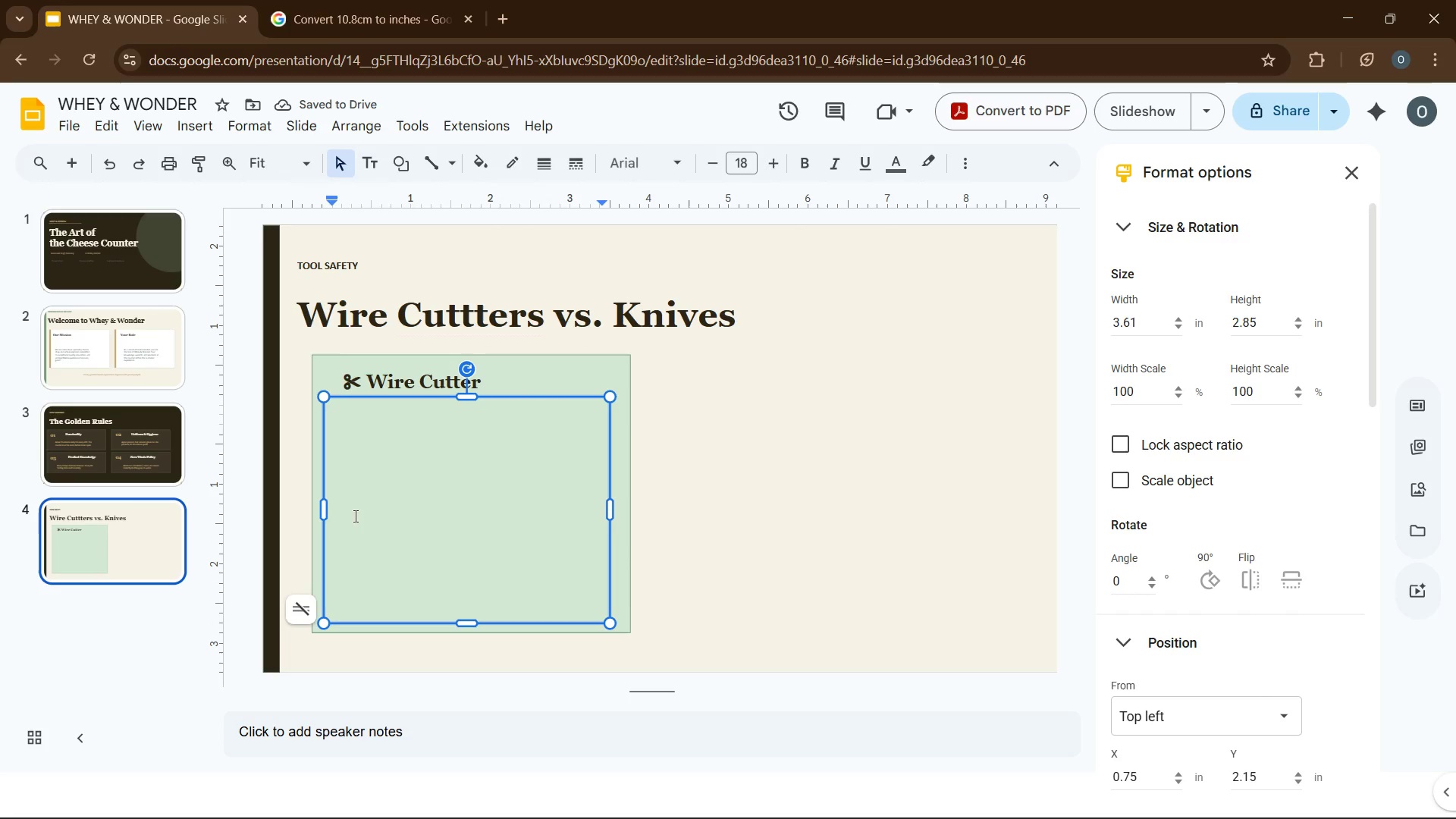 
left_click([387, 490])
 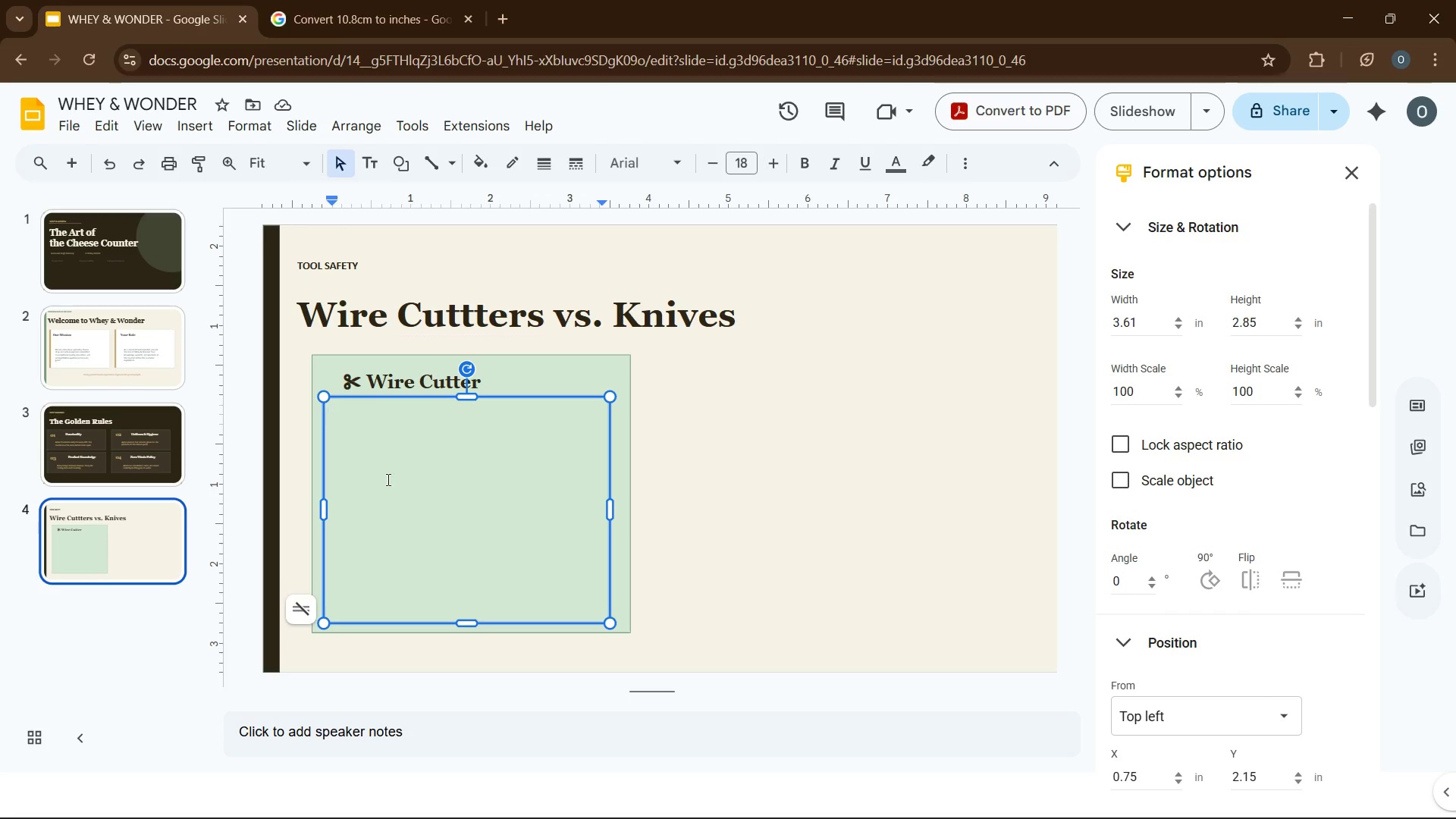 
wait(5.97)
 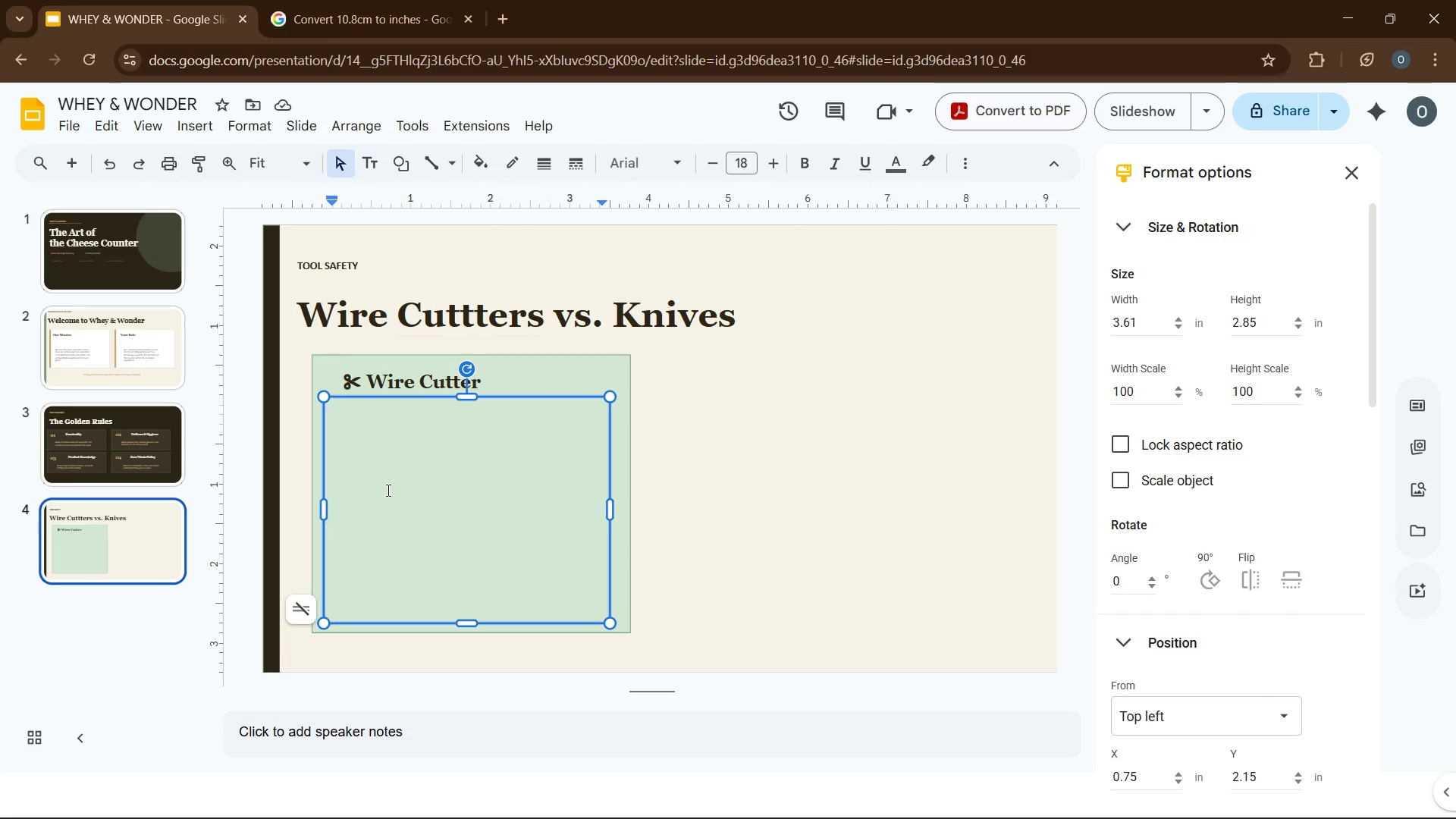 
mouse_move([586, 198])
 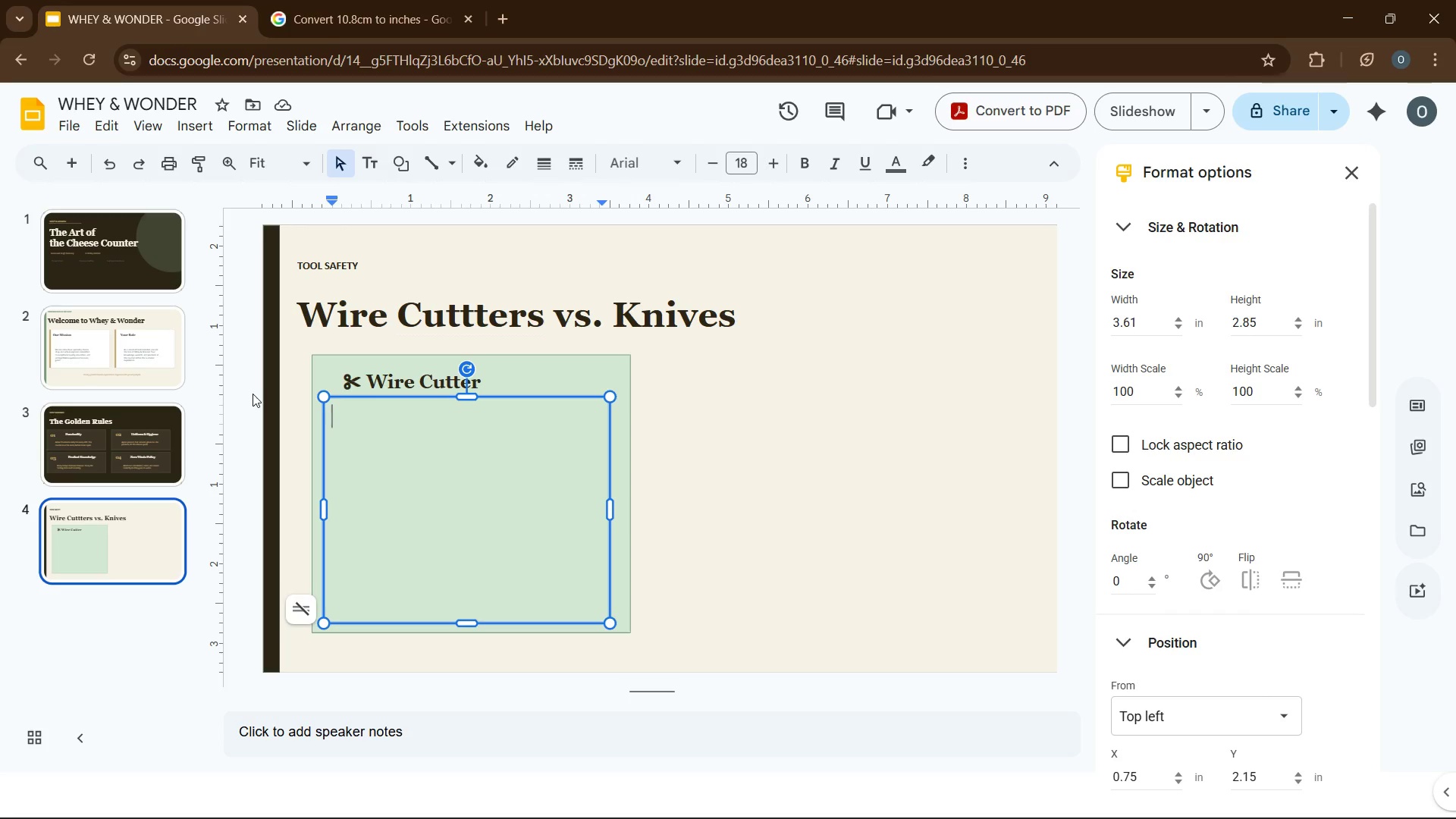 
left_click([253, 394])
 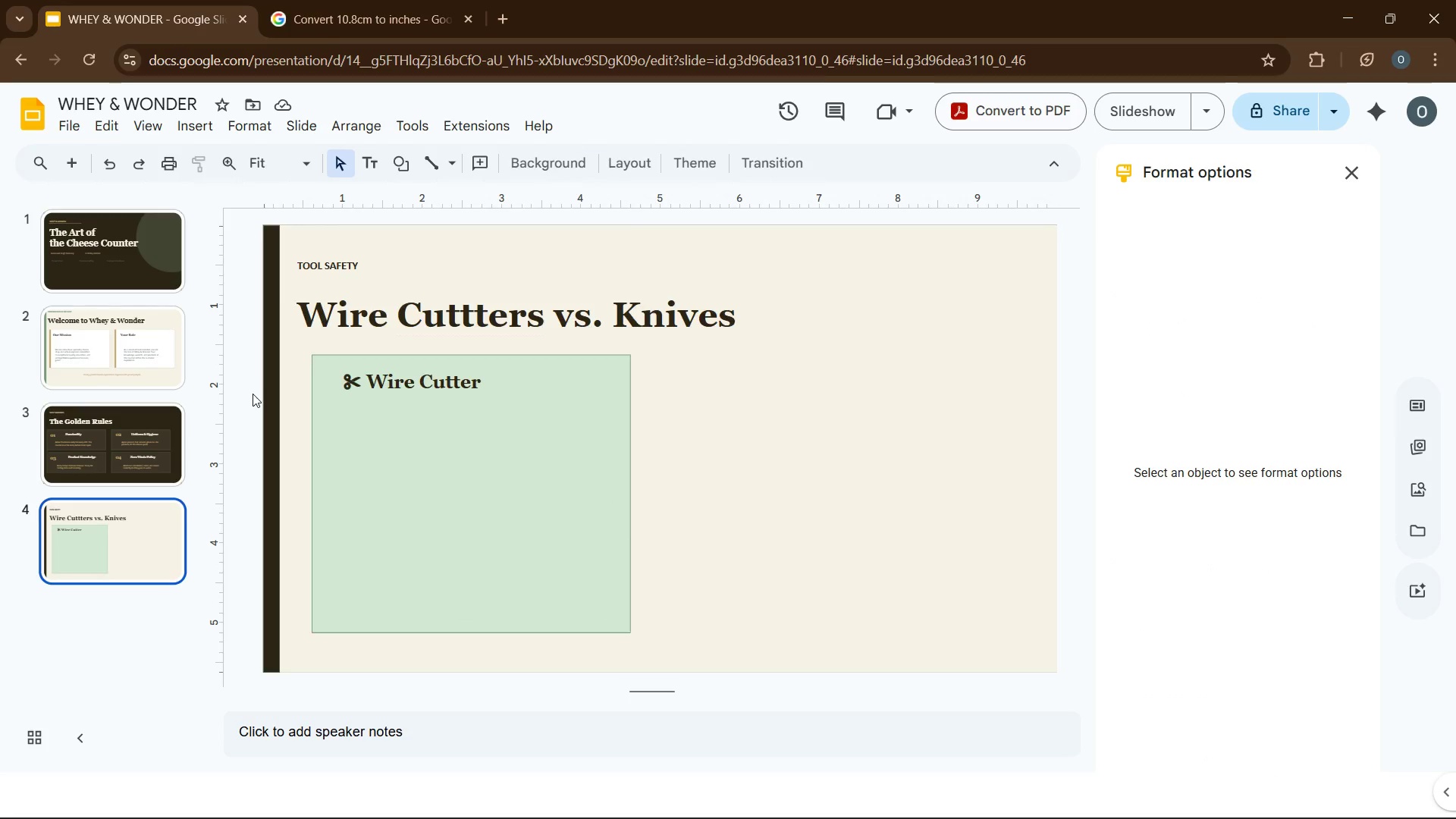 
key(ArrowUp)
 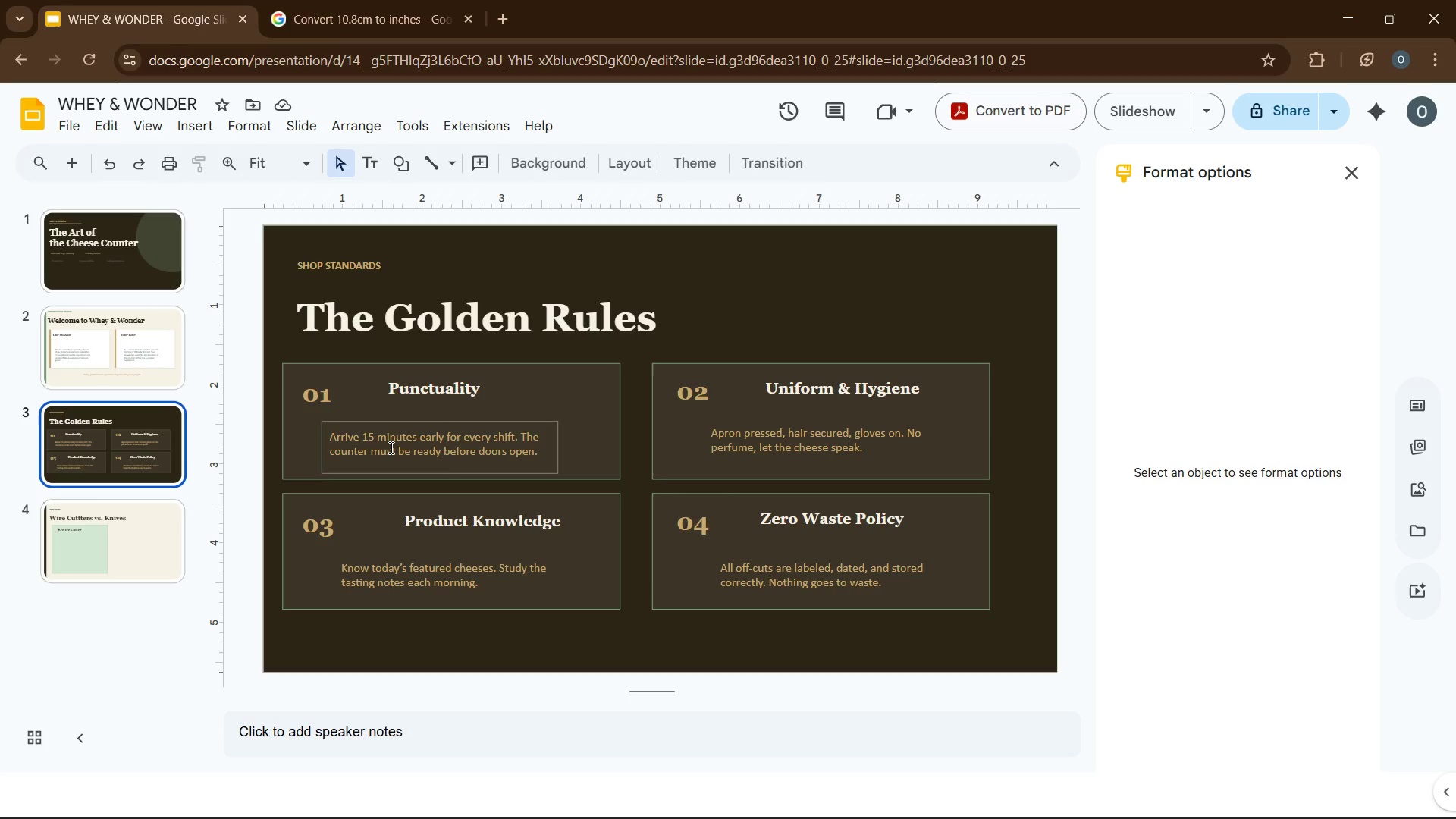 
left_click([390, 447])
 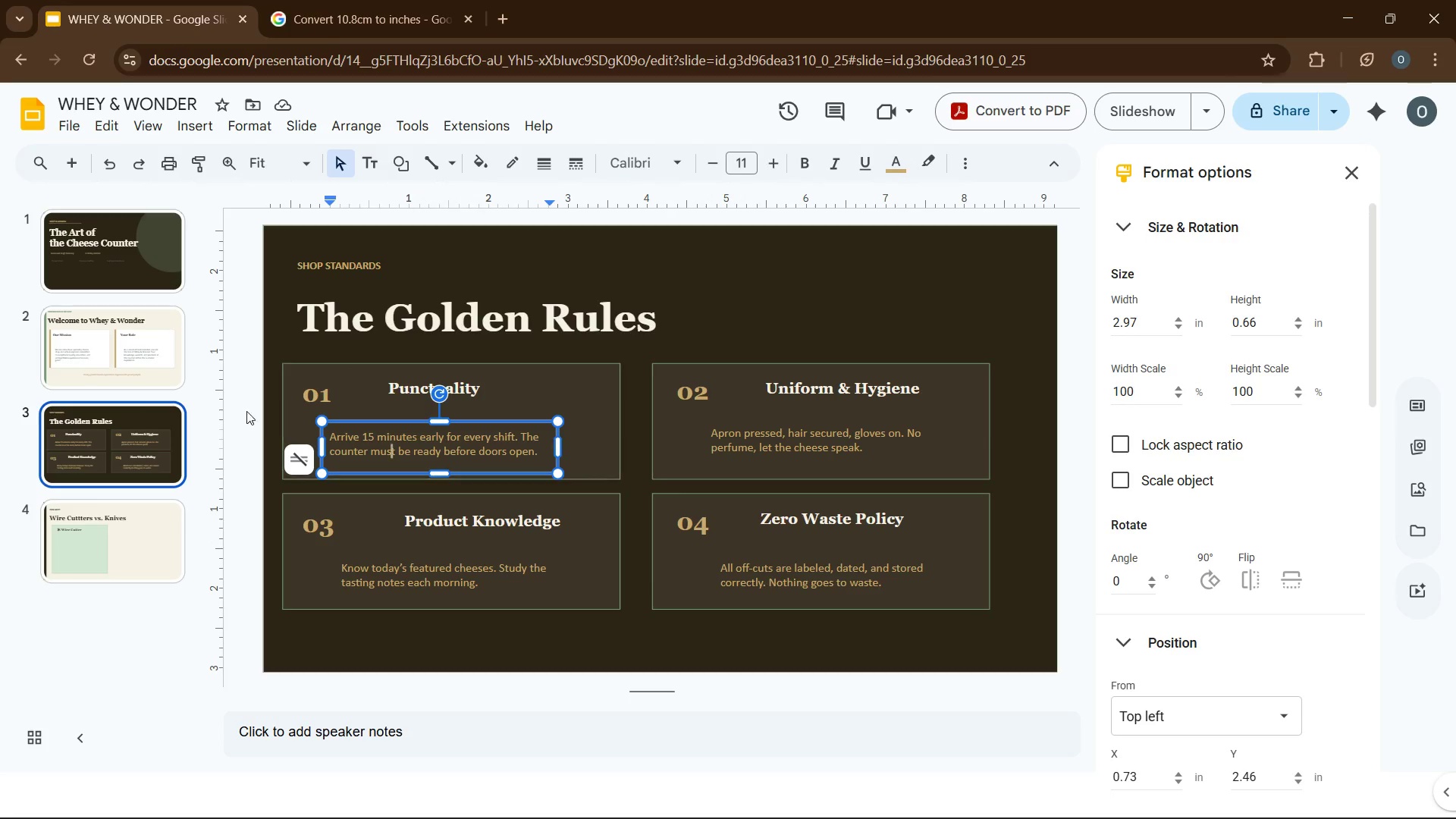 
left_click([222, 409])
 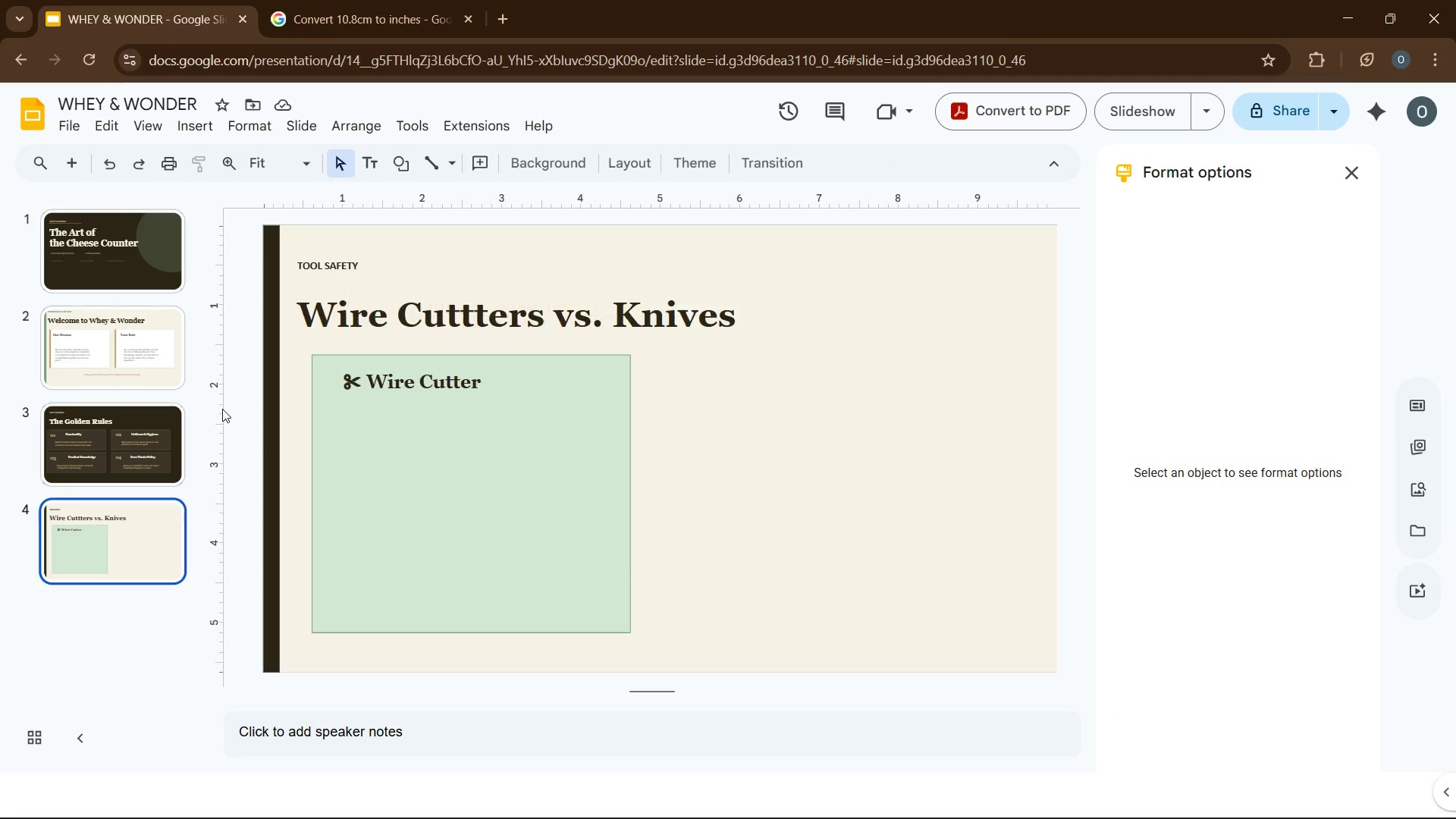 
key(ArrowDown)
 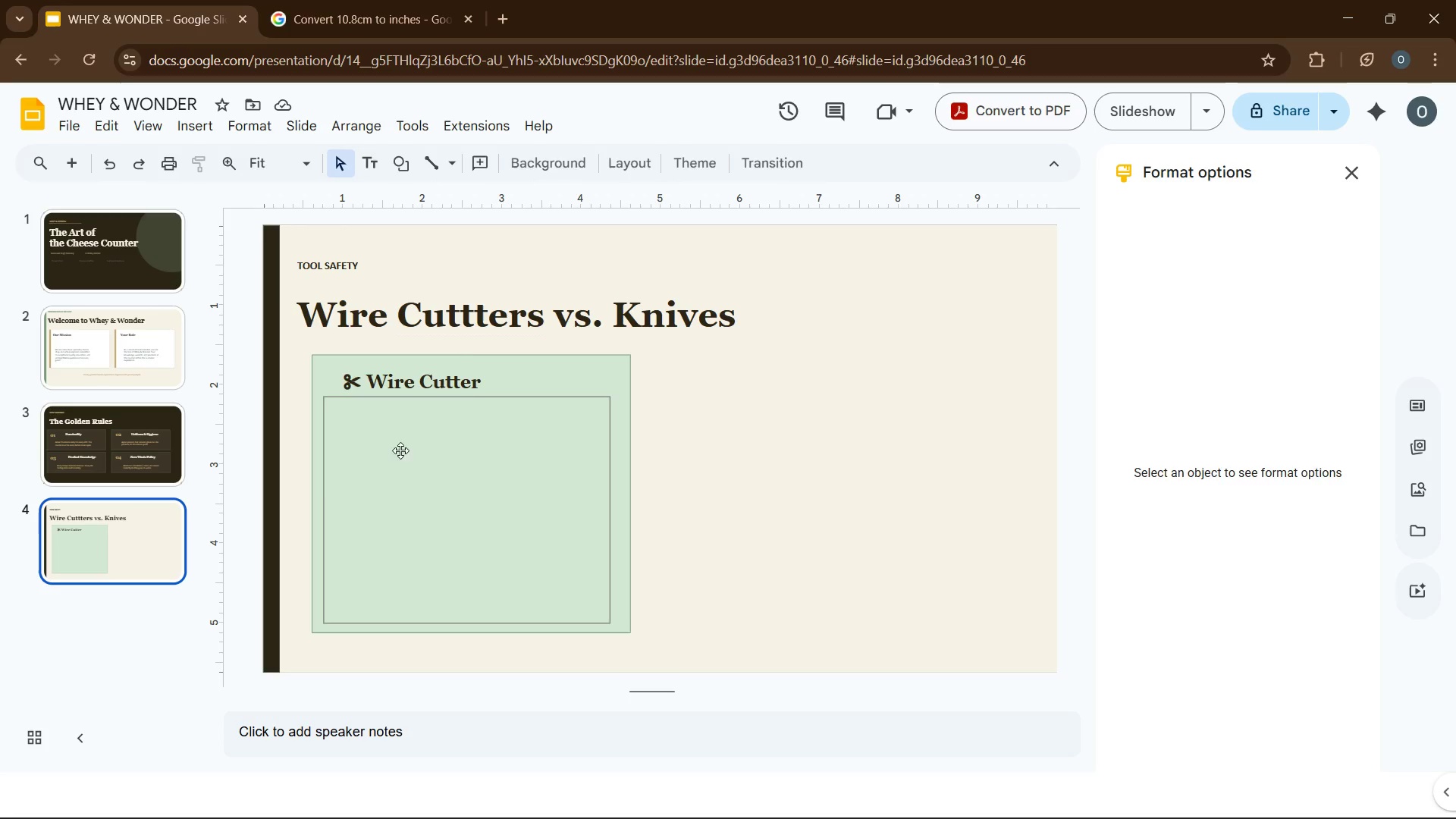 
left_click([407, 460])
 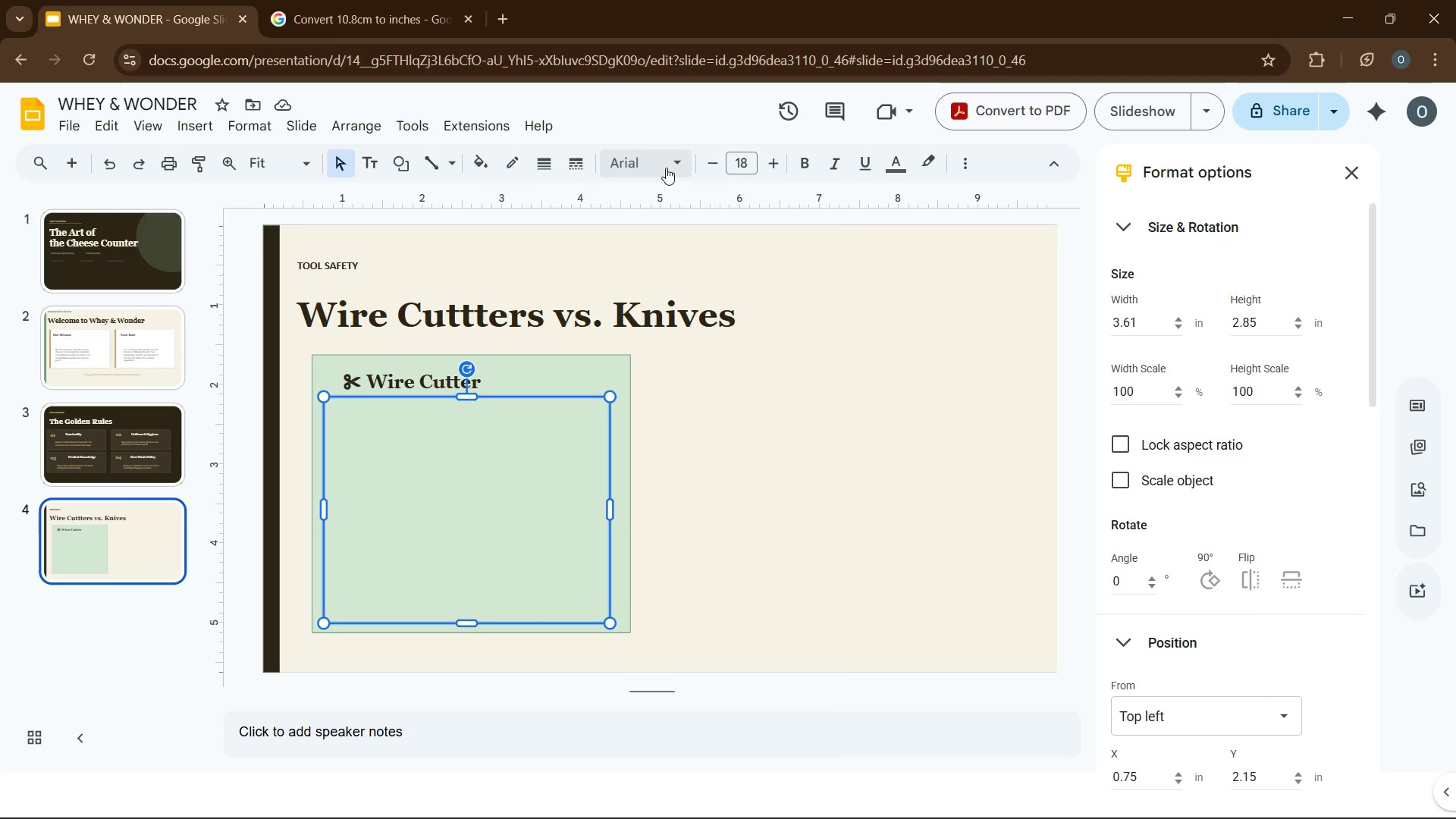 
left_click([666, 168])
 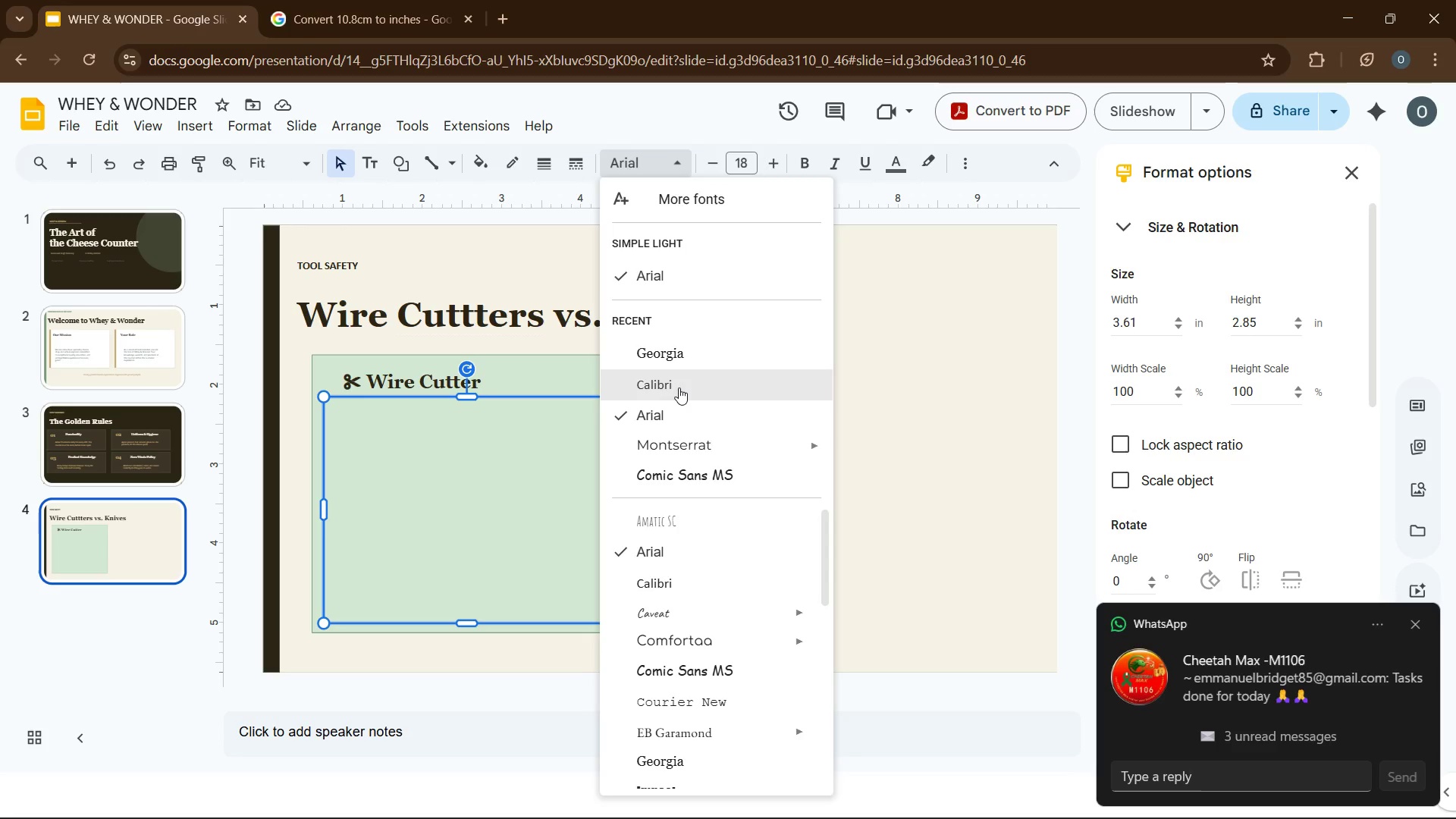 
left_click([679, 388])
 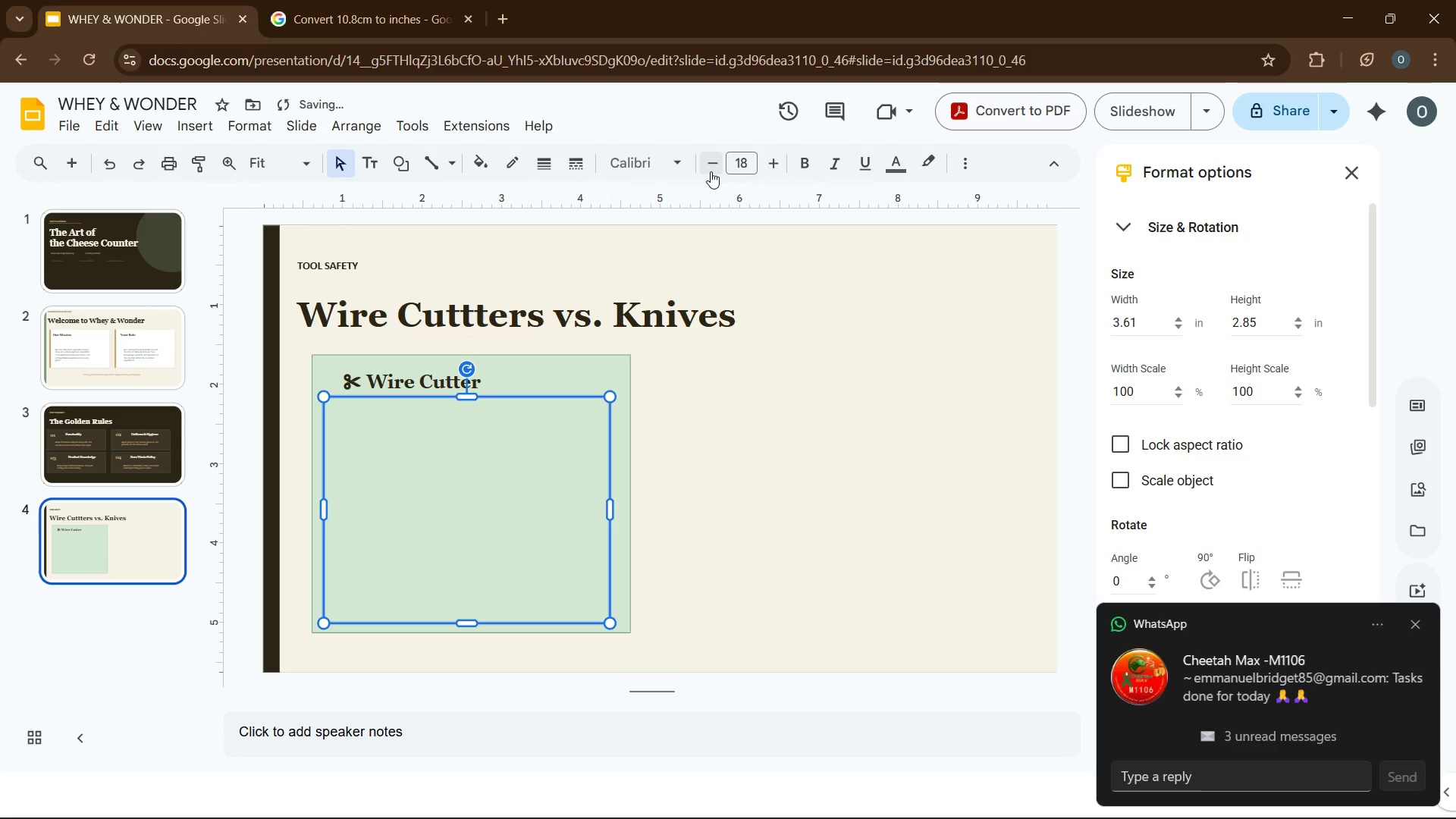 
double_click([711, 171])
 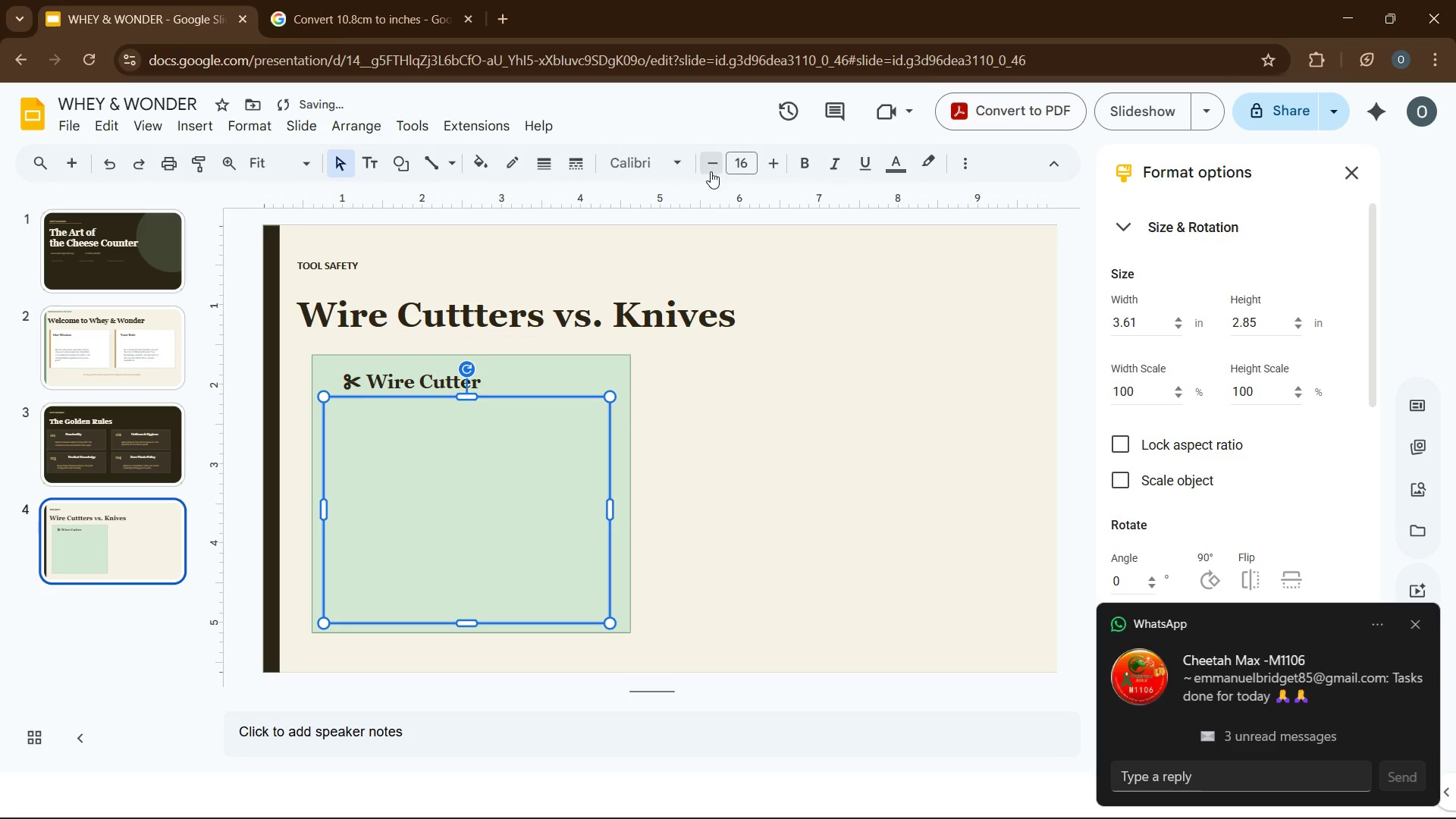 
left_click([711, 171])
 